 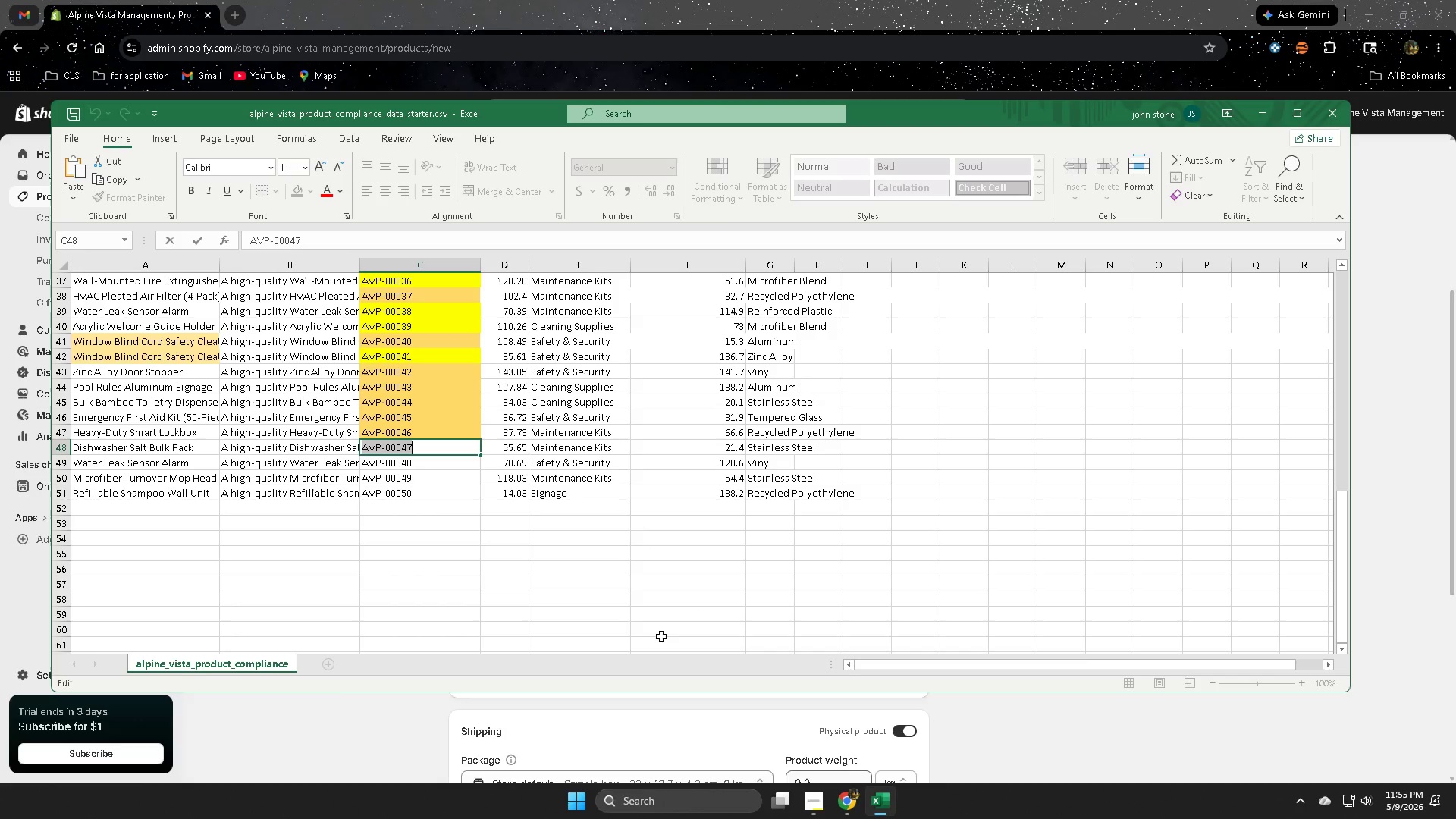 
double_click([516, 447])
 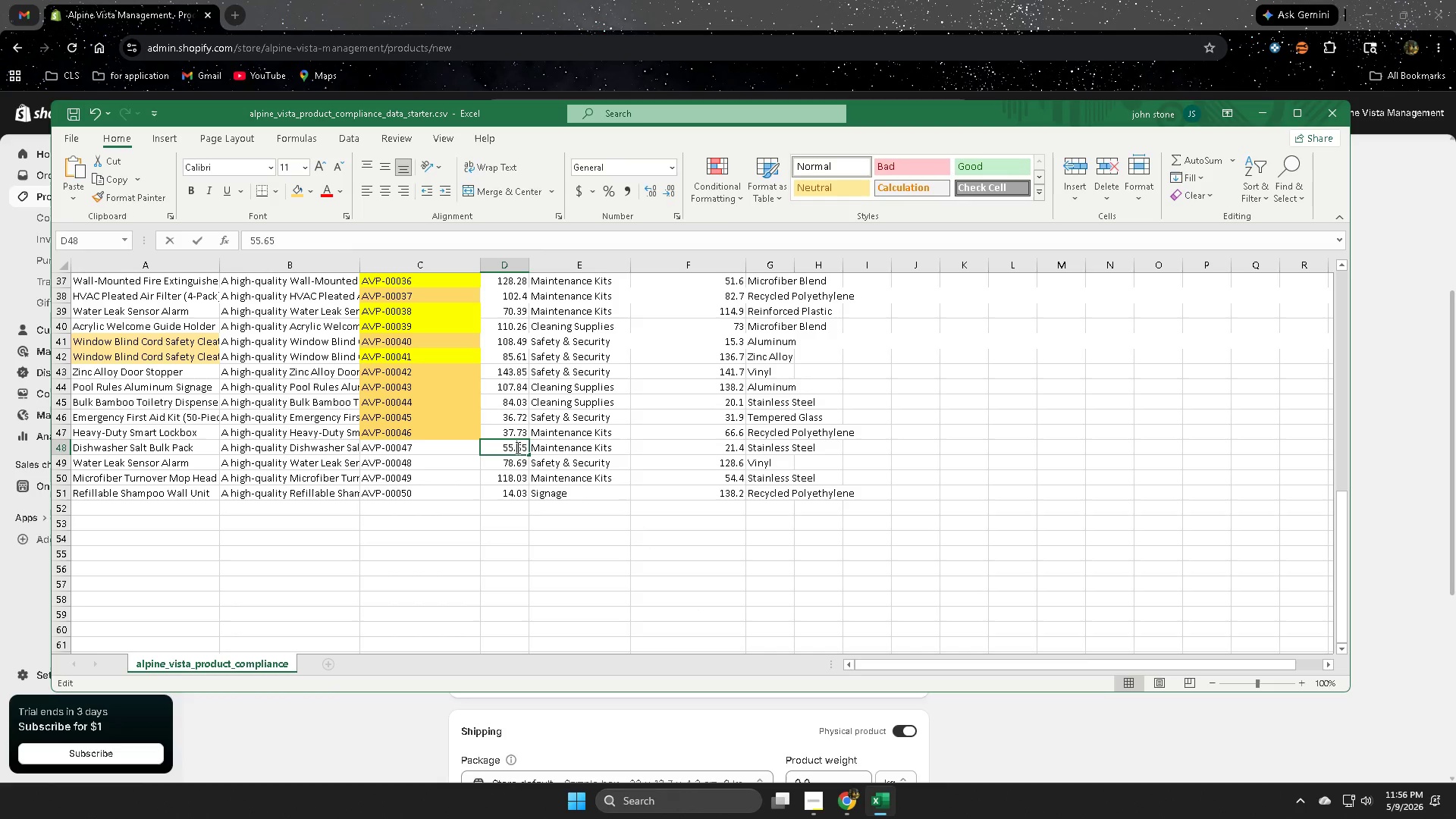 
triple_click([516, 447])
 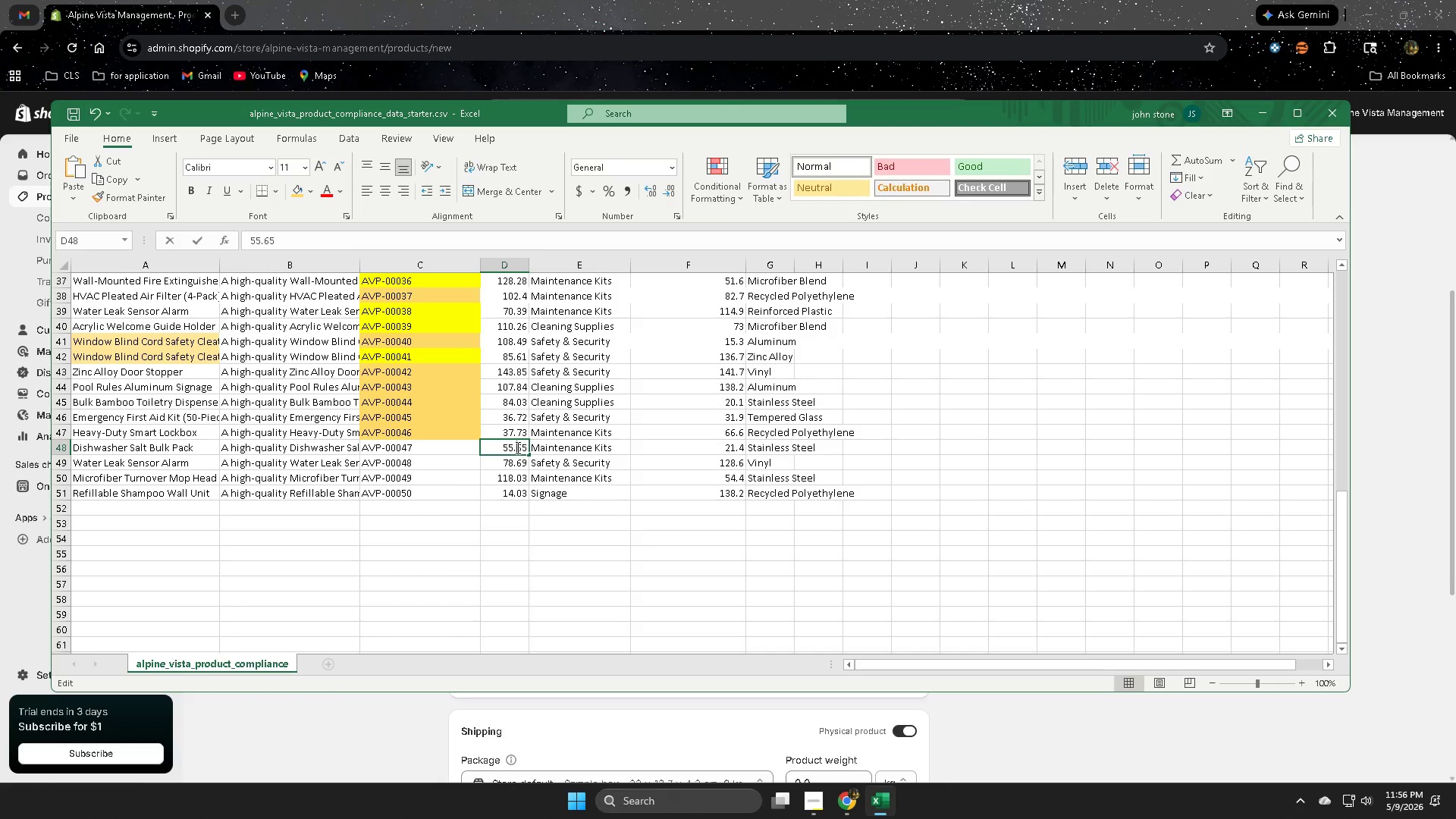 
triple_click([516, 447])
 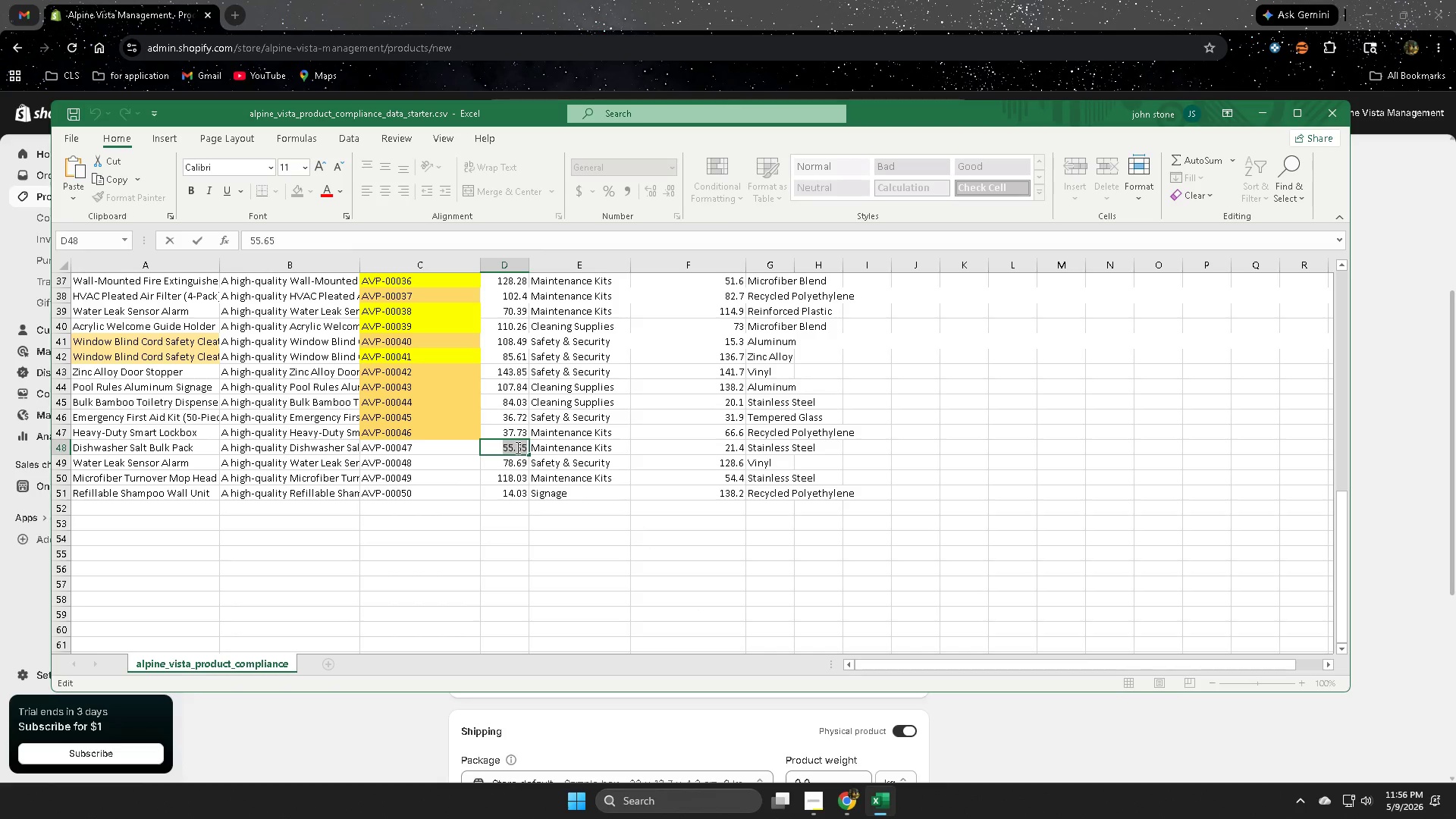 
triple_click([516, 447])
 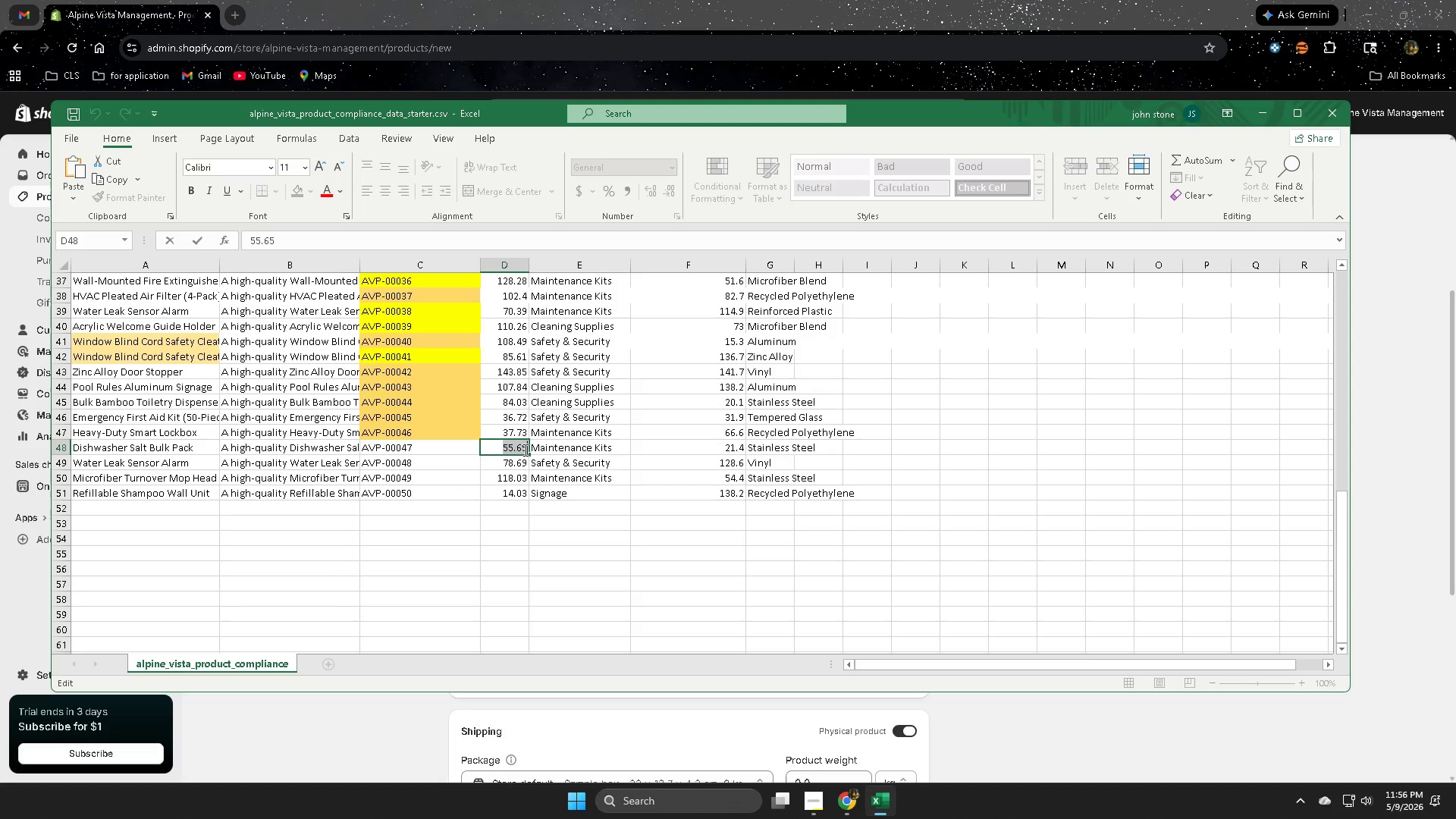 
key(Control+C)
 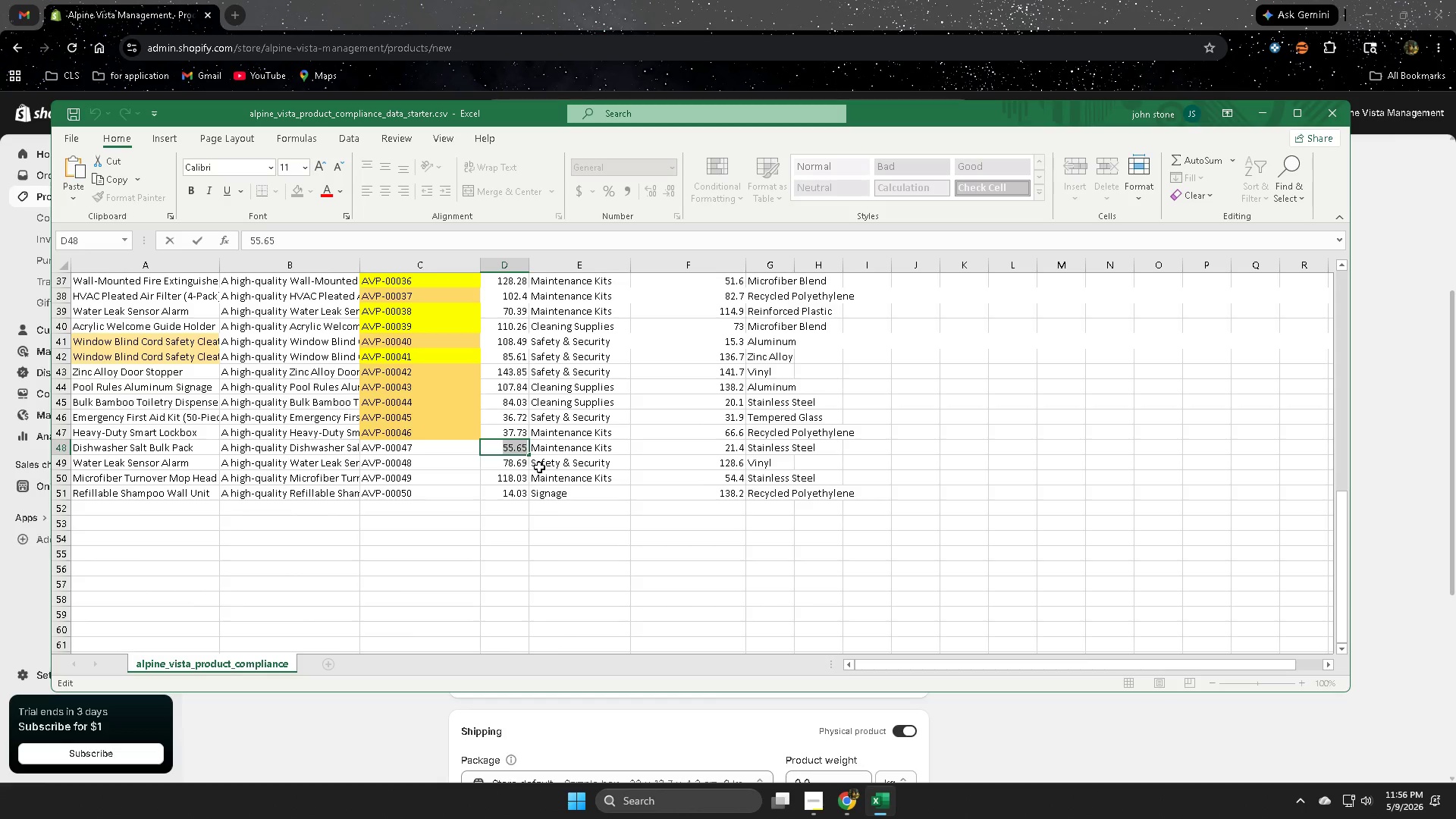 
left_click([599, 0])
 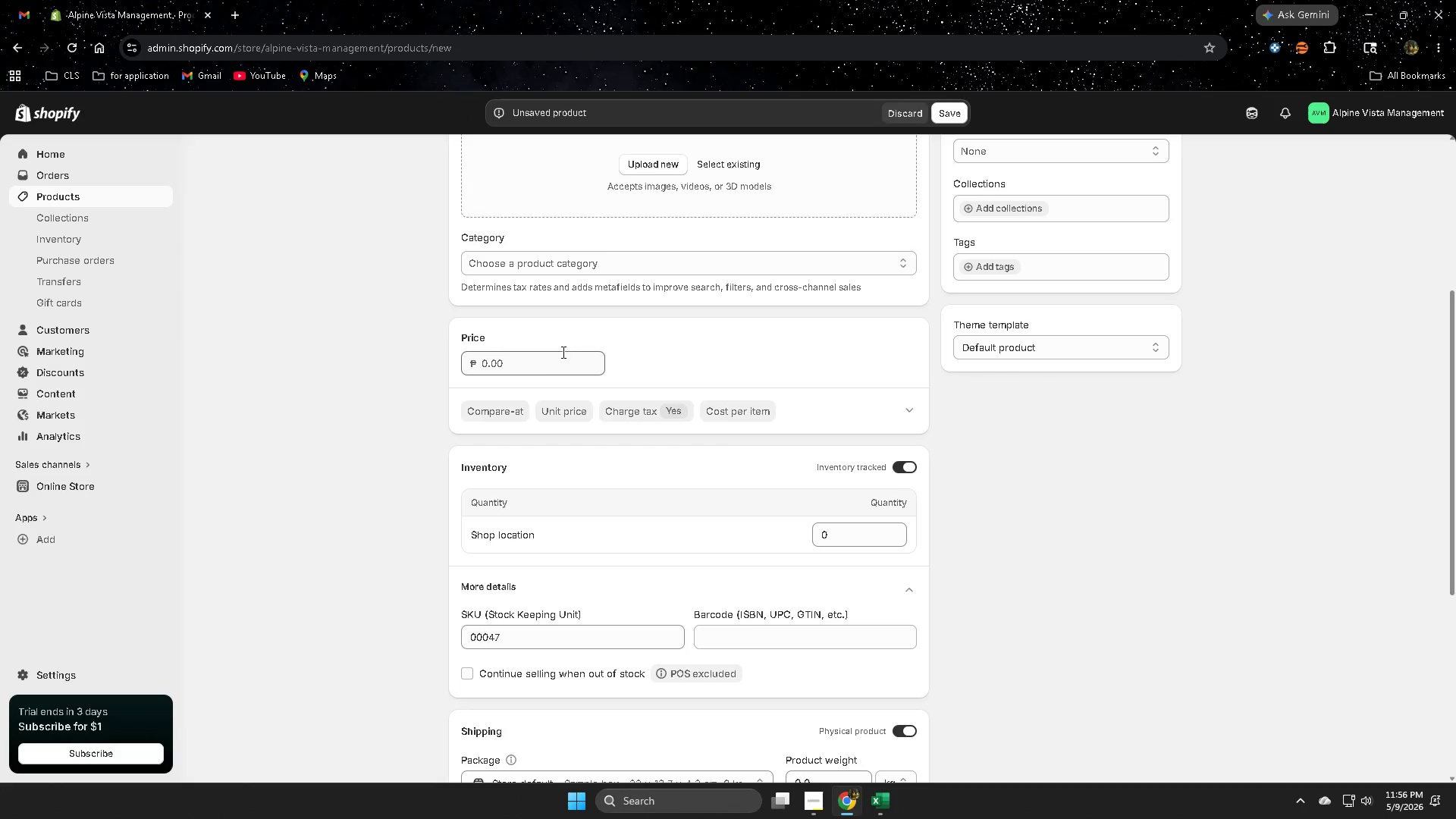 
scroll: coordinate [597, 292], scroll_direction: up, amount: 17.0
 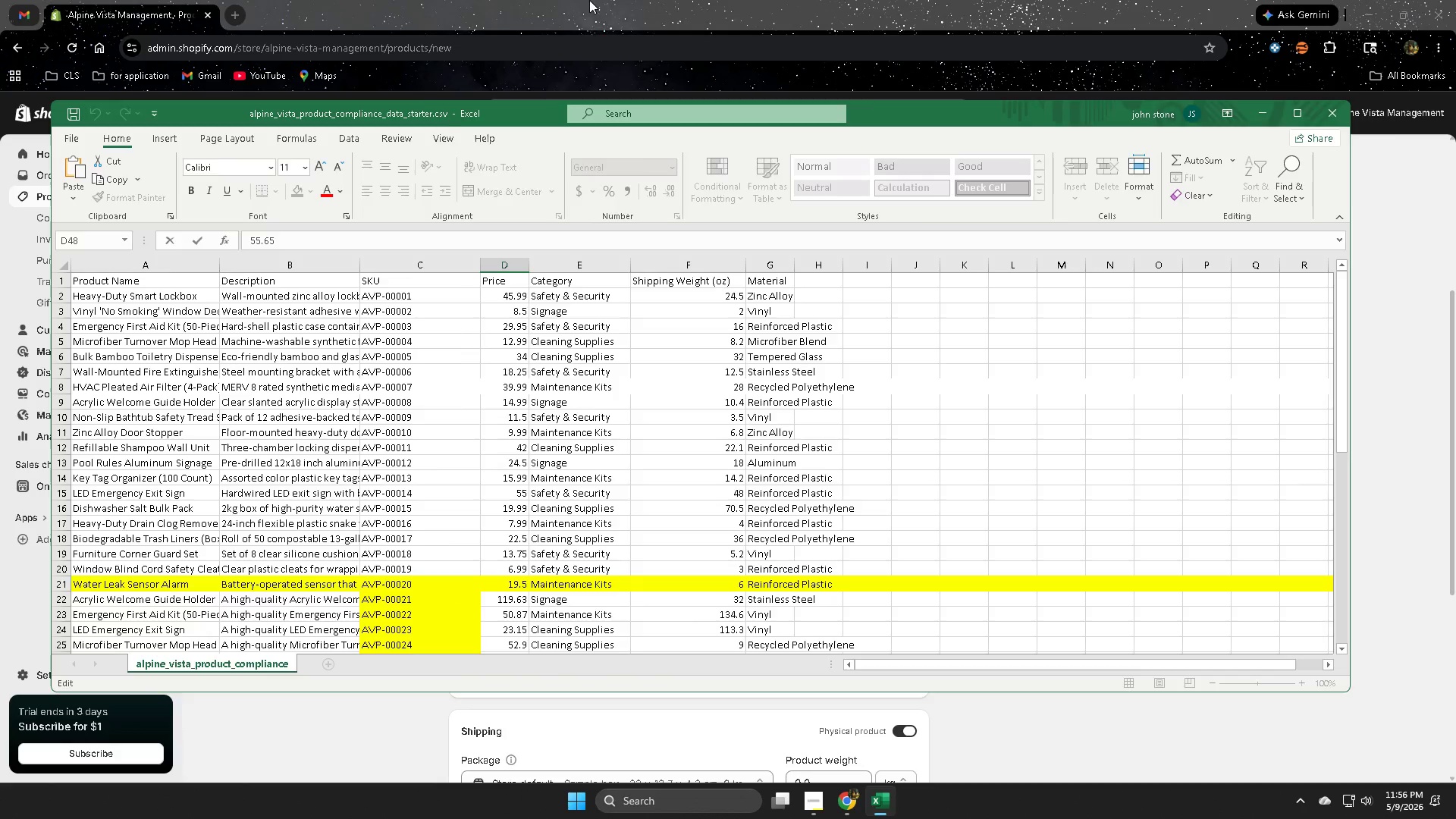 
left_click([538, 373])
 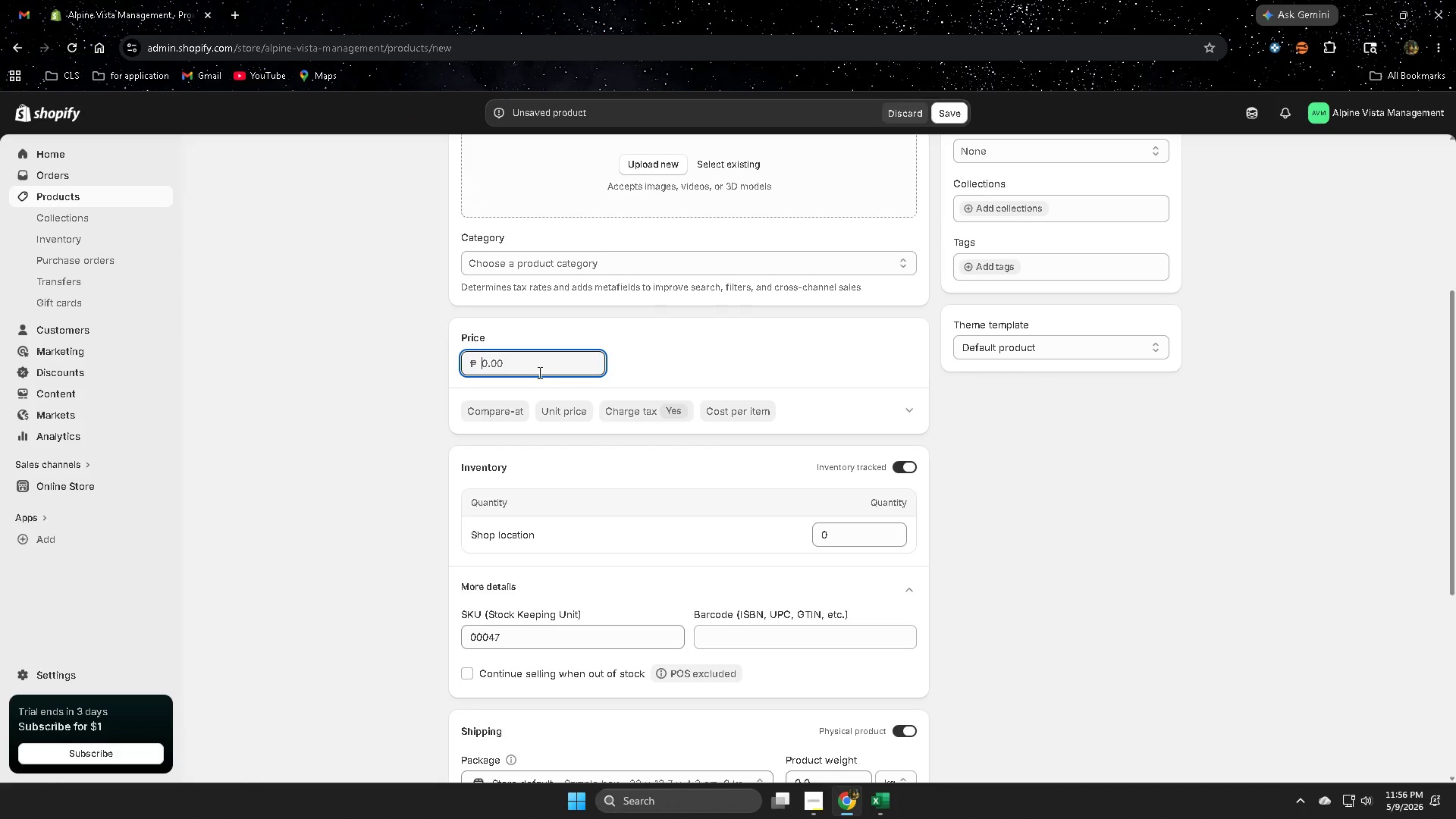 
key(Control+ControlLeft)
 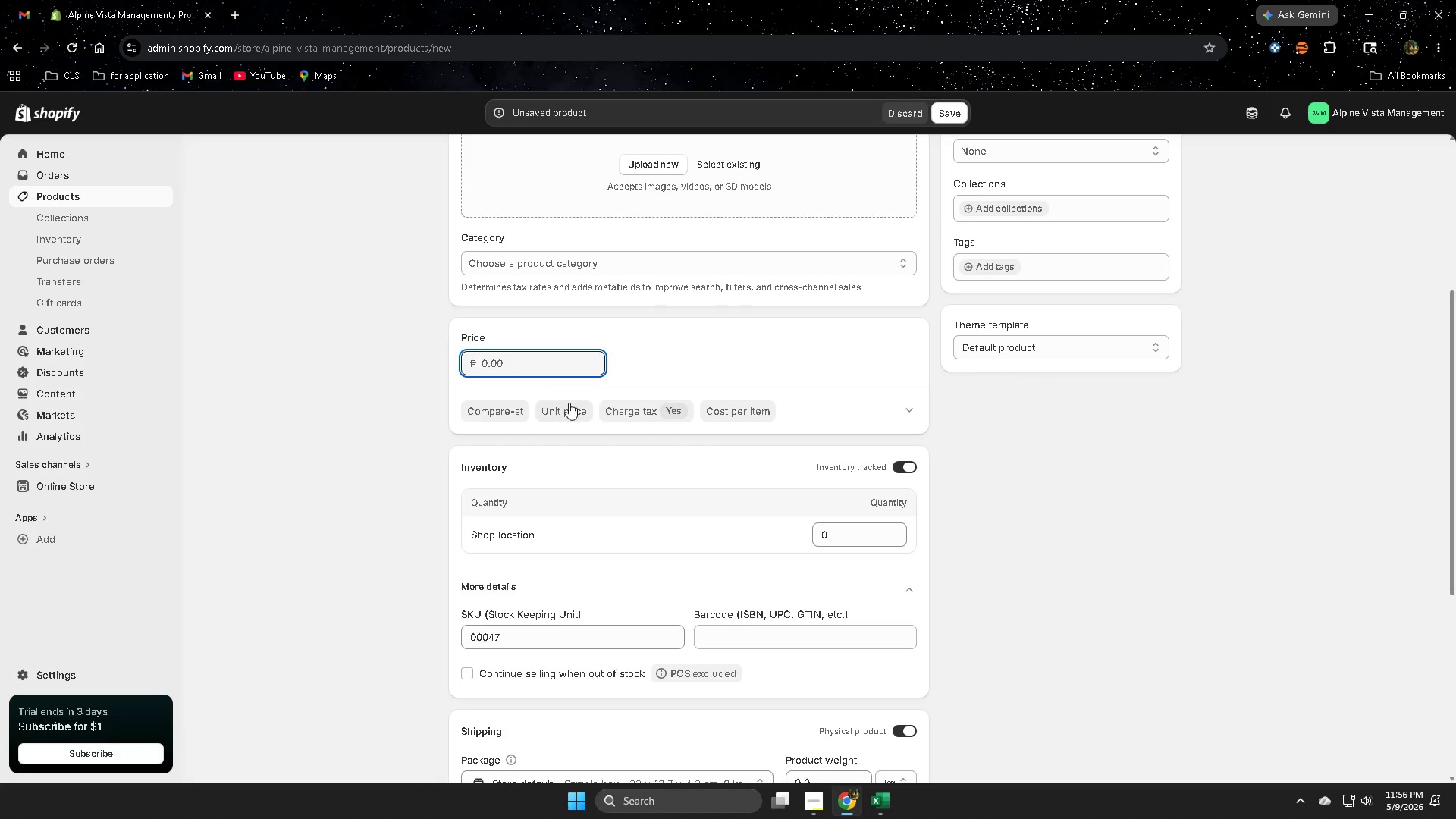 
key(Control+V)
 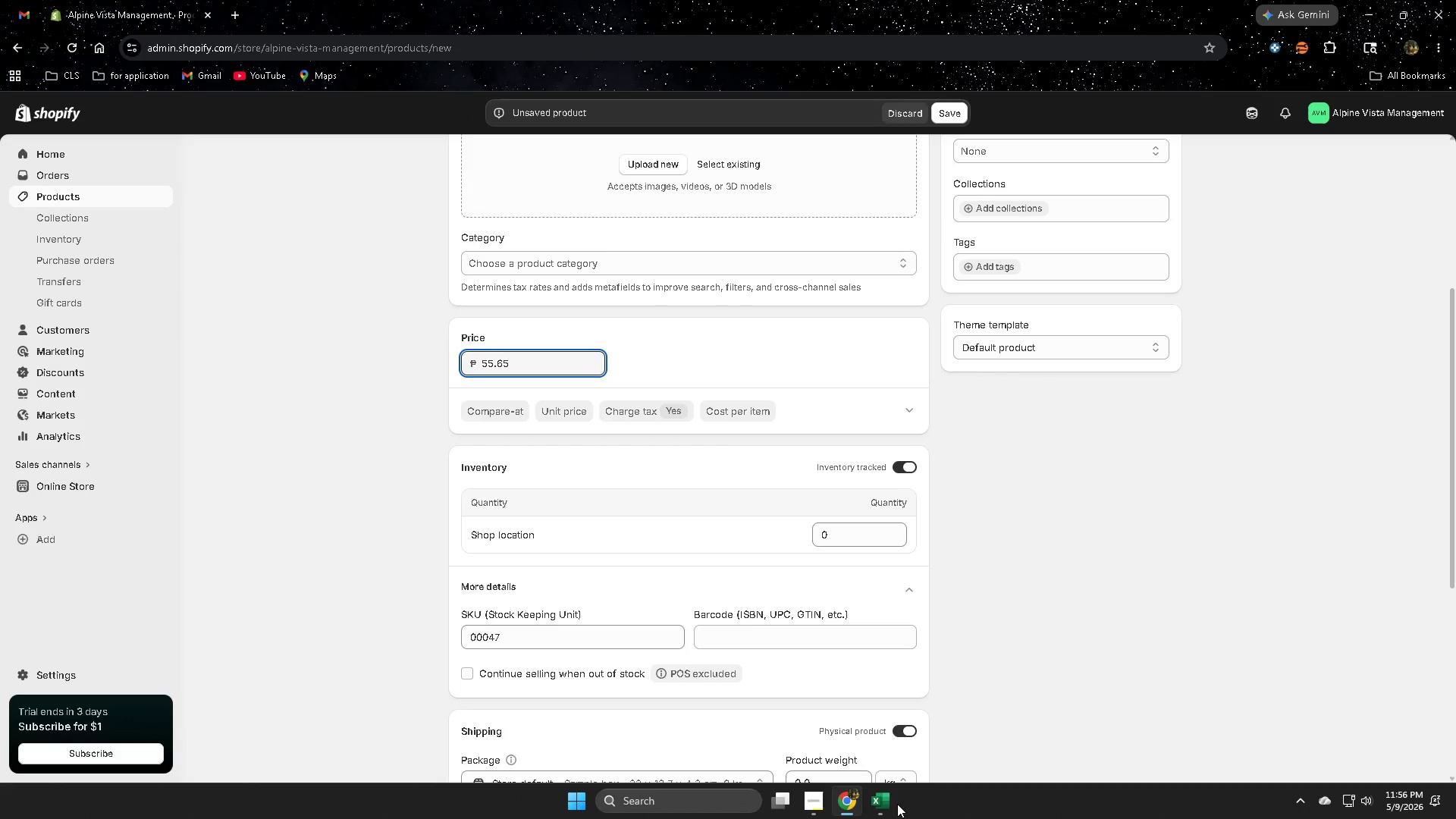 
left_click([877, 797])
 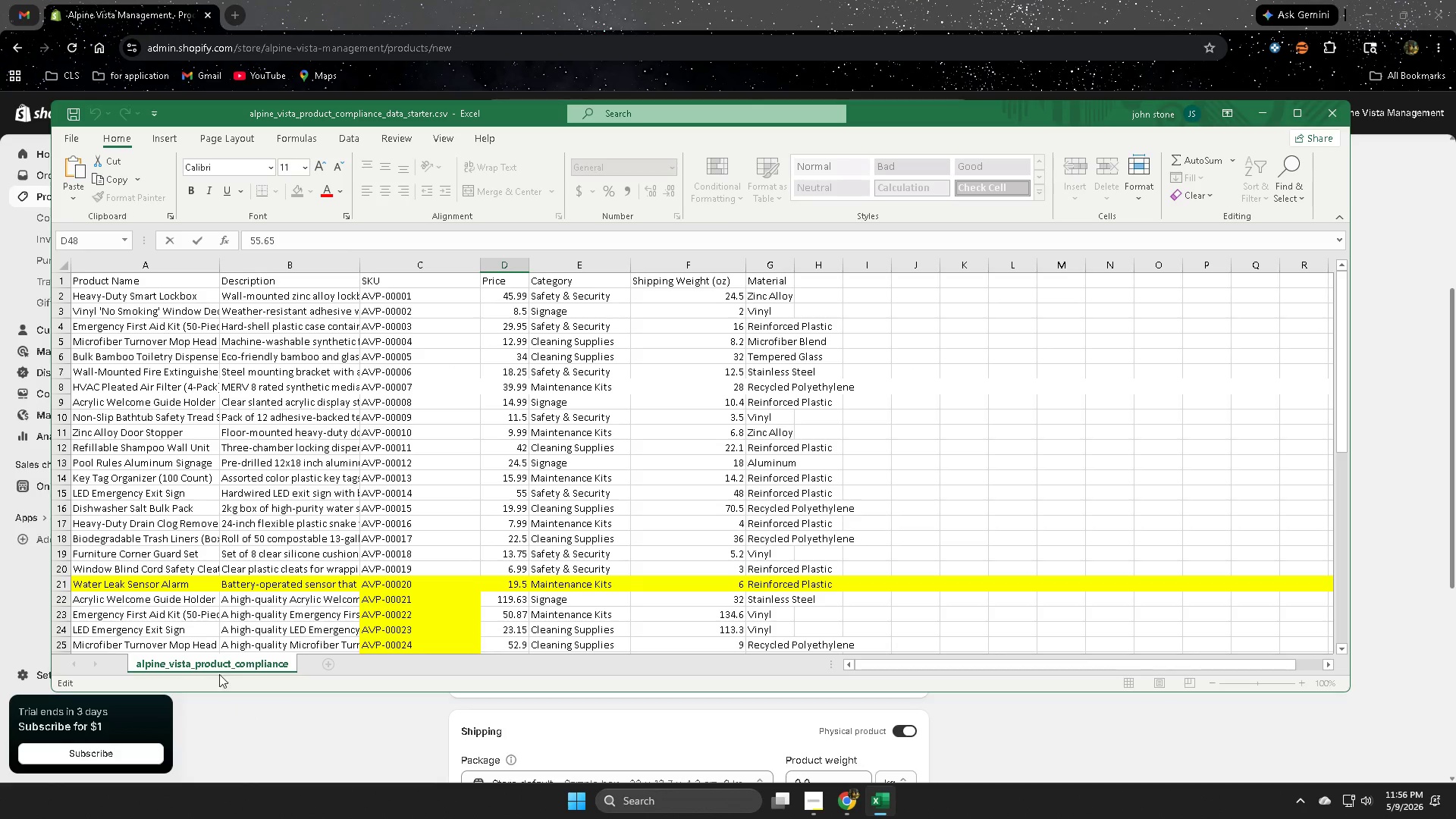 
scroll: coordinate [322, 586], scroll_direction: down, amount: 11.0
 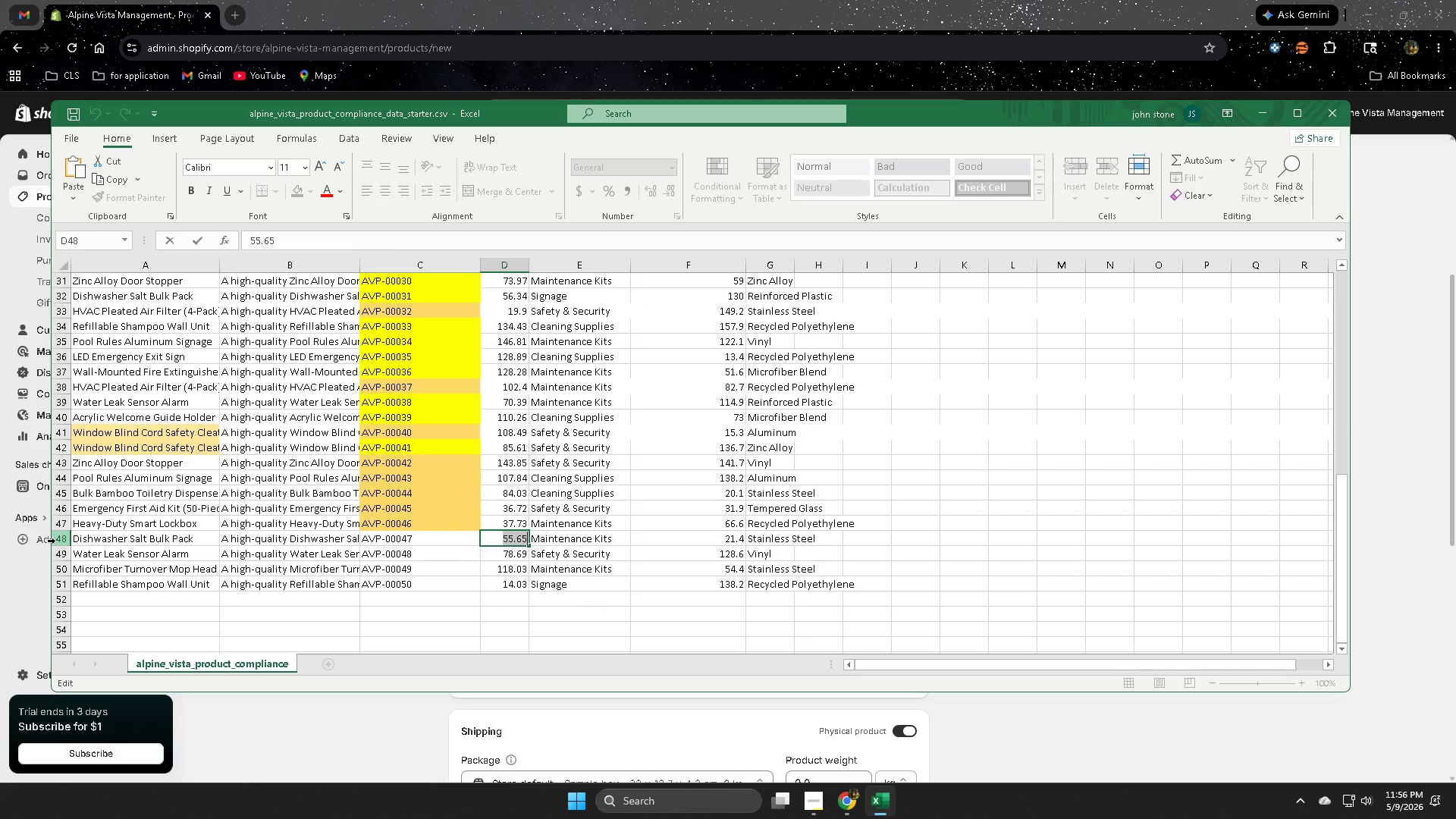 
left_click([56, 540])
 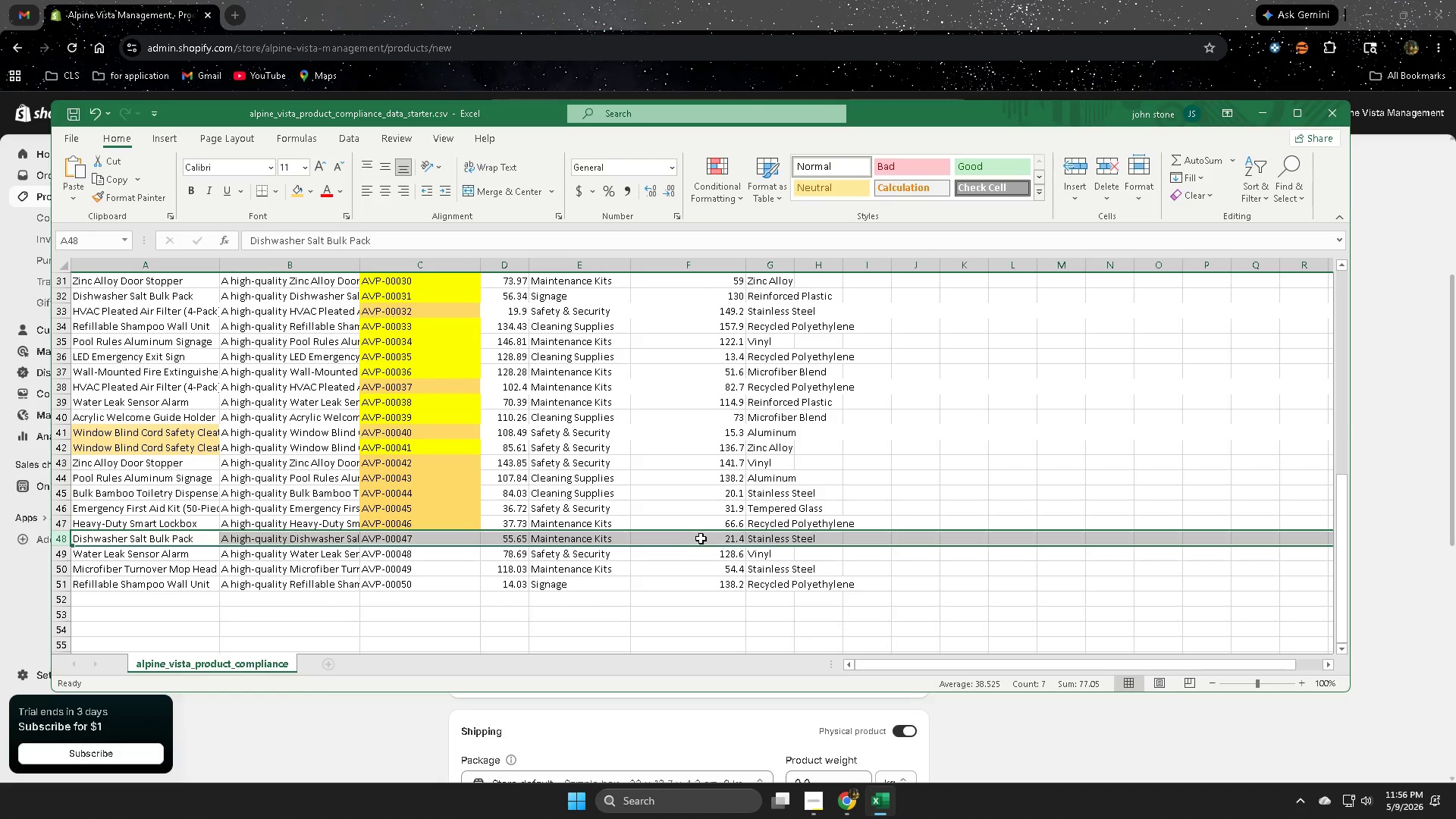 
double_click([701, 538])
 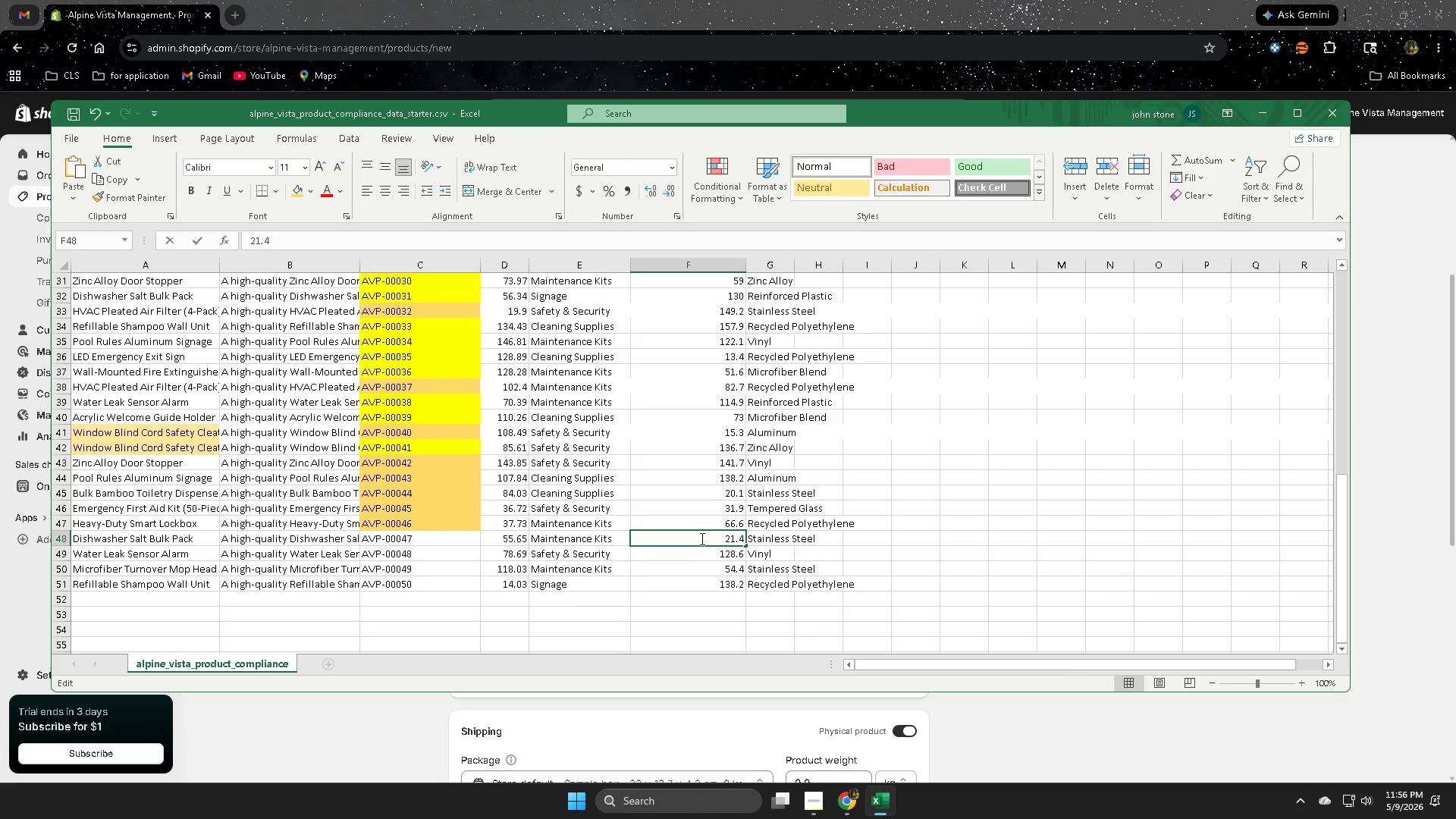 
triple_click([701, 538])
 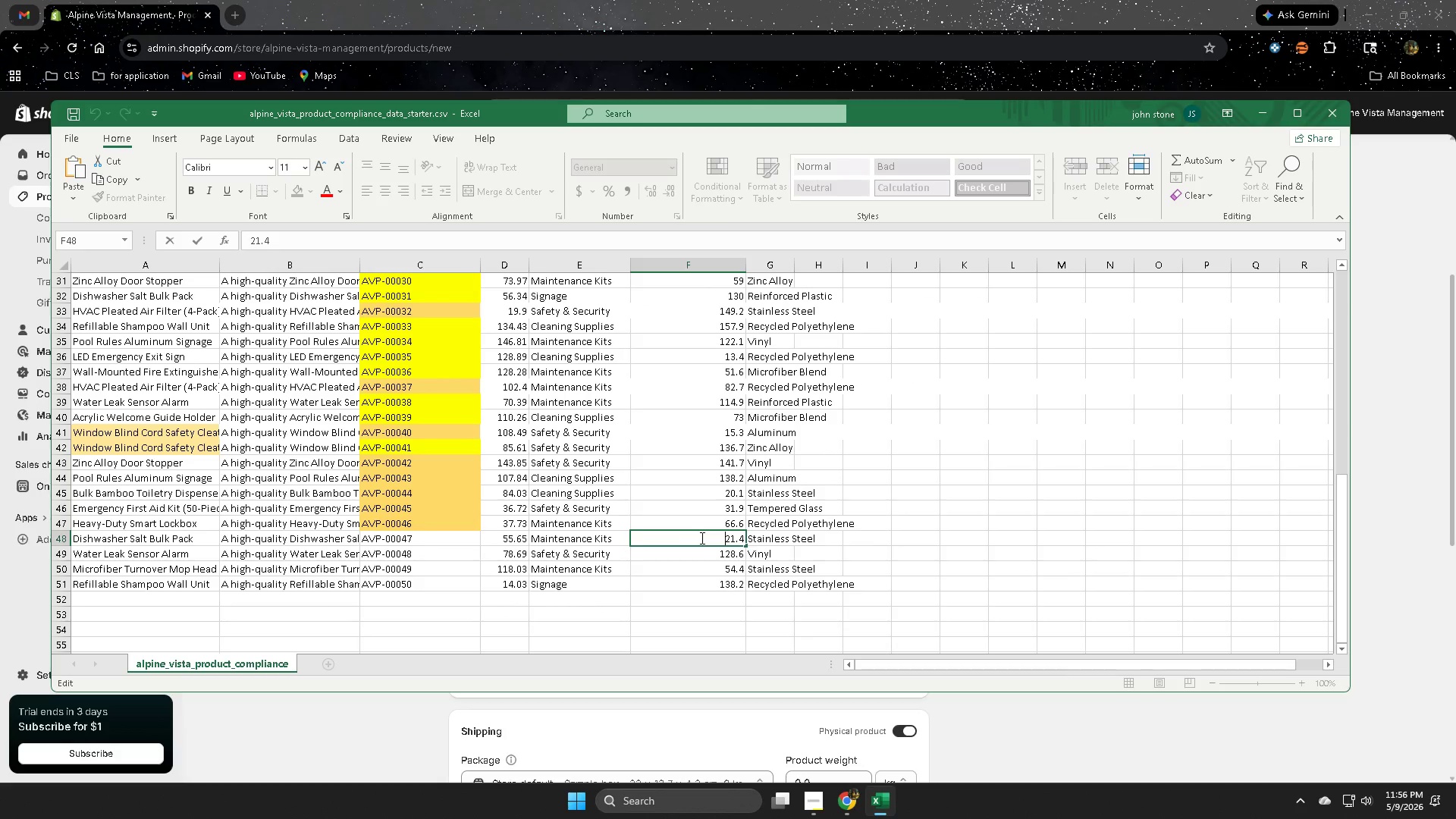 
key(Control+ControlLeft)
 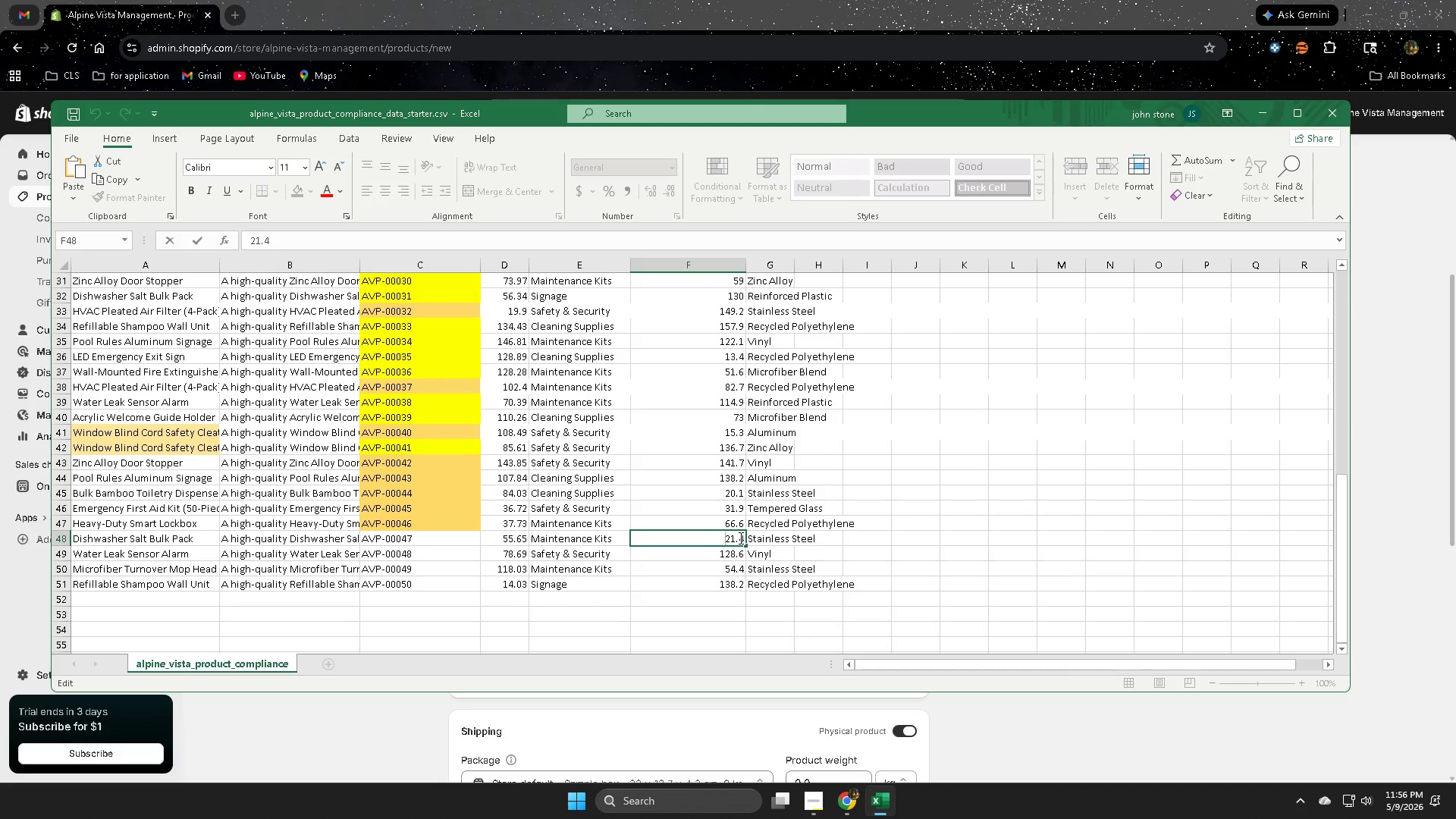 
double_click([739, 538])
 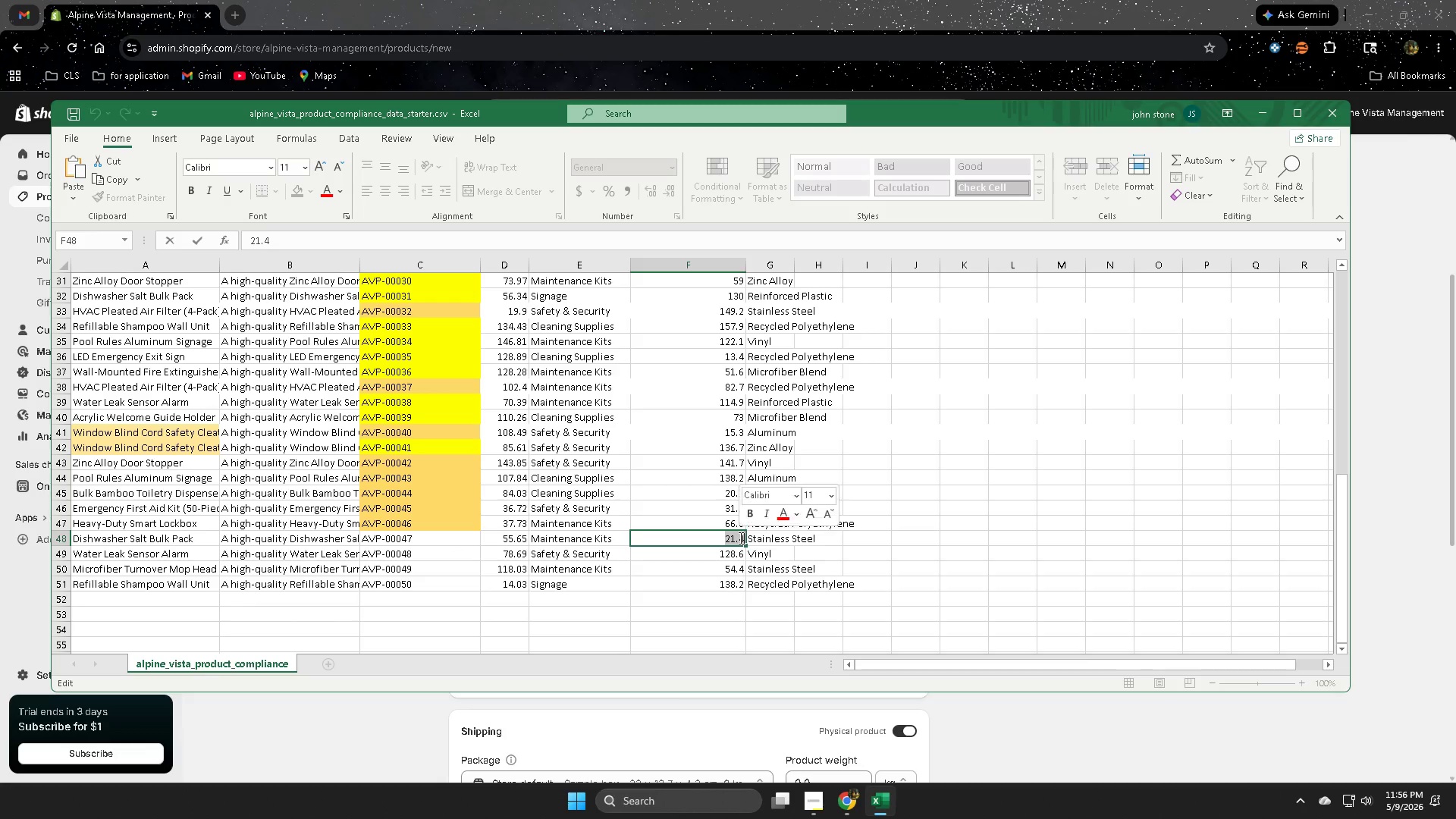 
key(Control+ControlLeft)
 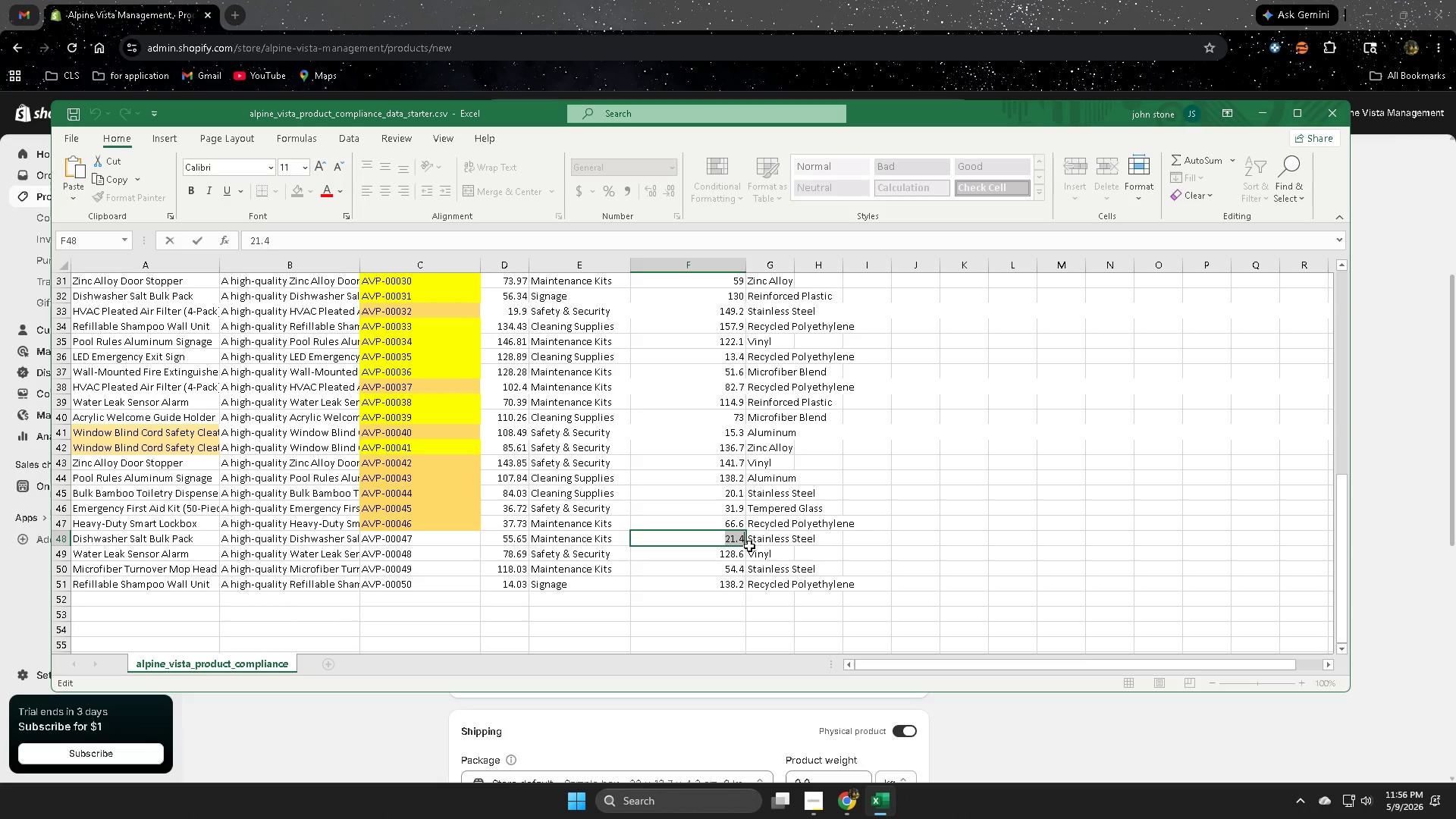 
key(Control+C)
 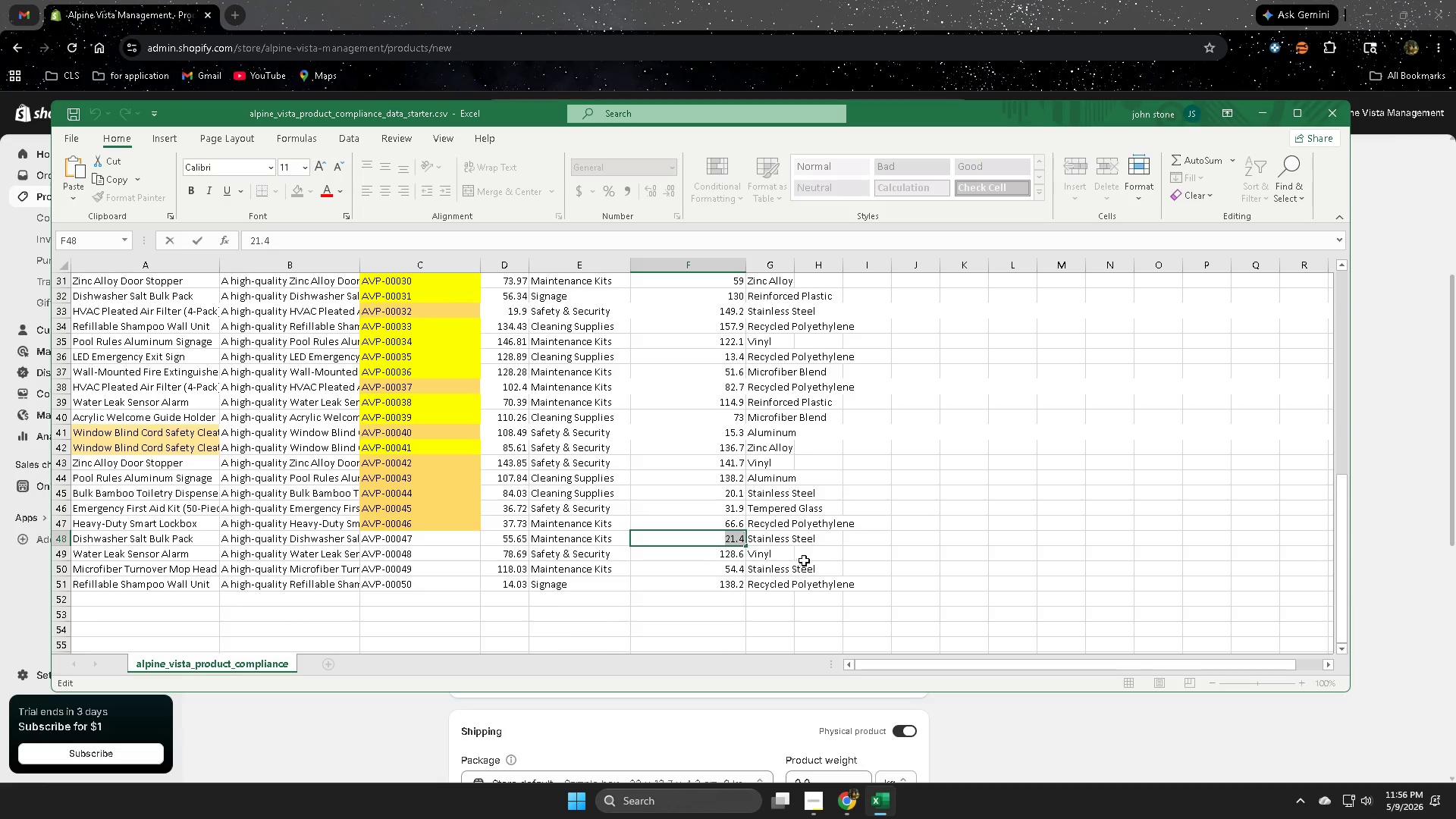 
scroll: coordinate [795, 543], scroll_direction: up, amount: 14.0
 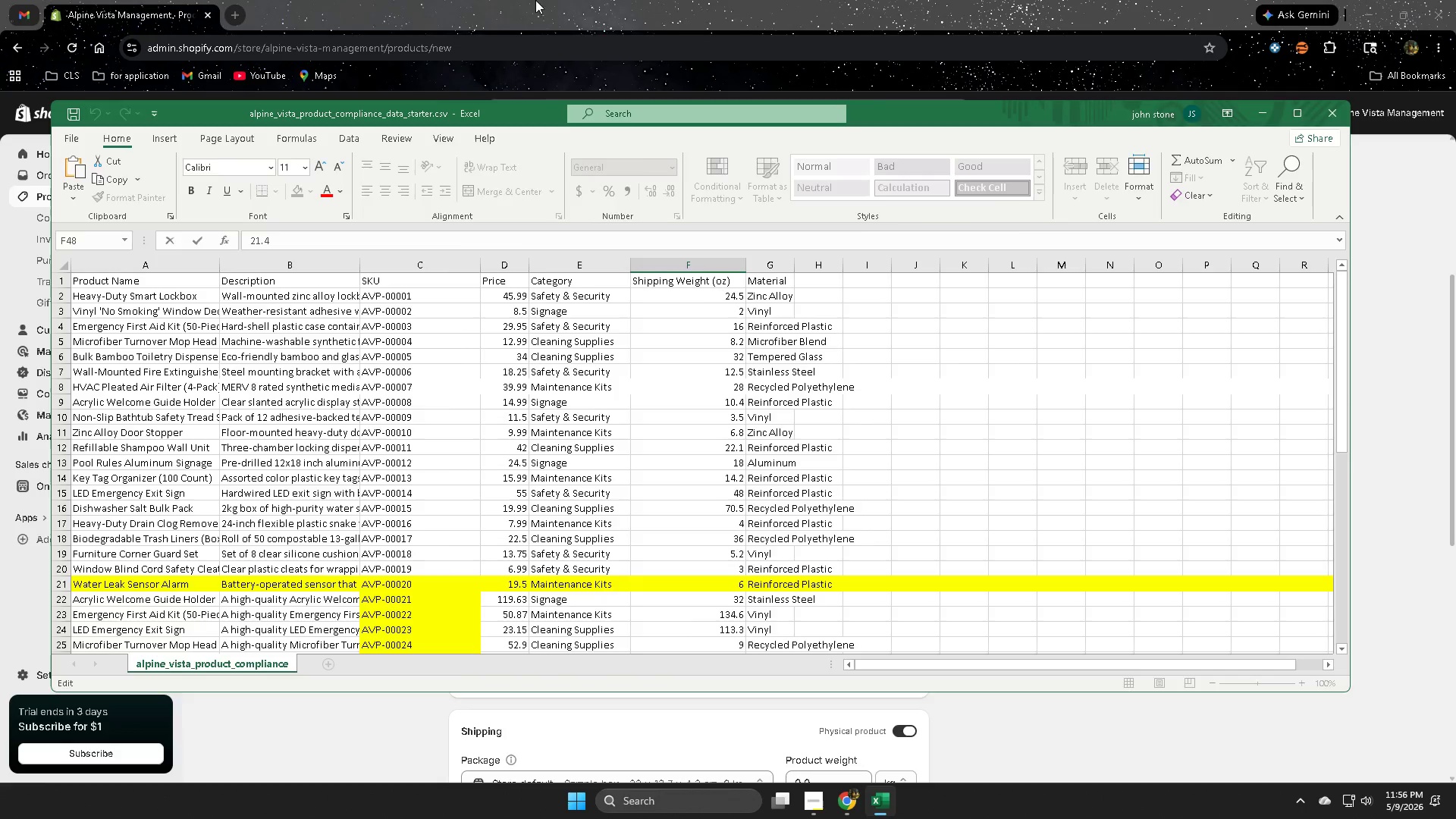 
left_click([570, 0])
 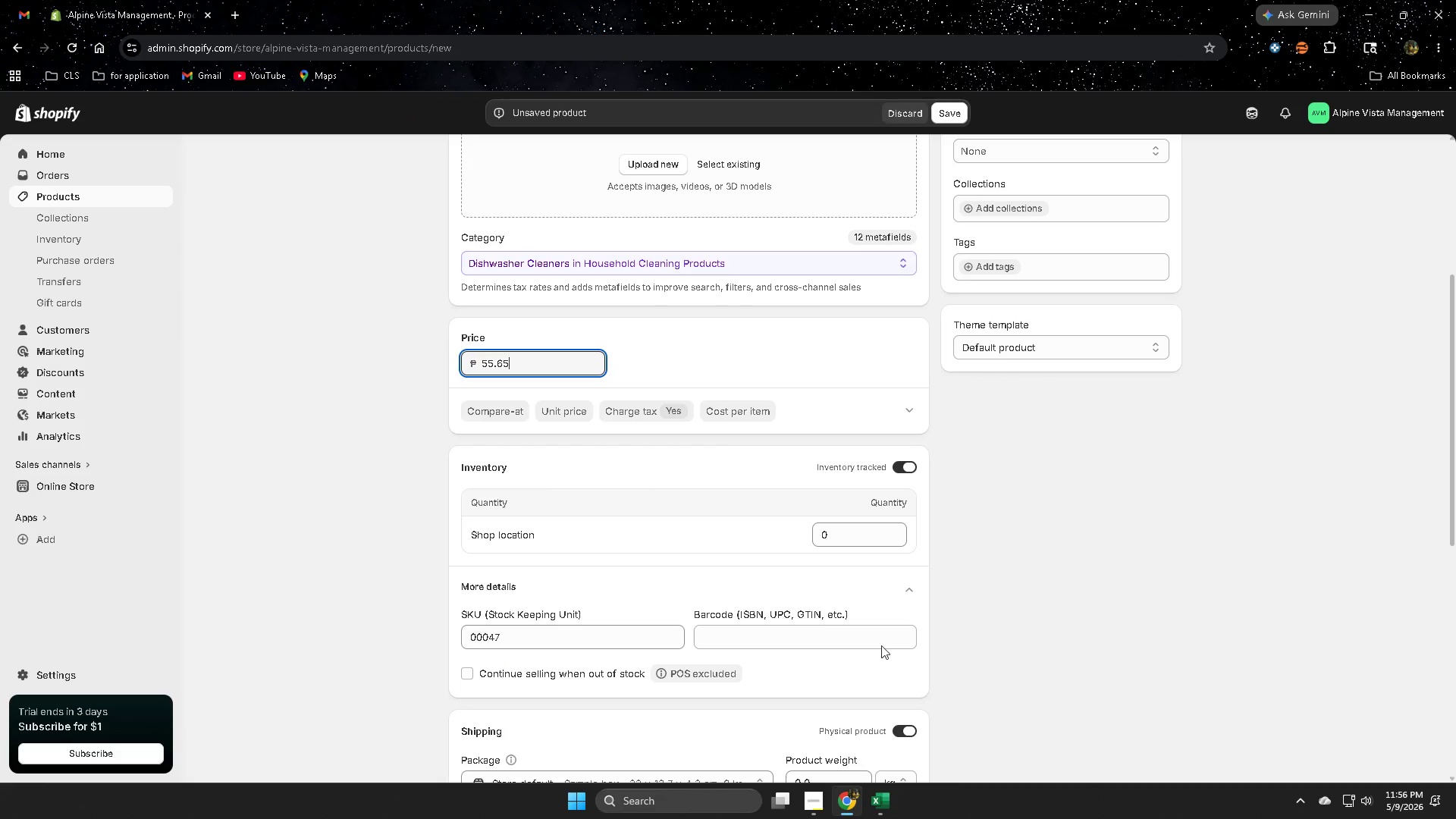 
scroll: coordinate [888, 682], scroll_direction: down, amount: 4.0
 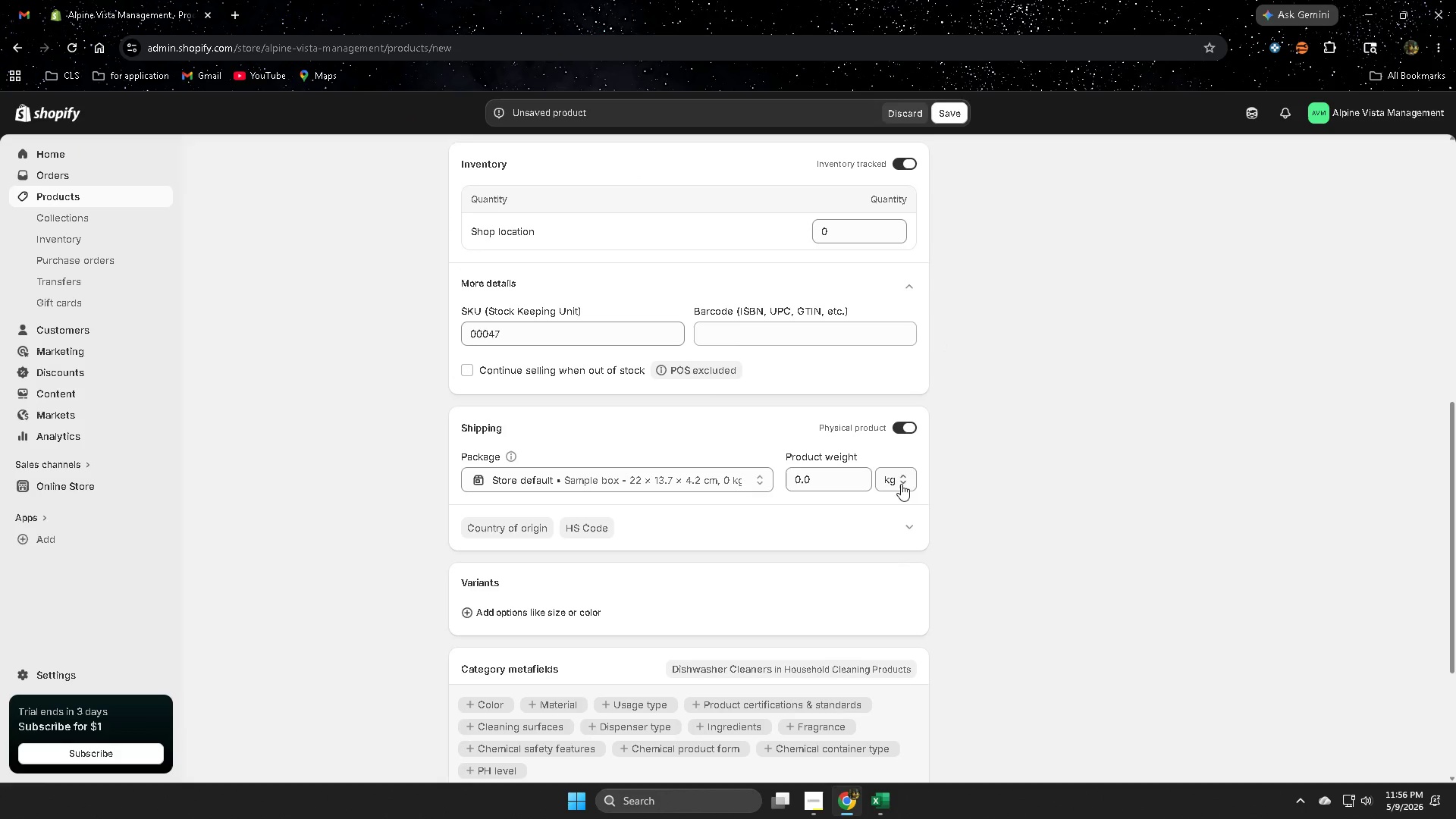 
left_click([895, 473])
 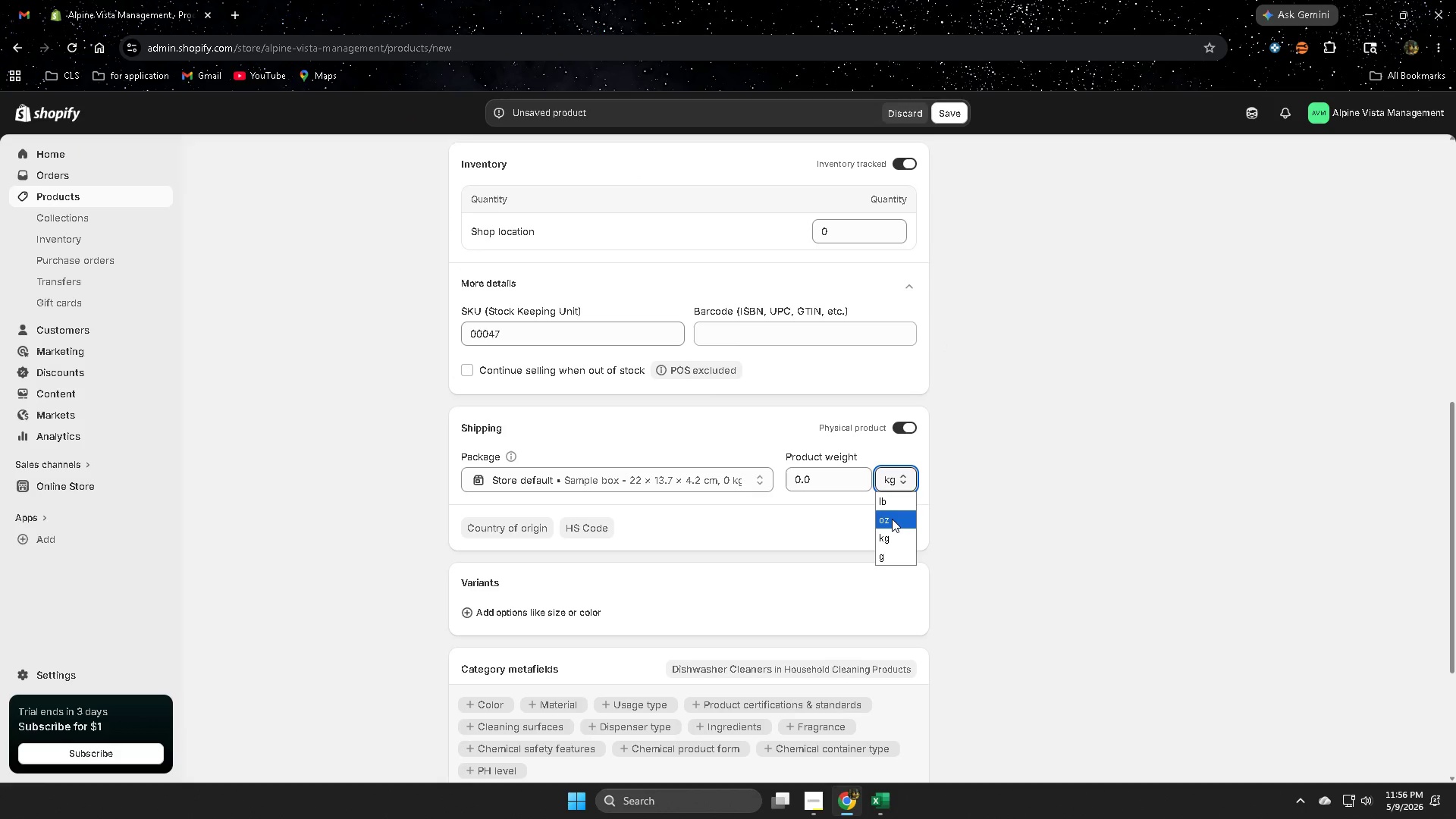 
double_click([814, 482])
 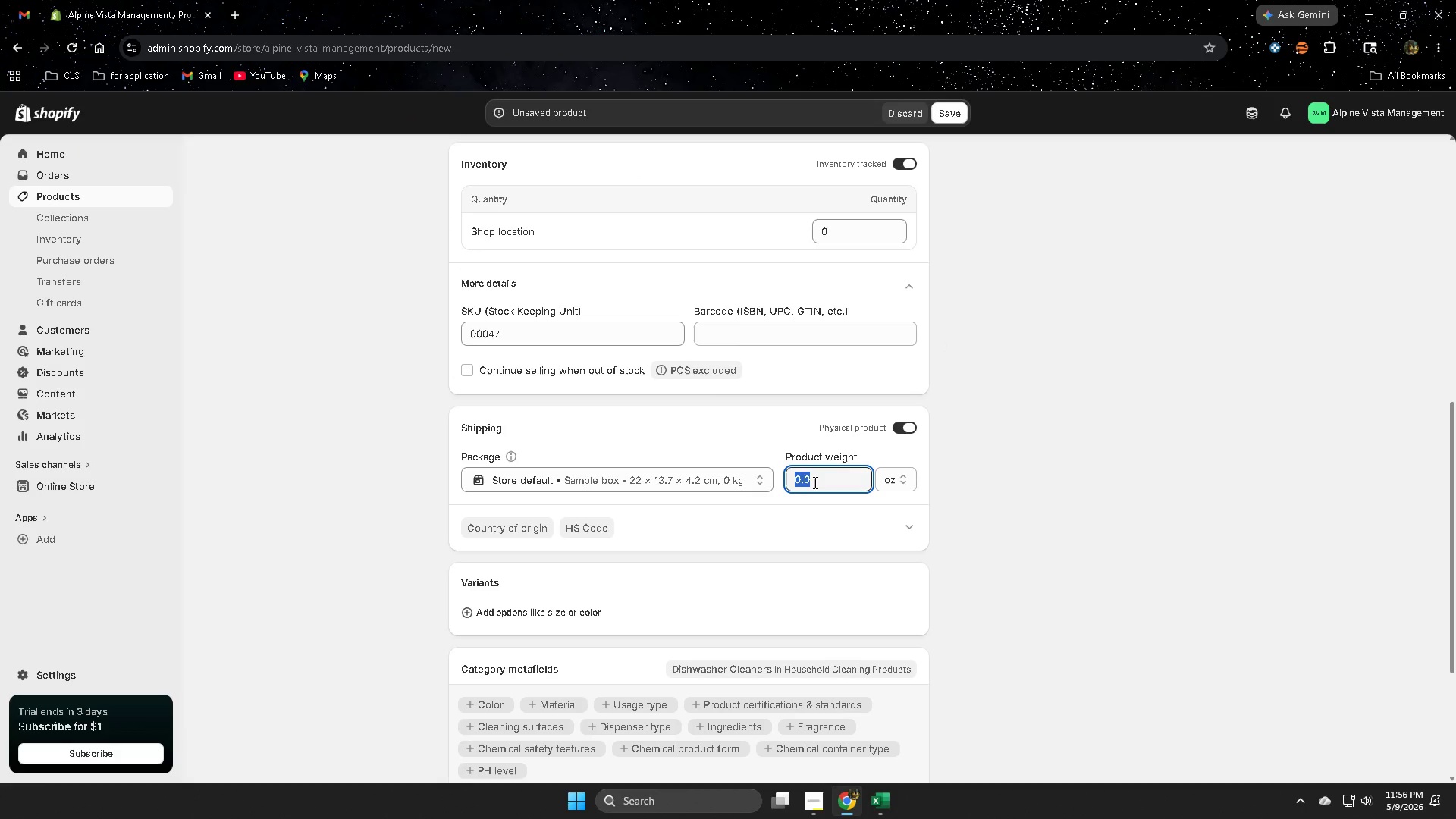 
triple_click([814, 482])
 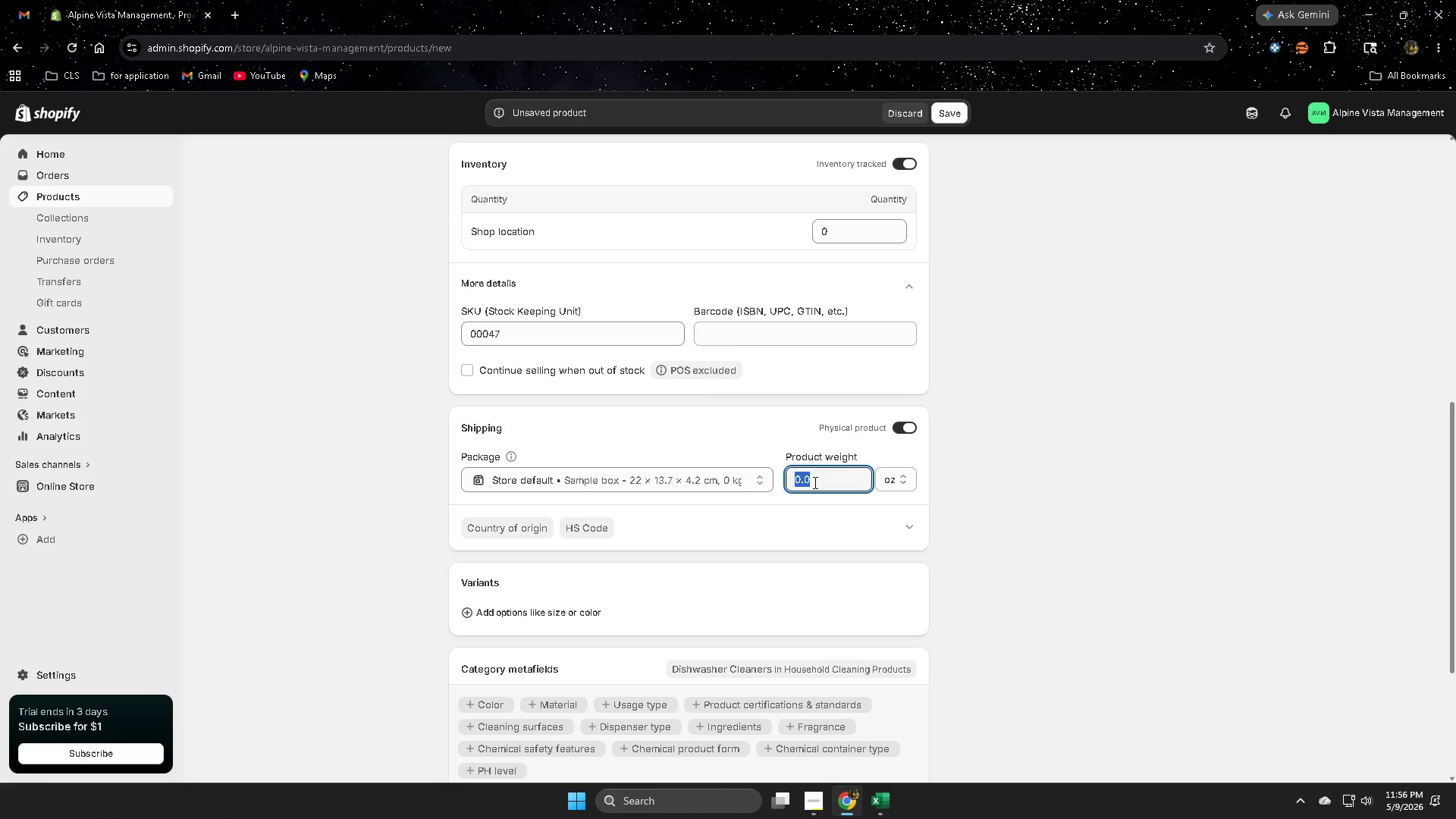 
key(Control+ControlLeft)
 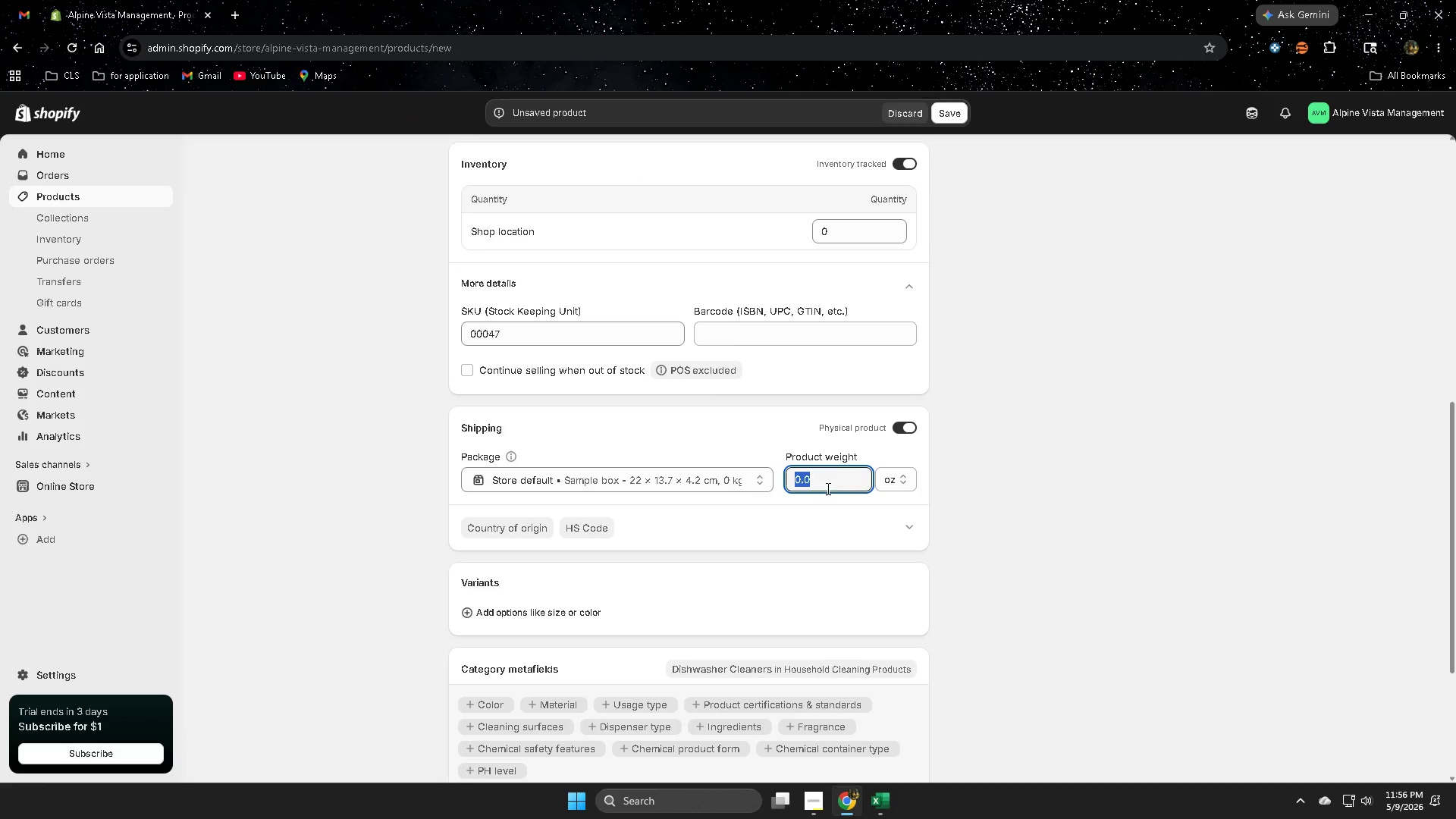 
key(Control+V)
 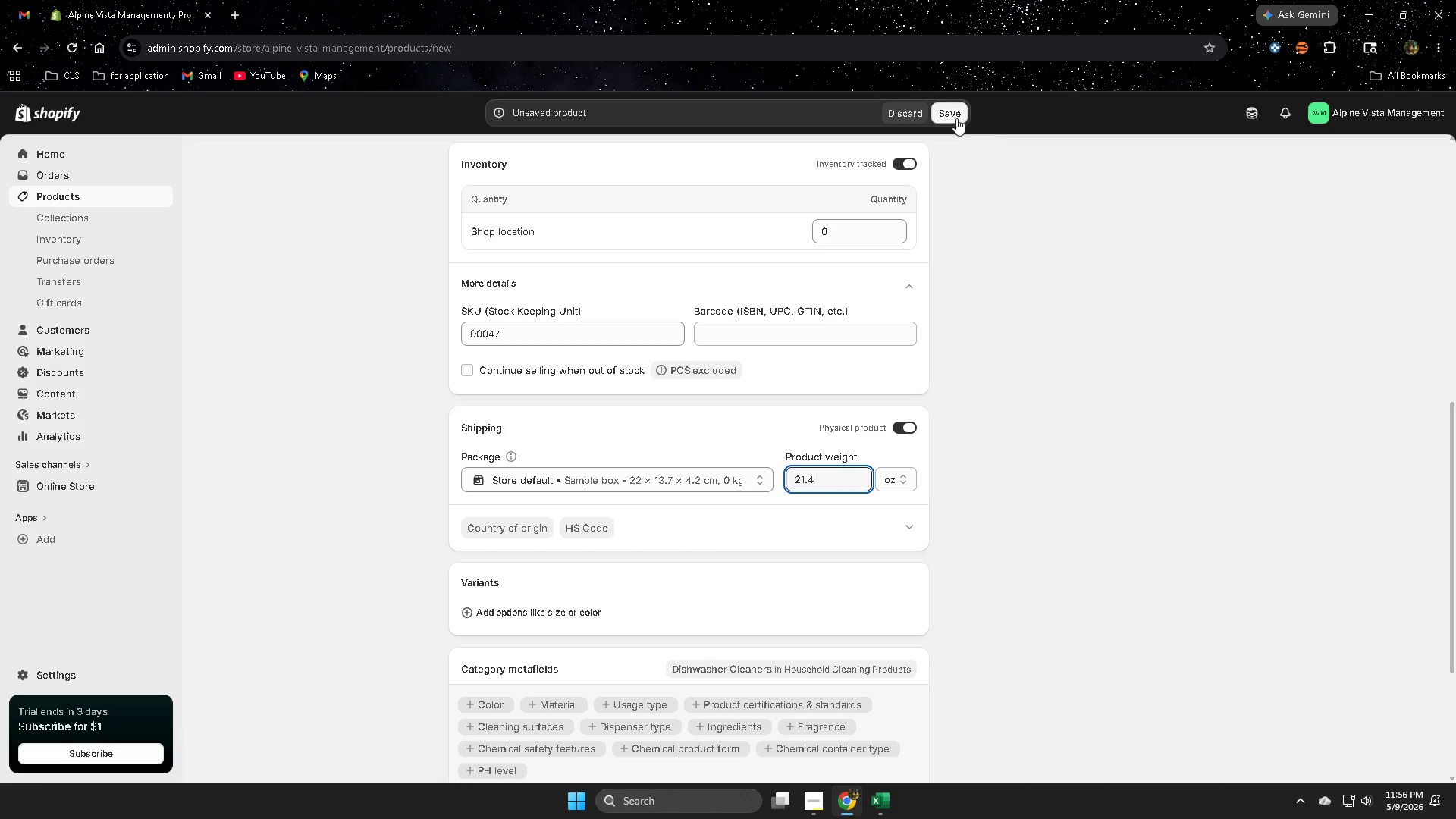 
wait(24.45)
 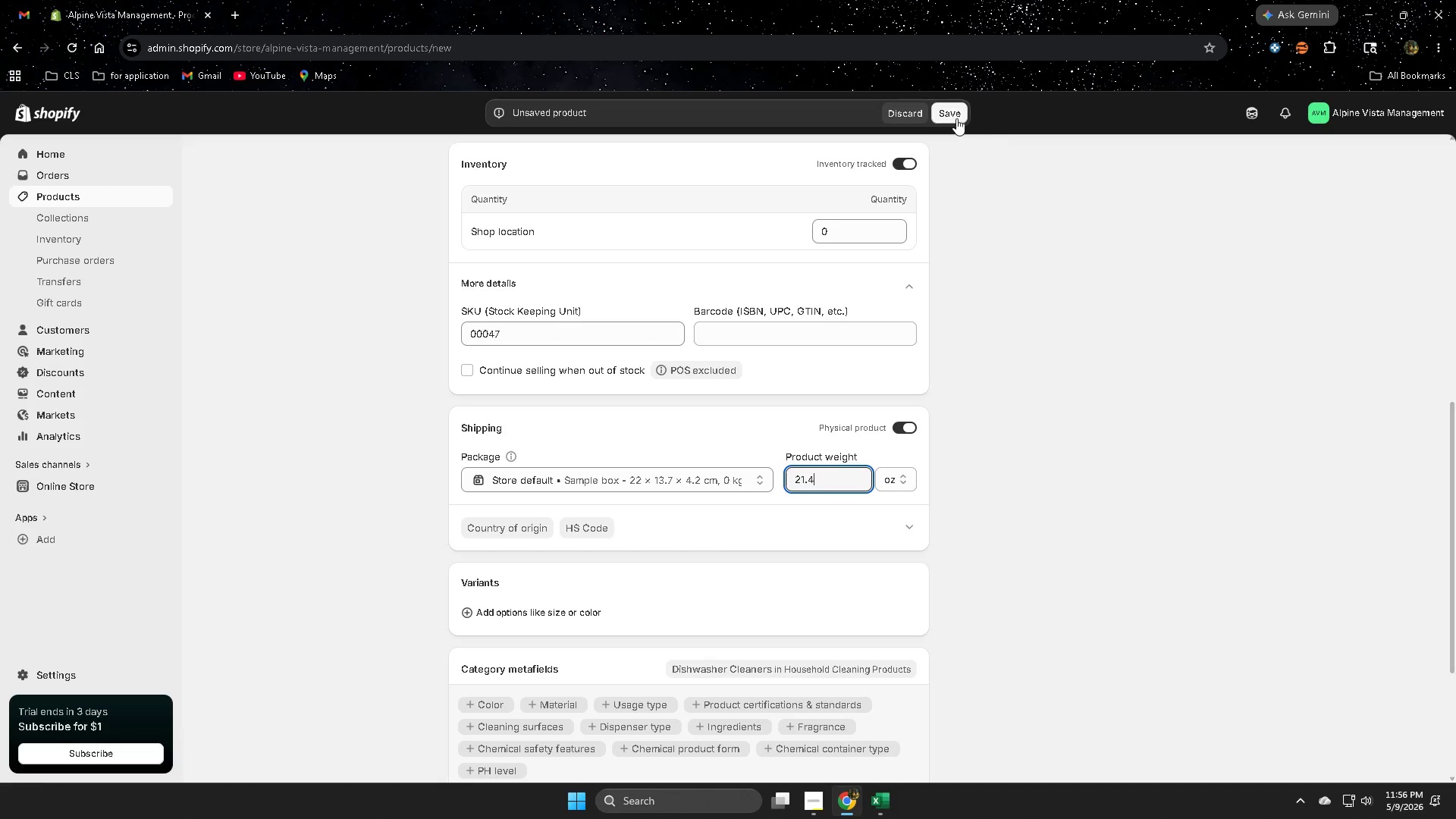 
left_click([87, 202])
 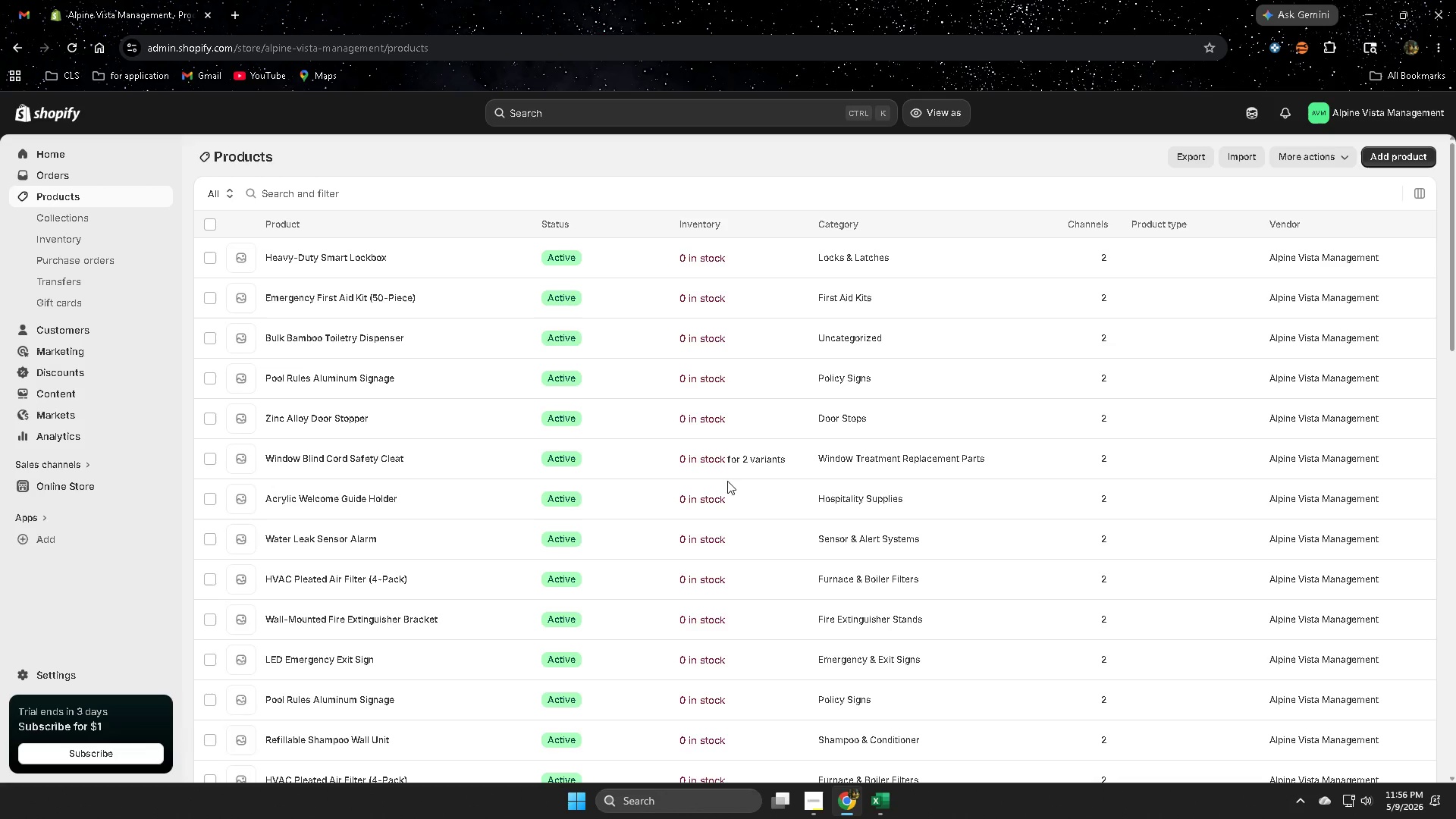 
scroll: coordinate [783, 484], scroll_direction: down, amount: 6.0
 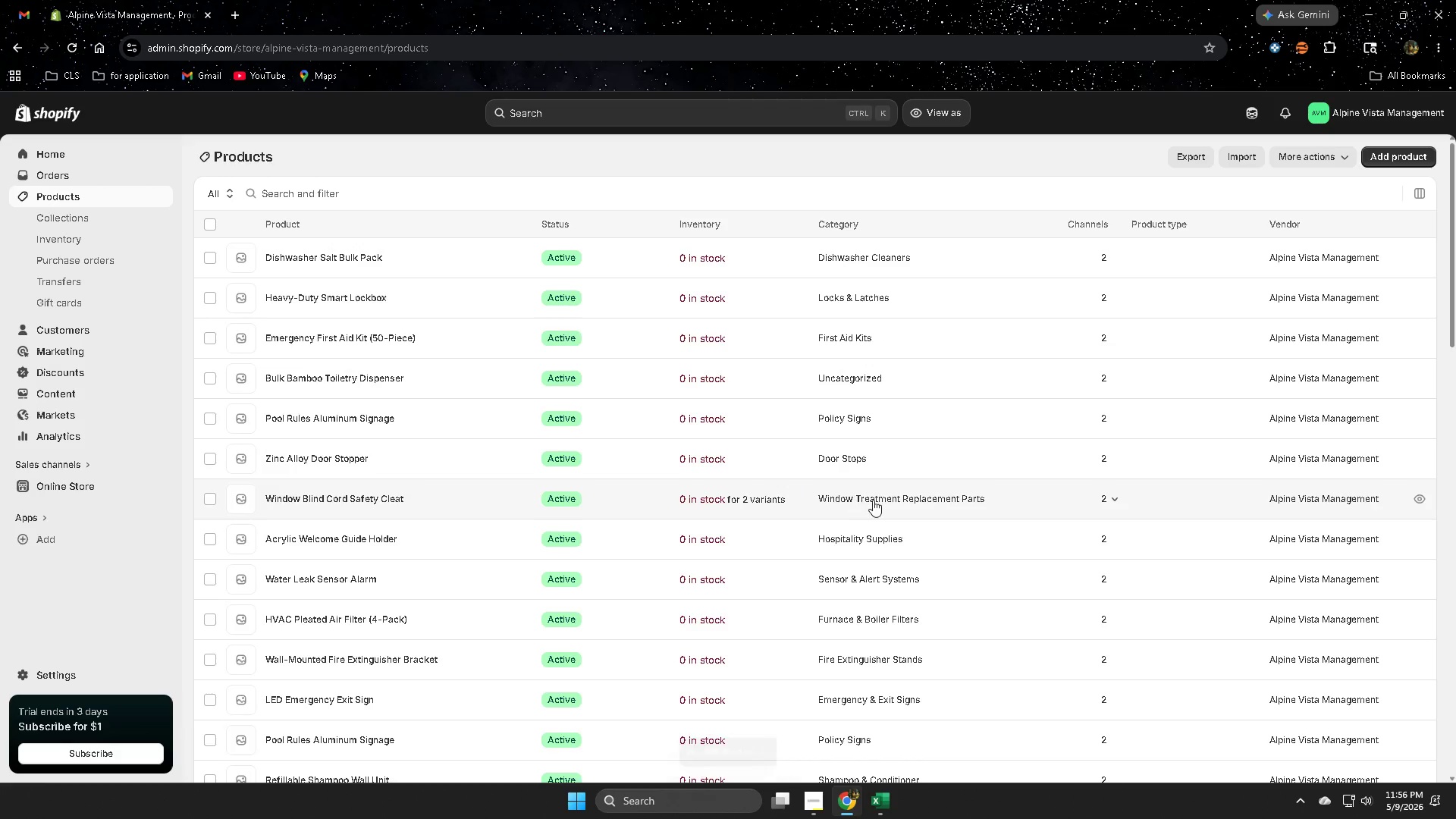 
scroll: coordinate [860, 495], scroll_direction: up, amount: 4.0
 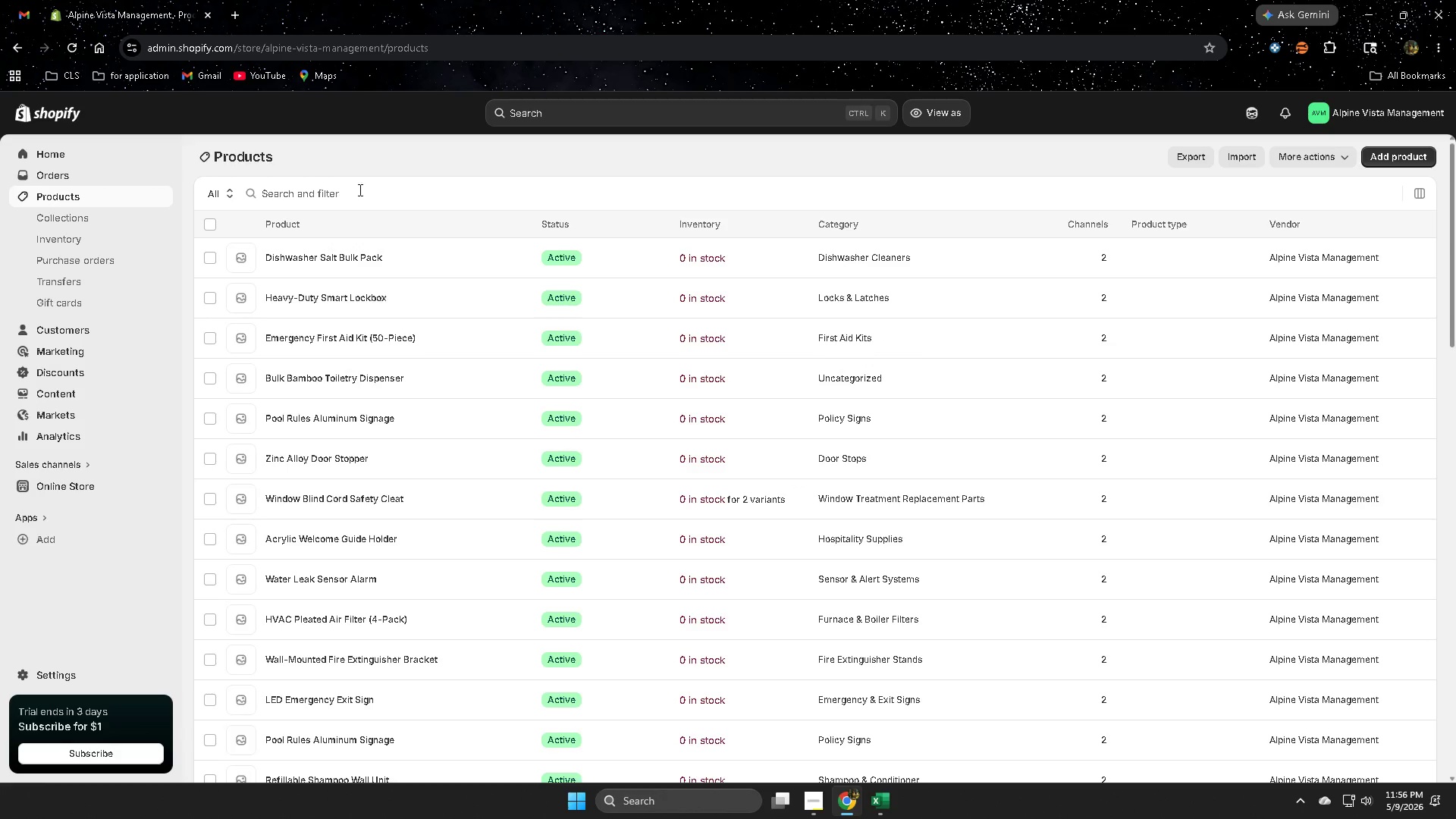 
left_click([429, 259])
 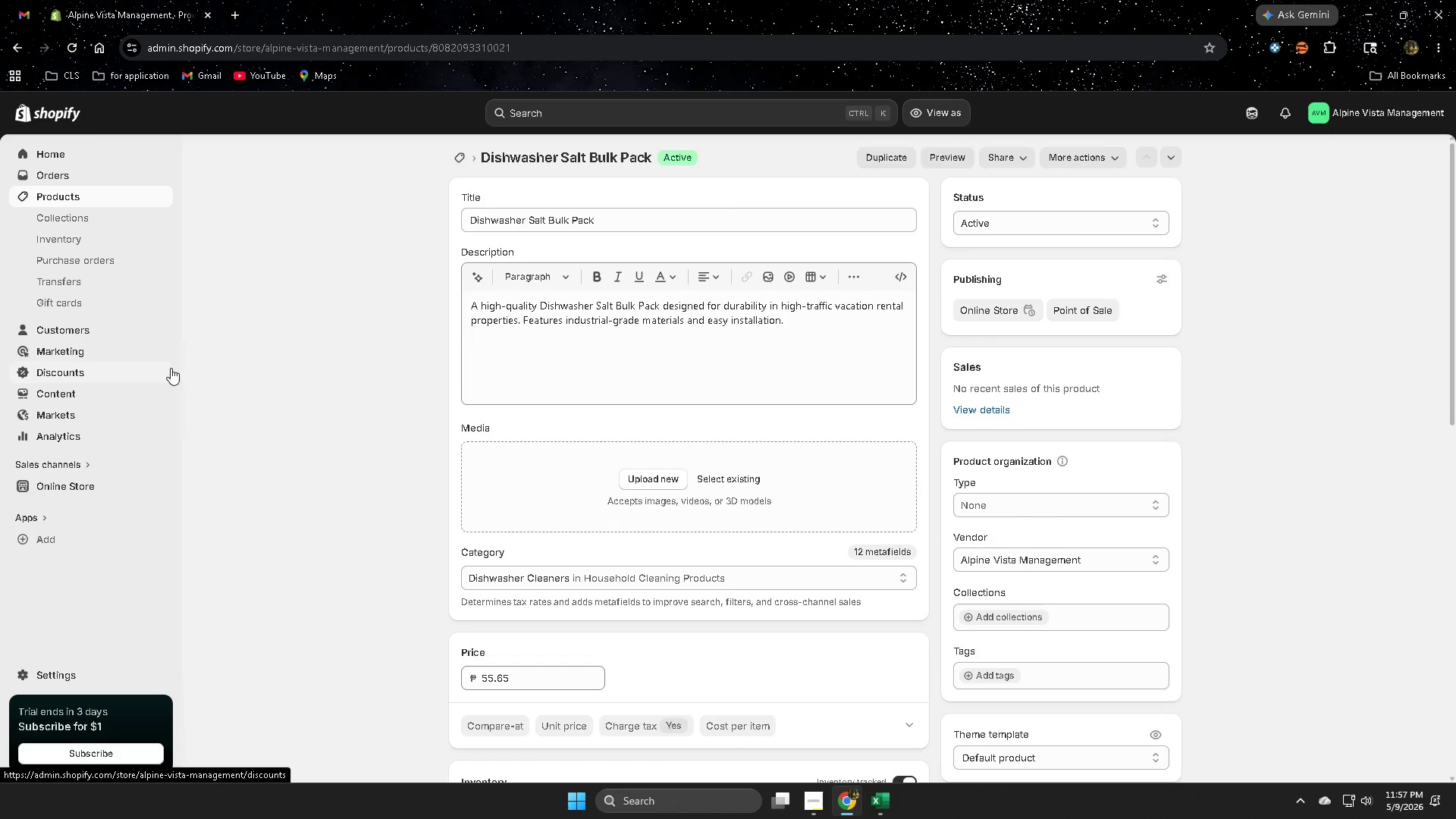 
wait(26.28)
 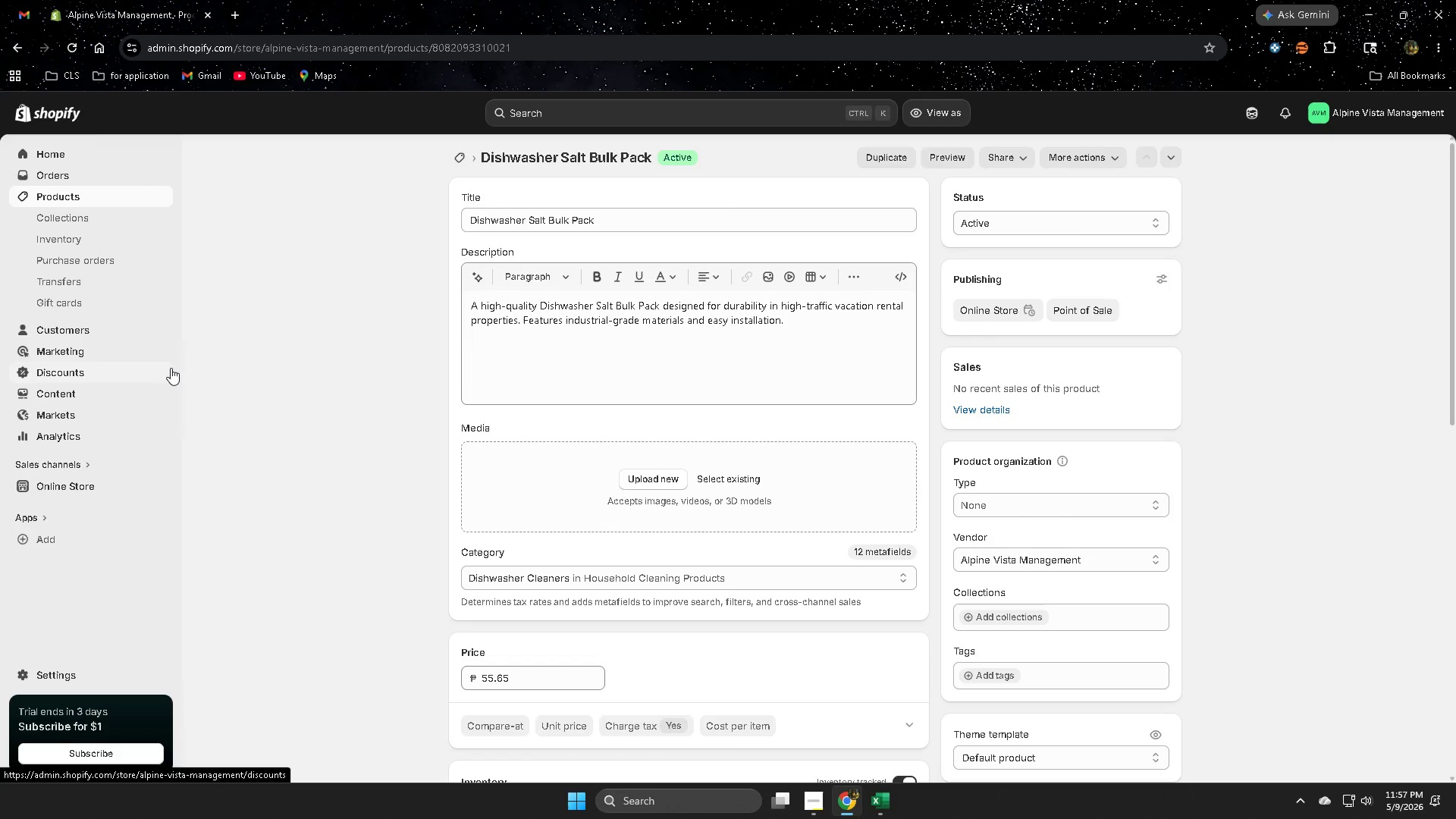 
scroll: coordinate [428, 413], scroll_direction: down, amount: 9.0
 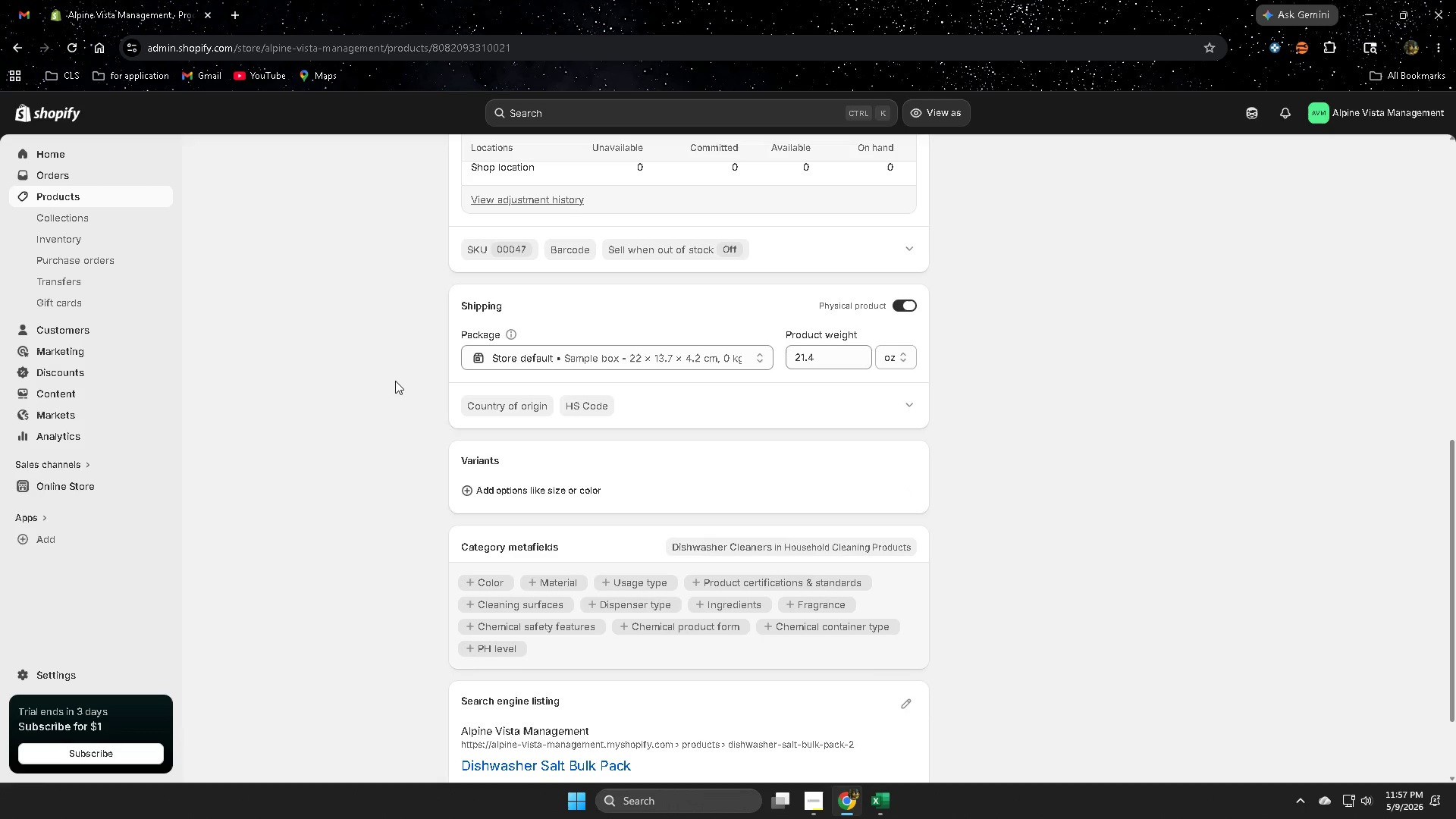 
scroll: coordinate [383, 380], scroll_direction: up, amount: 4.0
 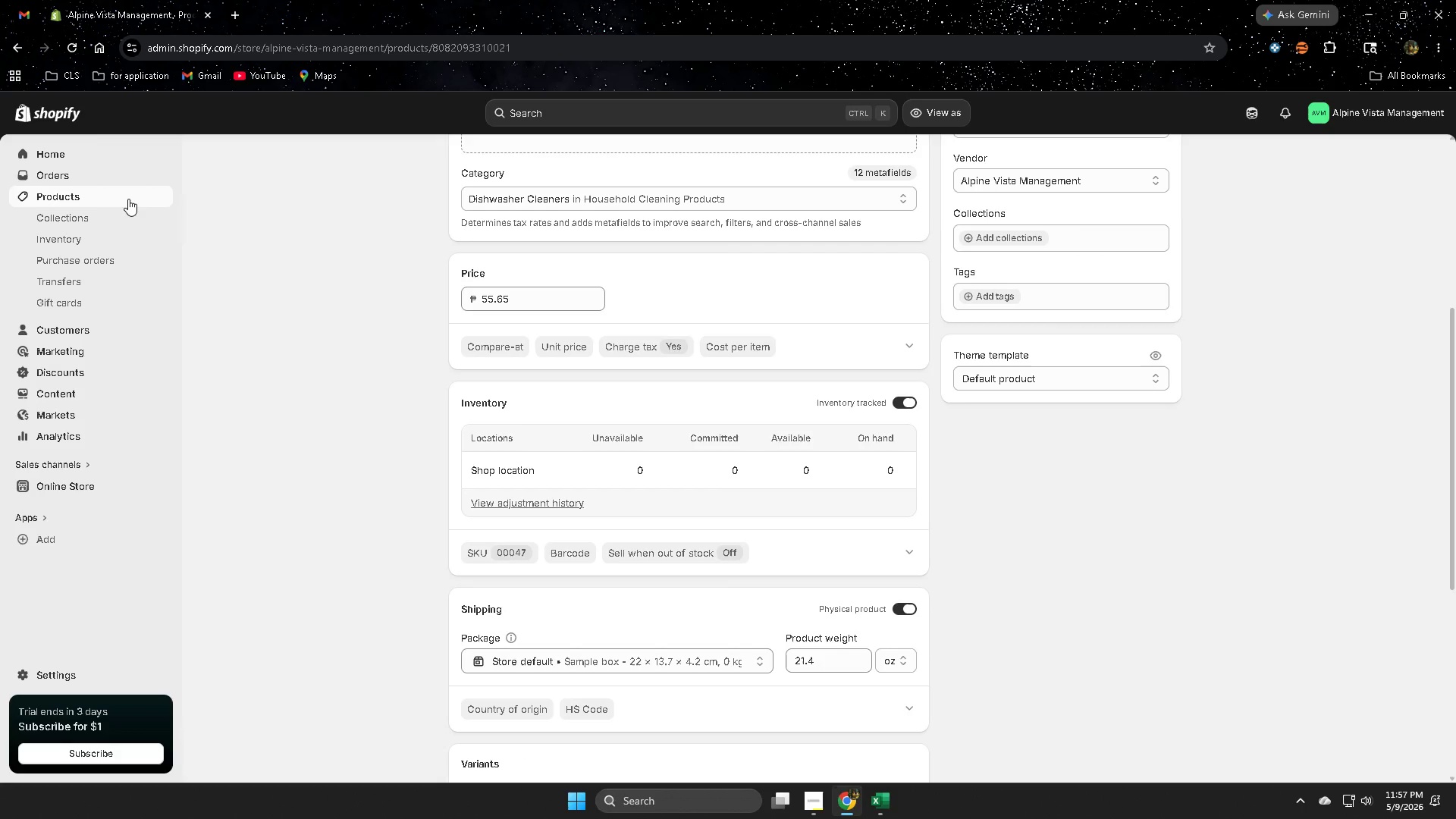 
left_click([128, 198])
 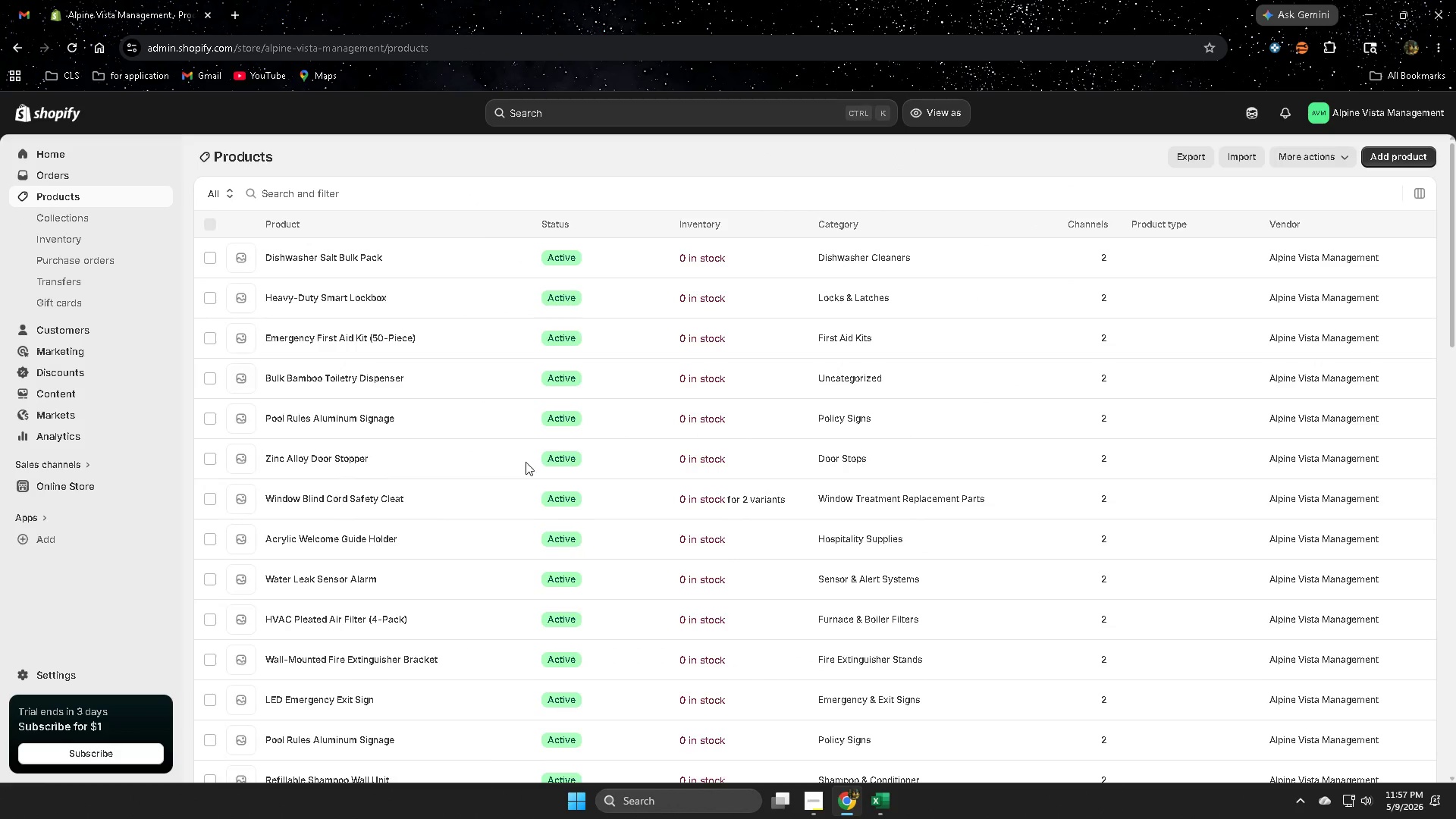 
scroll: coordinate [549, 487], scroll_direction: down, amount: 2.0
 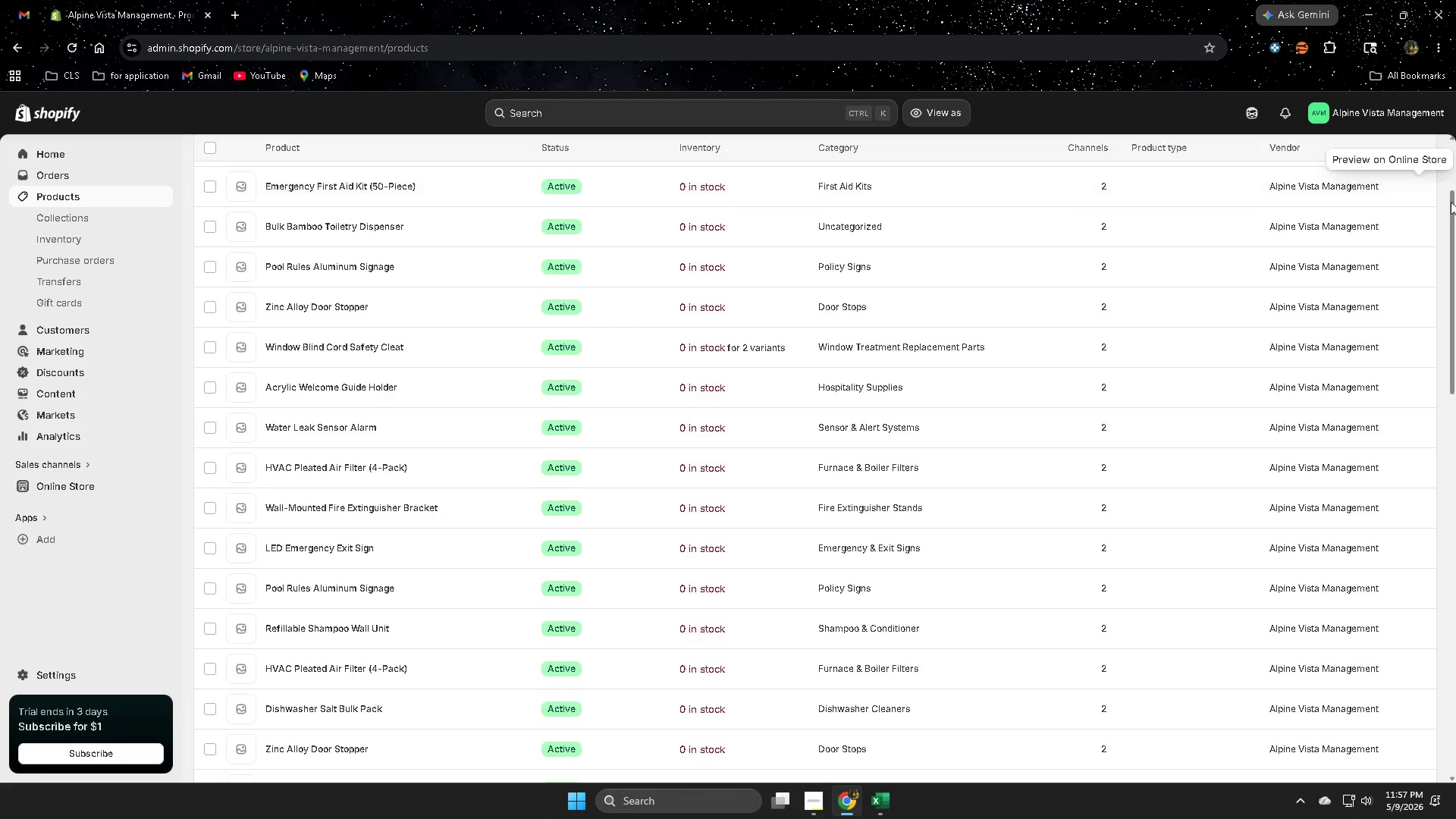 
scroll: coordinate [1361, 378], scroll_direction: up, amount: 3.0
 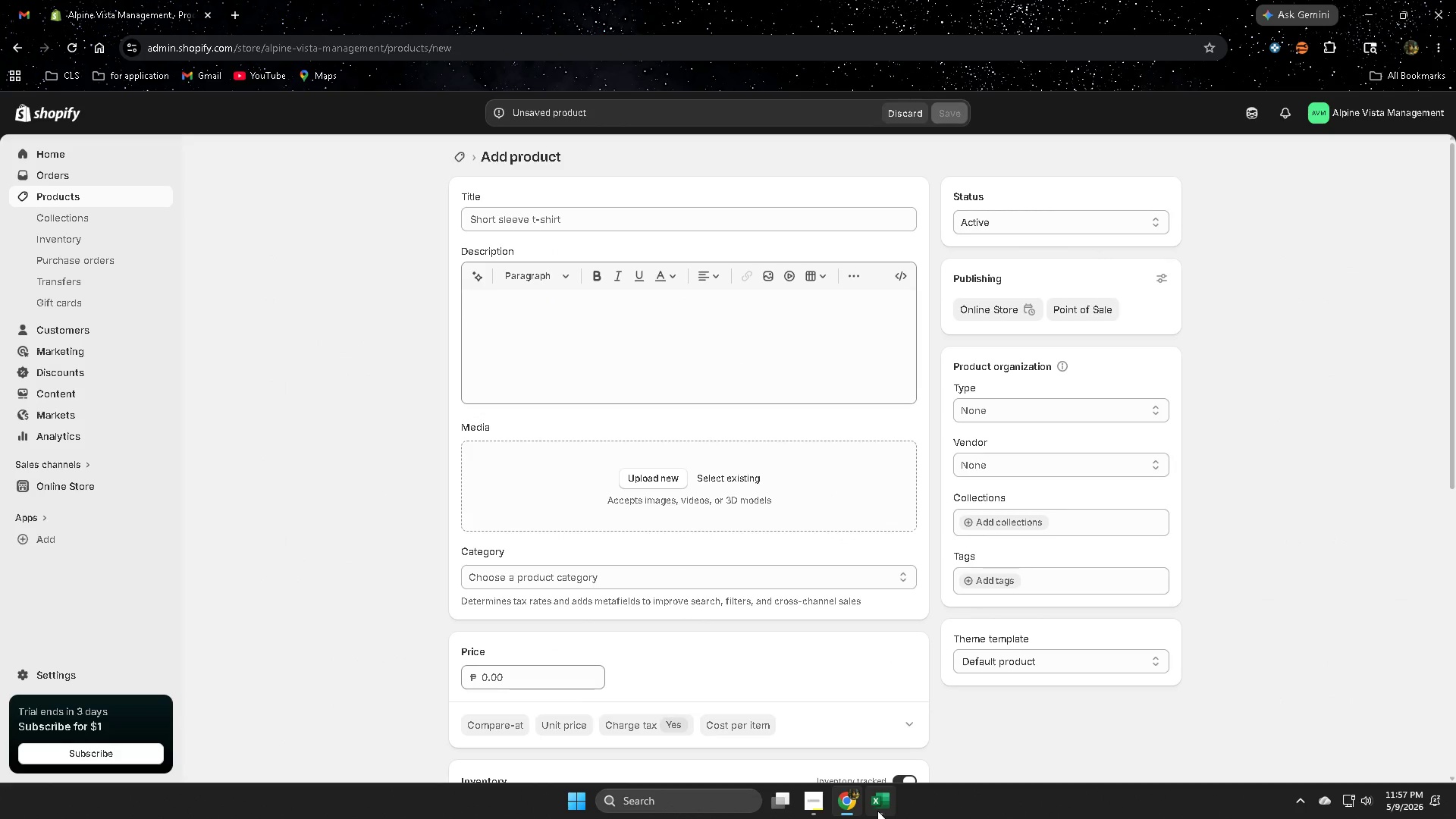 
scroll: coordinate [177, 570], scroll_direction: down, amount: 11.0
 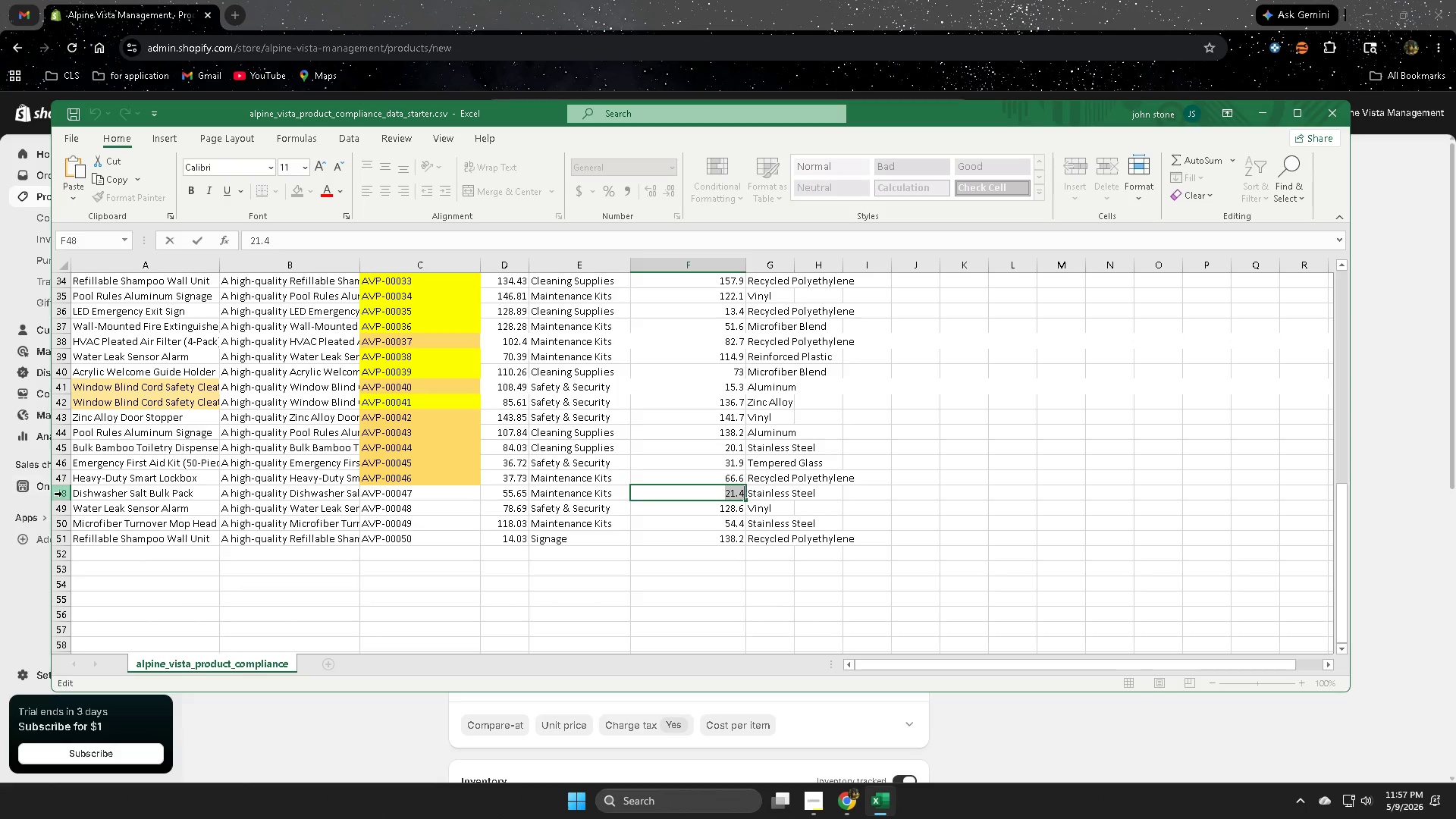 
left_click([62, 492])
 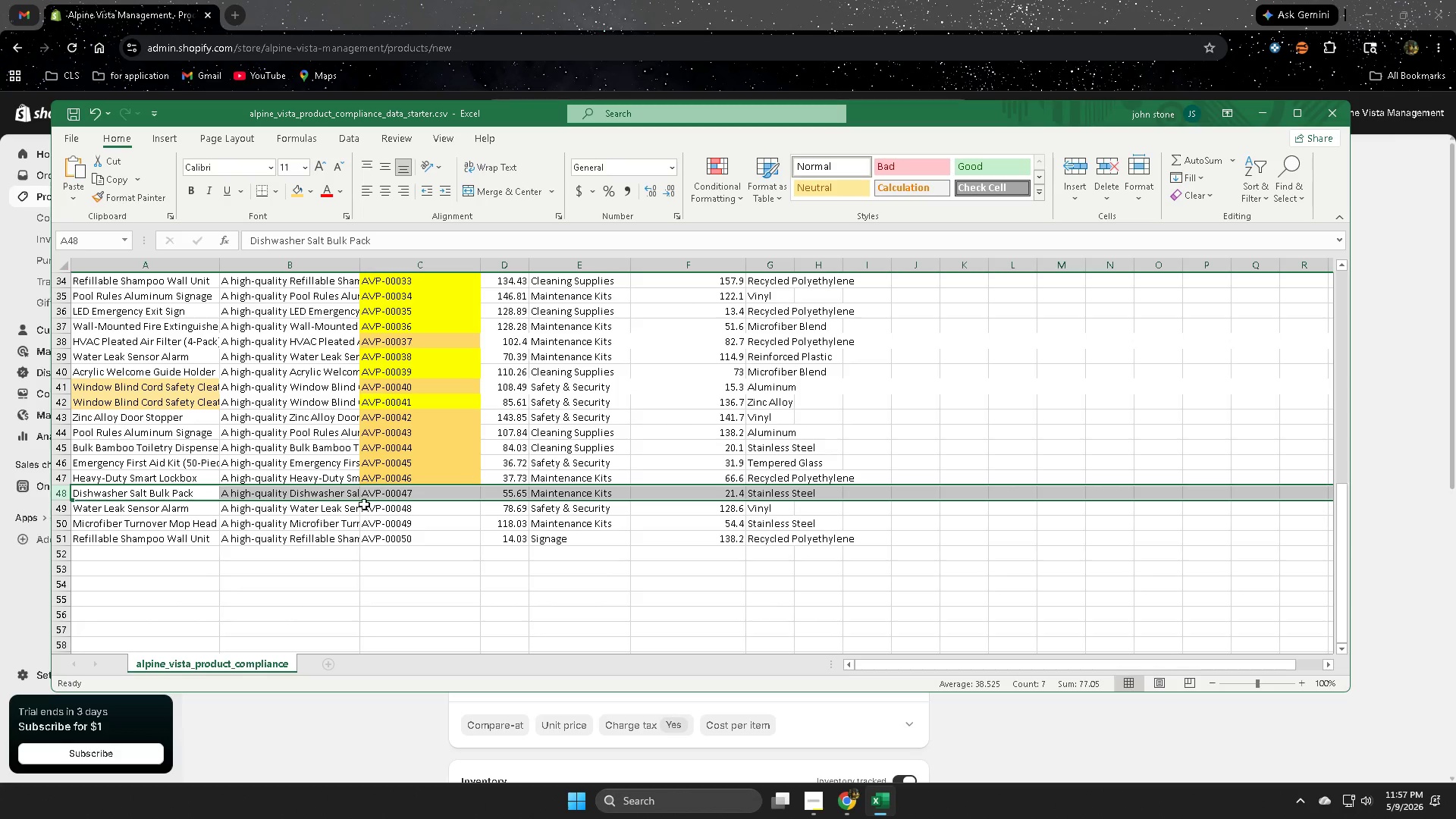 
left_click([424, 491])
 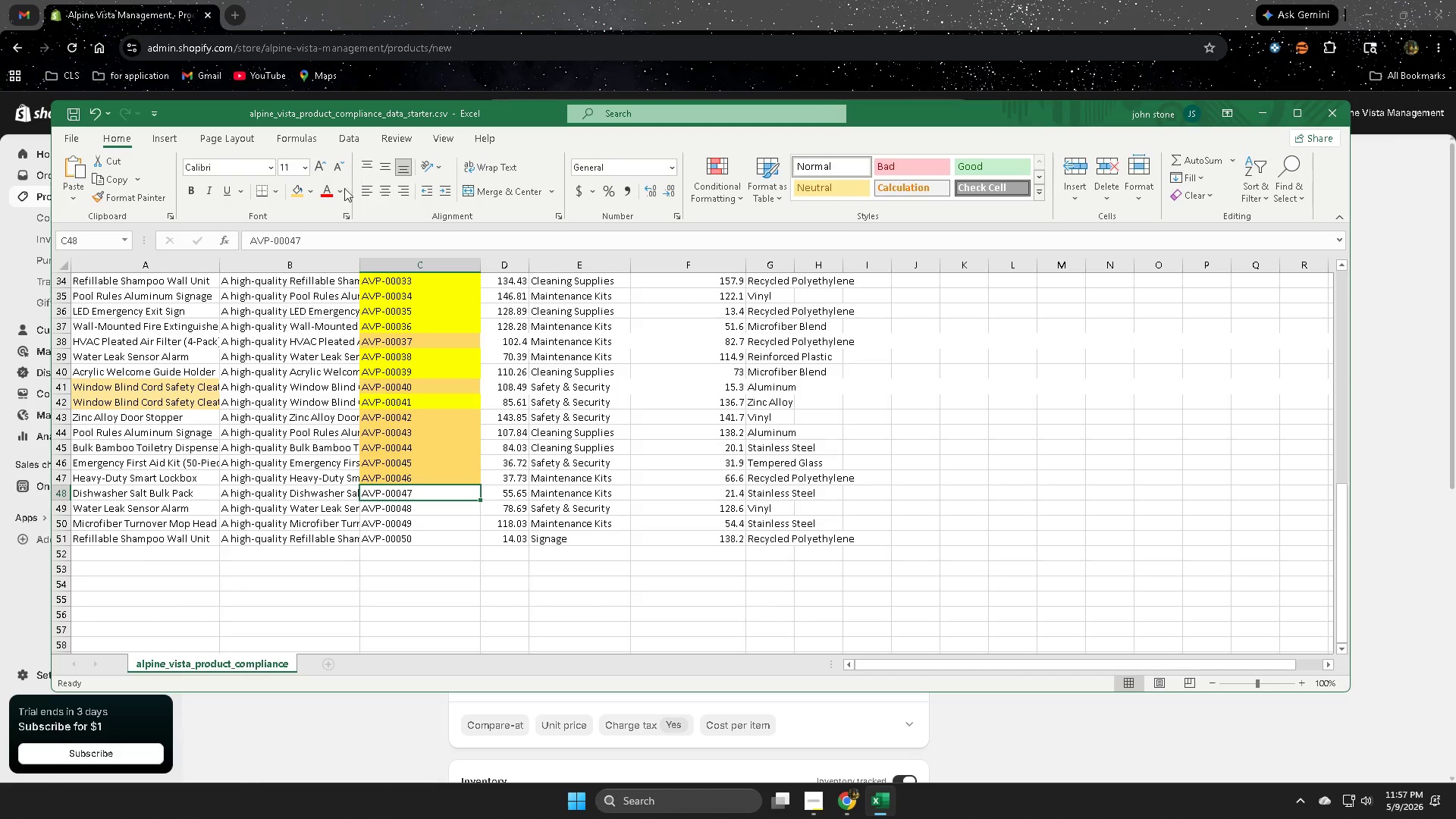 
left_click([297, 193])
 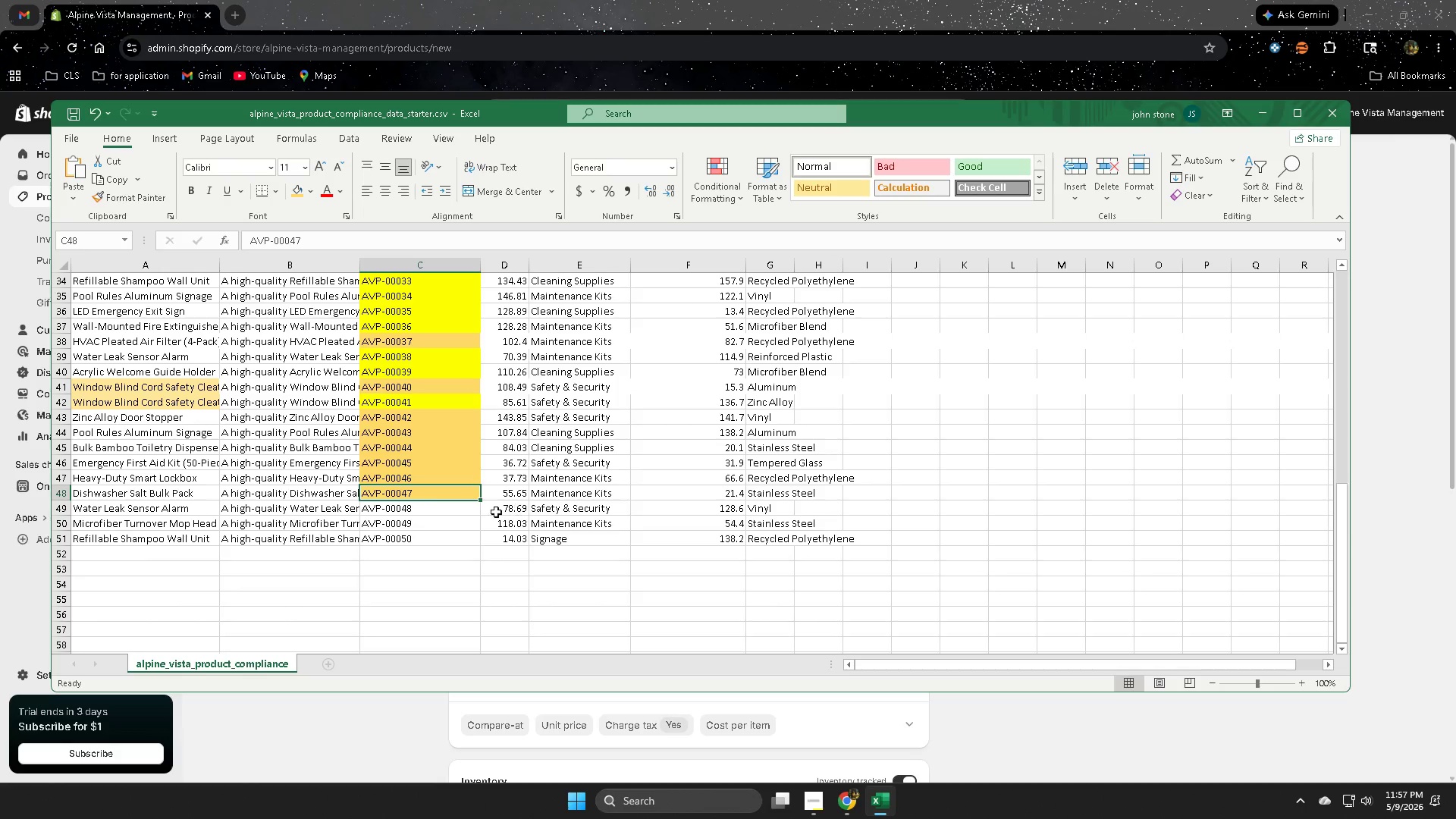 
left_click([436, 513])
 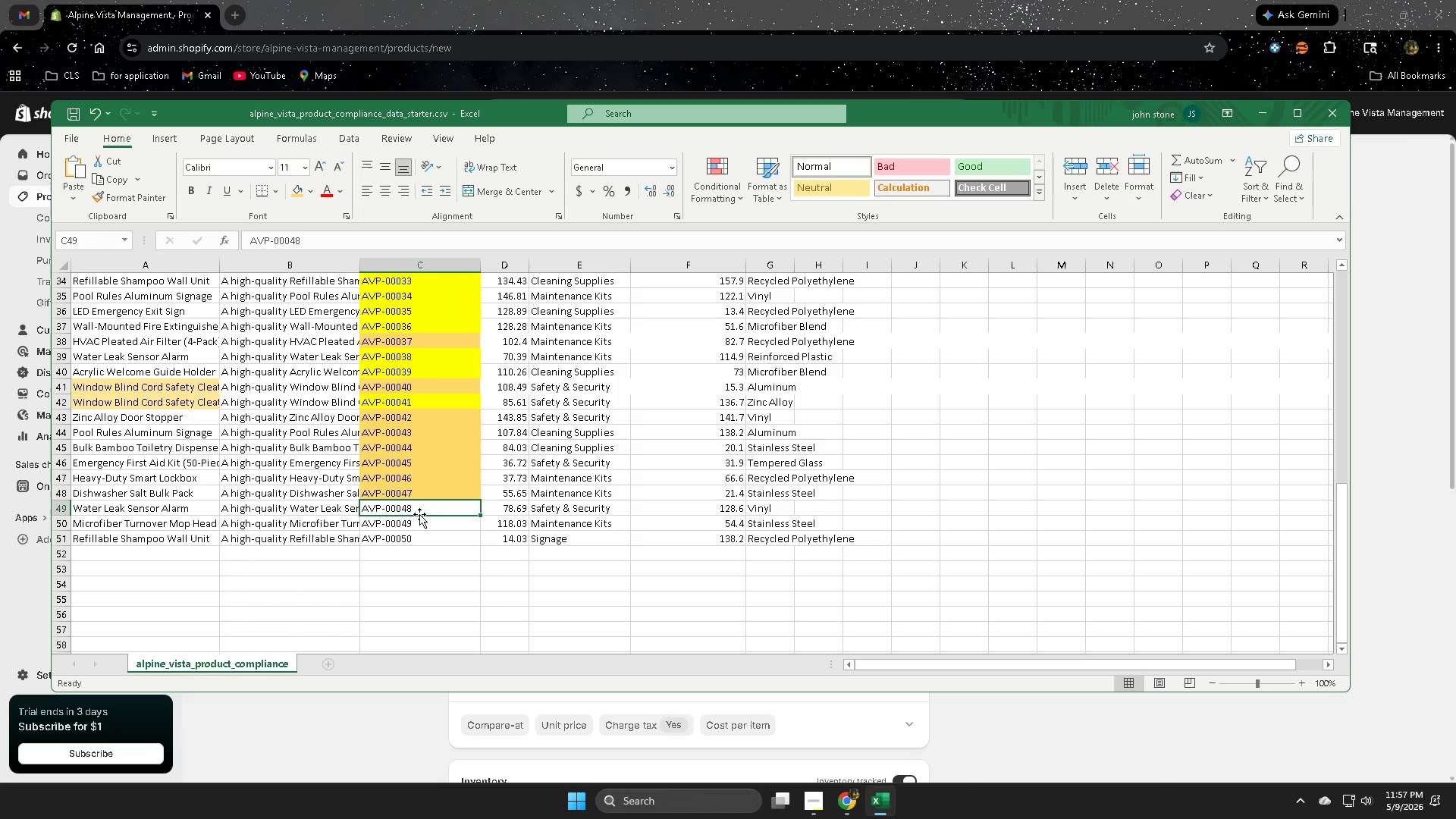 
double_click([420, 510])
 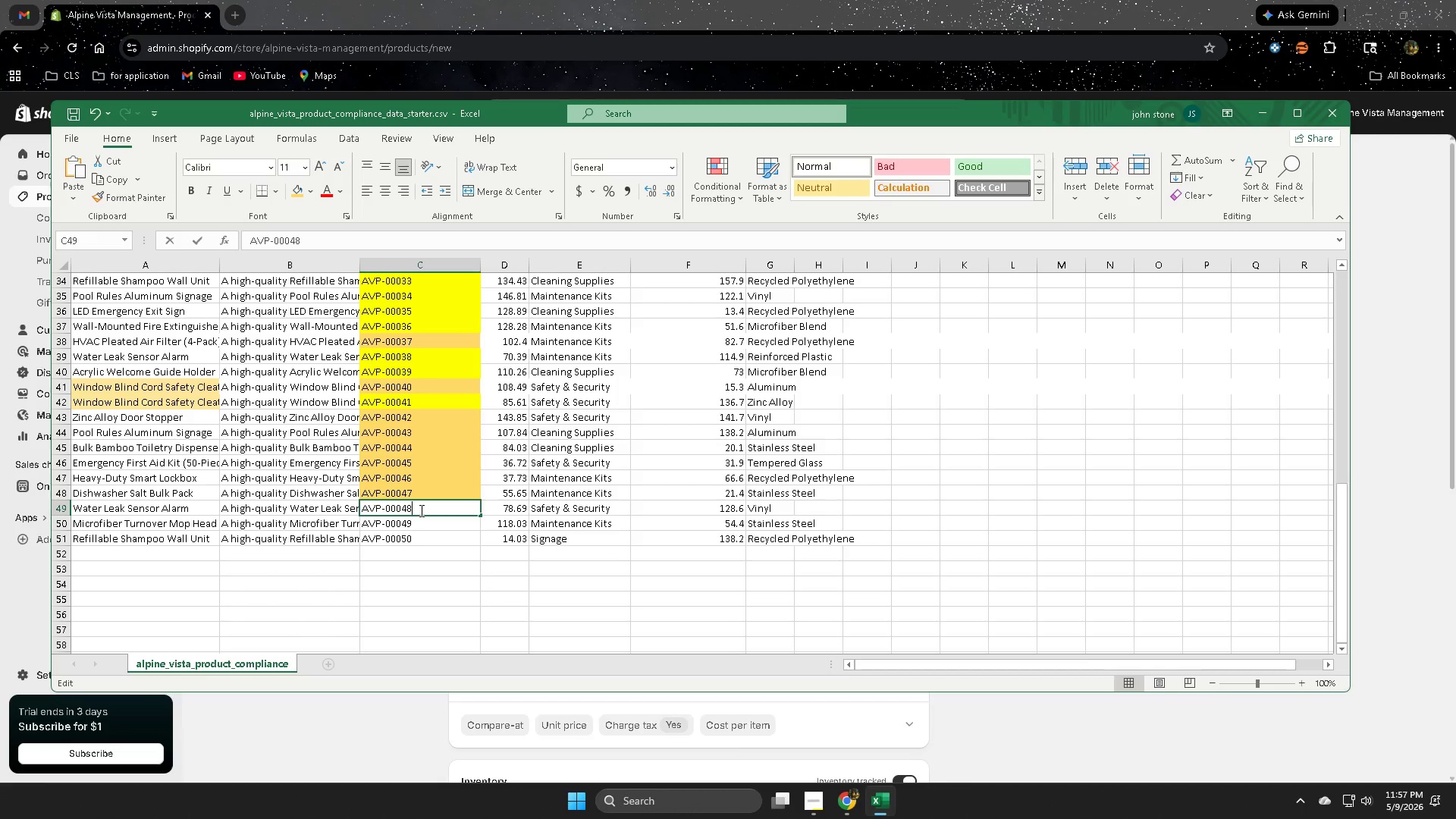 
triple_click([420, 510])
 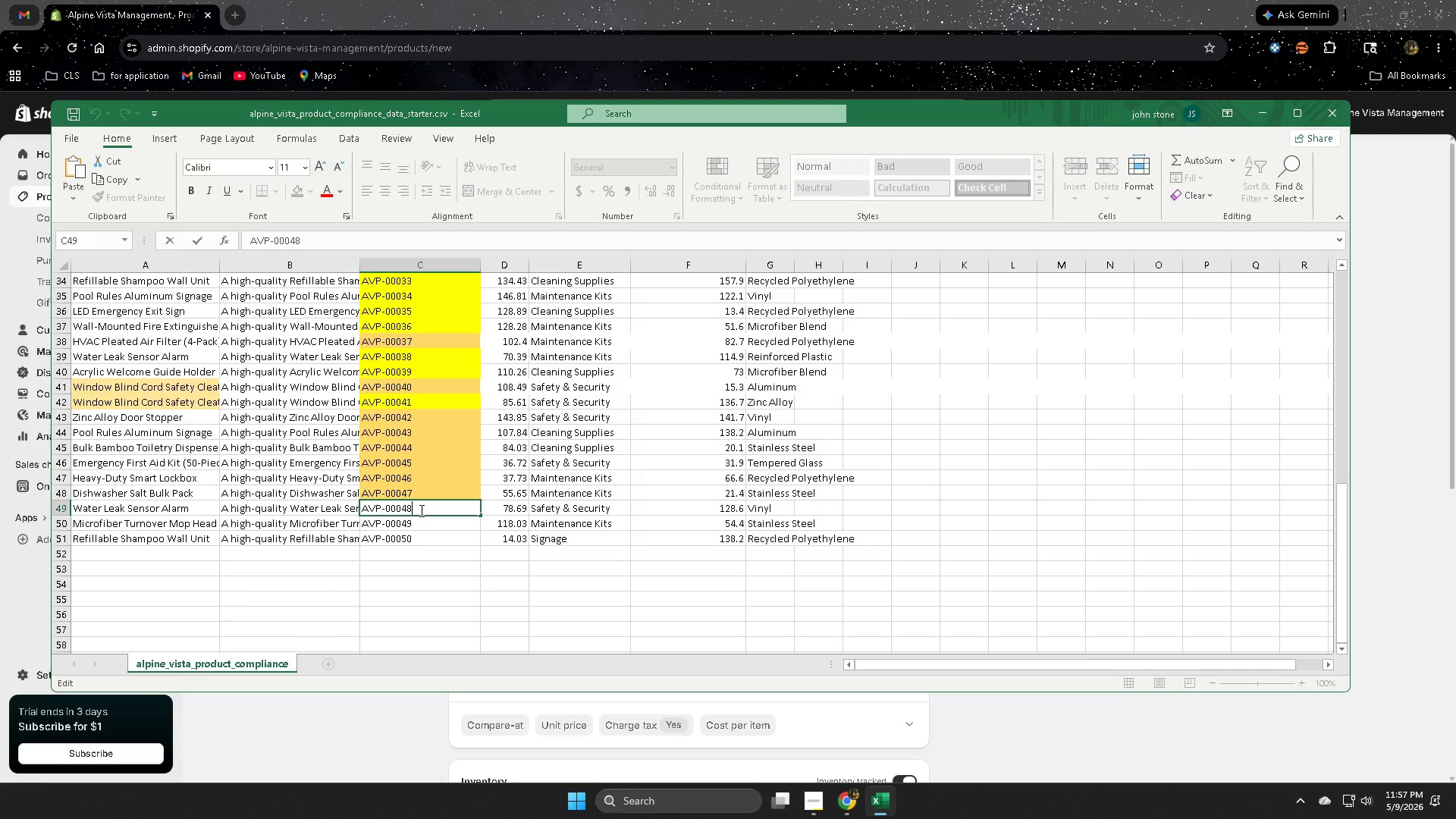 
triple_click([420, 510])
 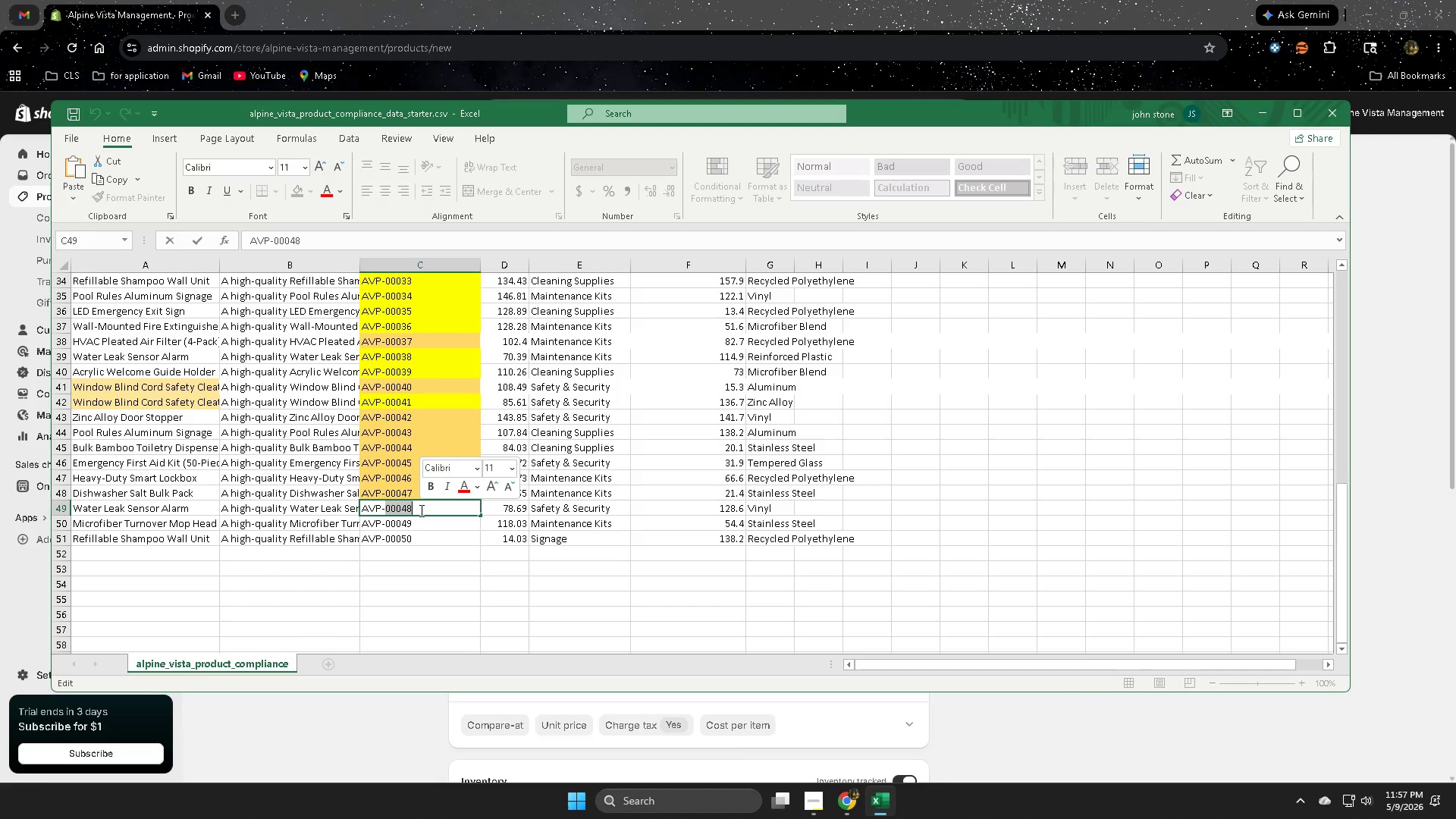 
triple_click([420, 510])
 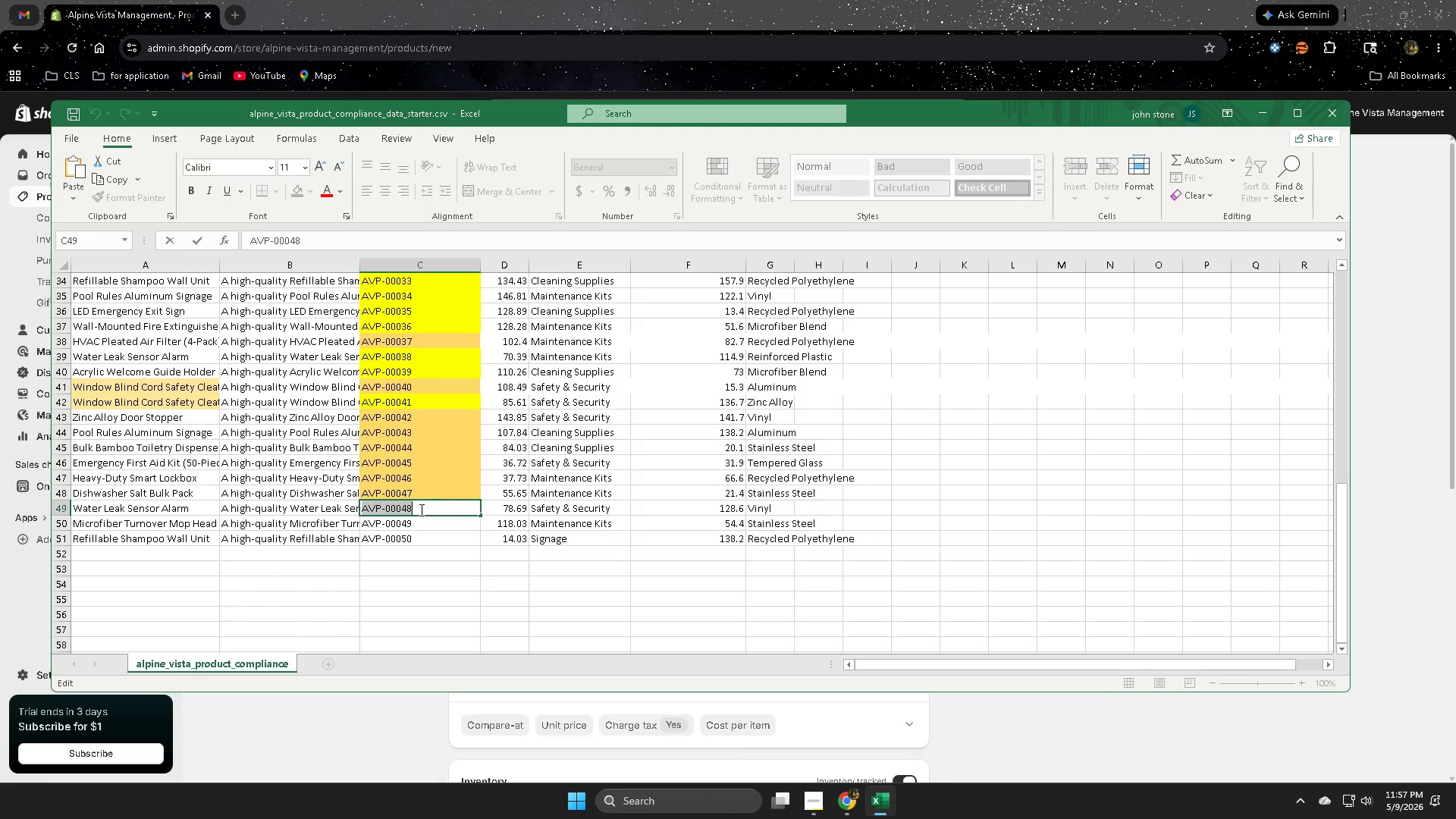 
key(Control+ControlLeft)
 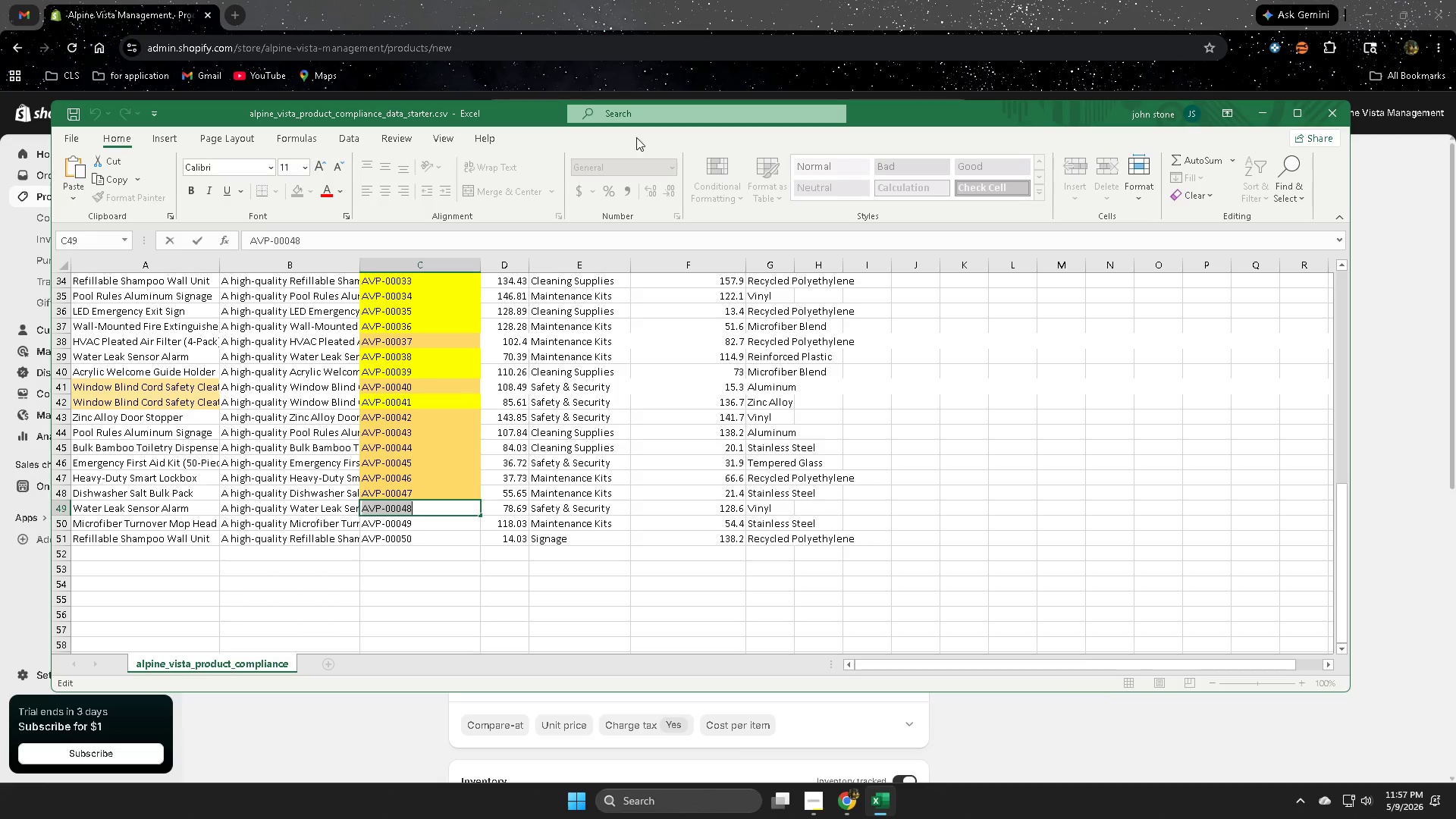 
key(Control+C)
 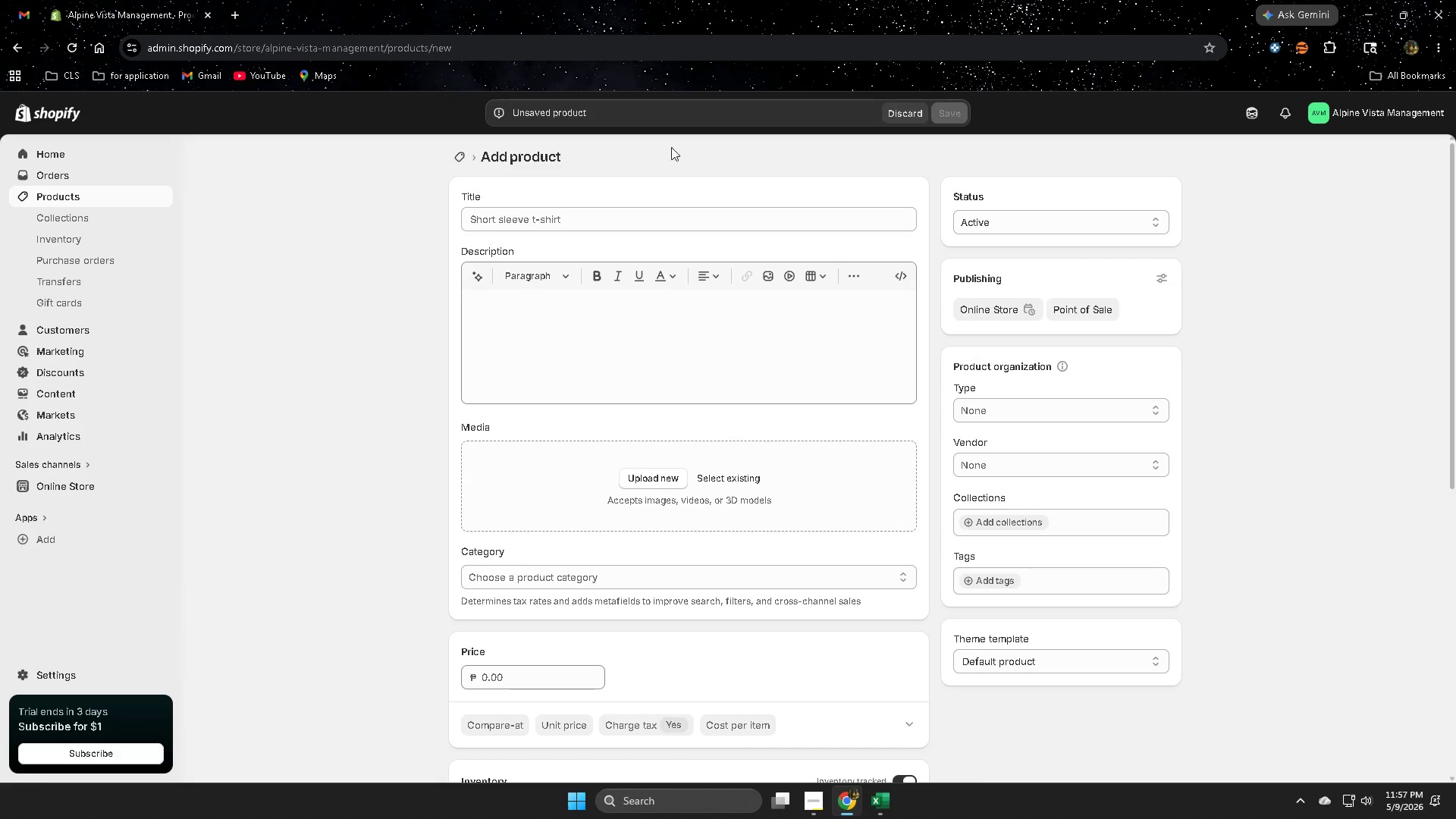 
scroll: coordinate [441, 642], scroll_direction: down, amount: 7.0
 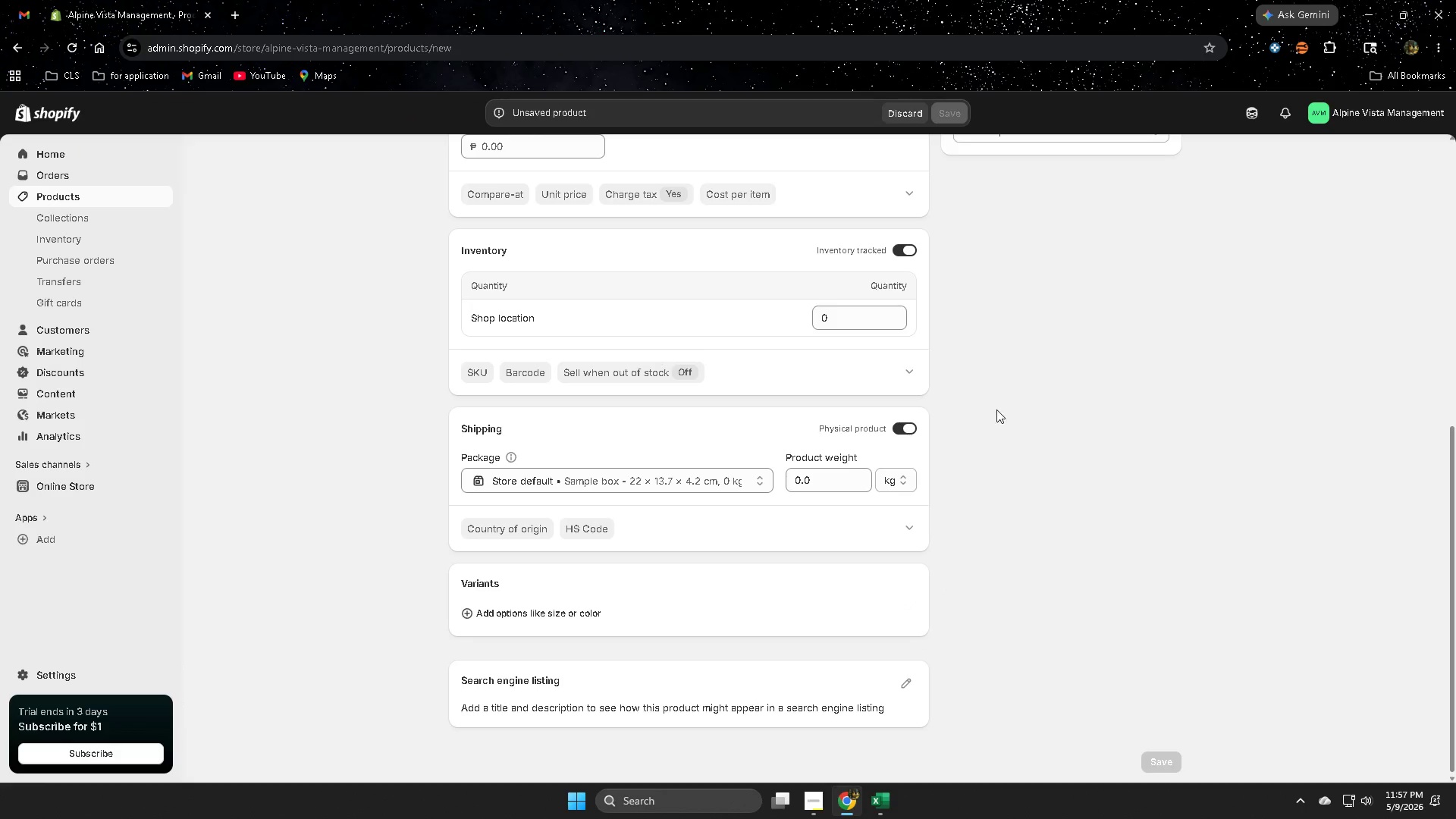 
left_click([914, 373])
 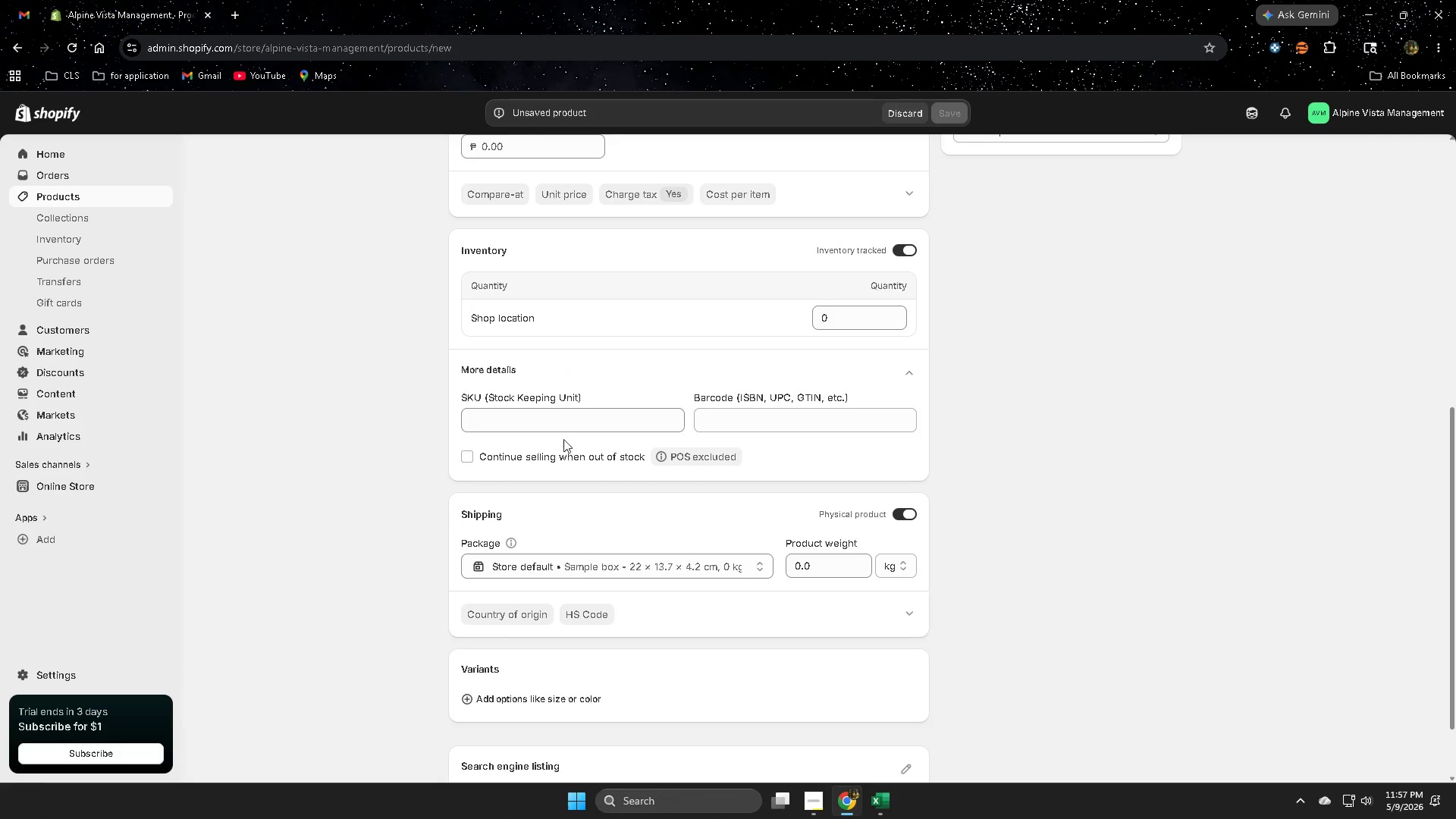 
left_click([566, 413])
 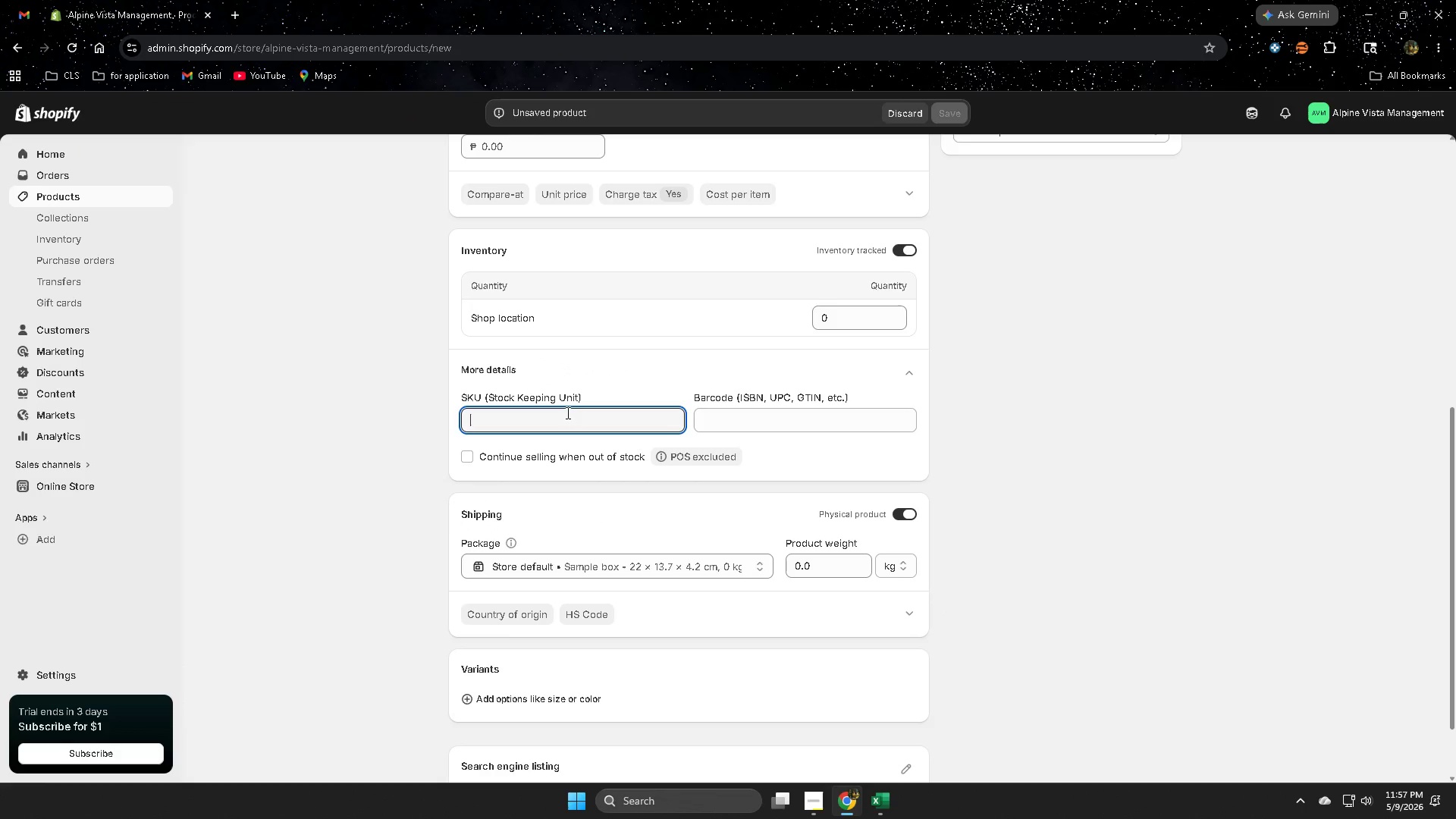 
key(Control+ControlLeft)
 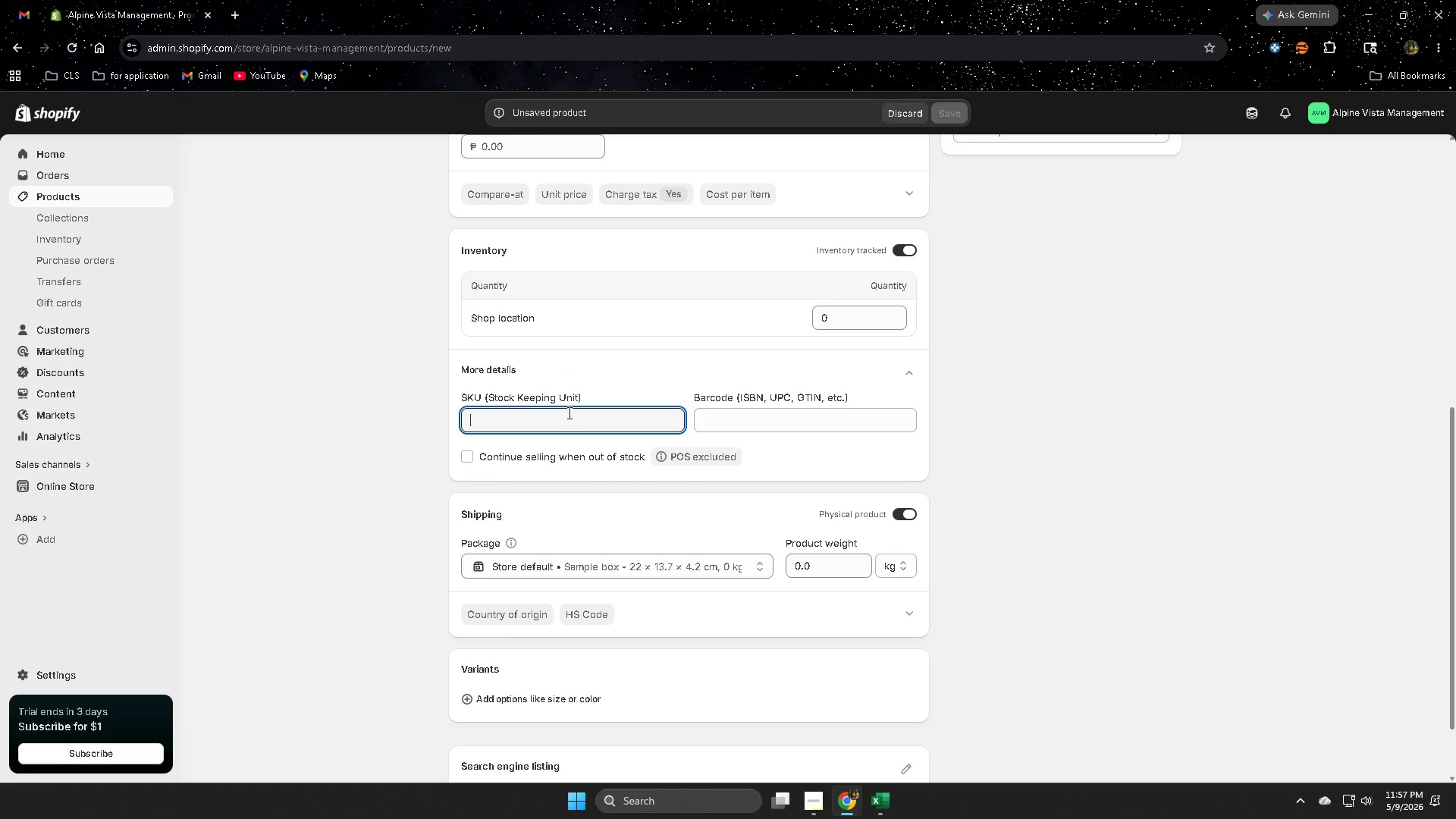 
key(Control+V)
 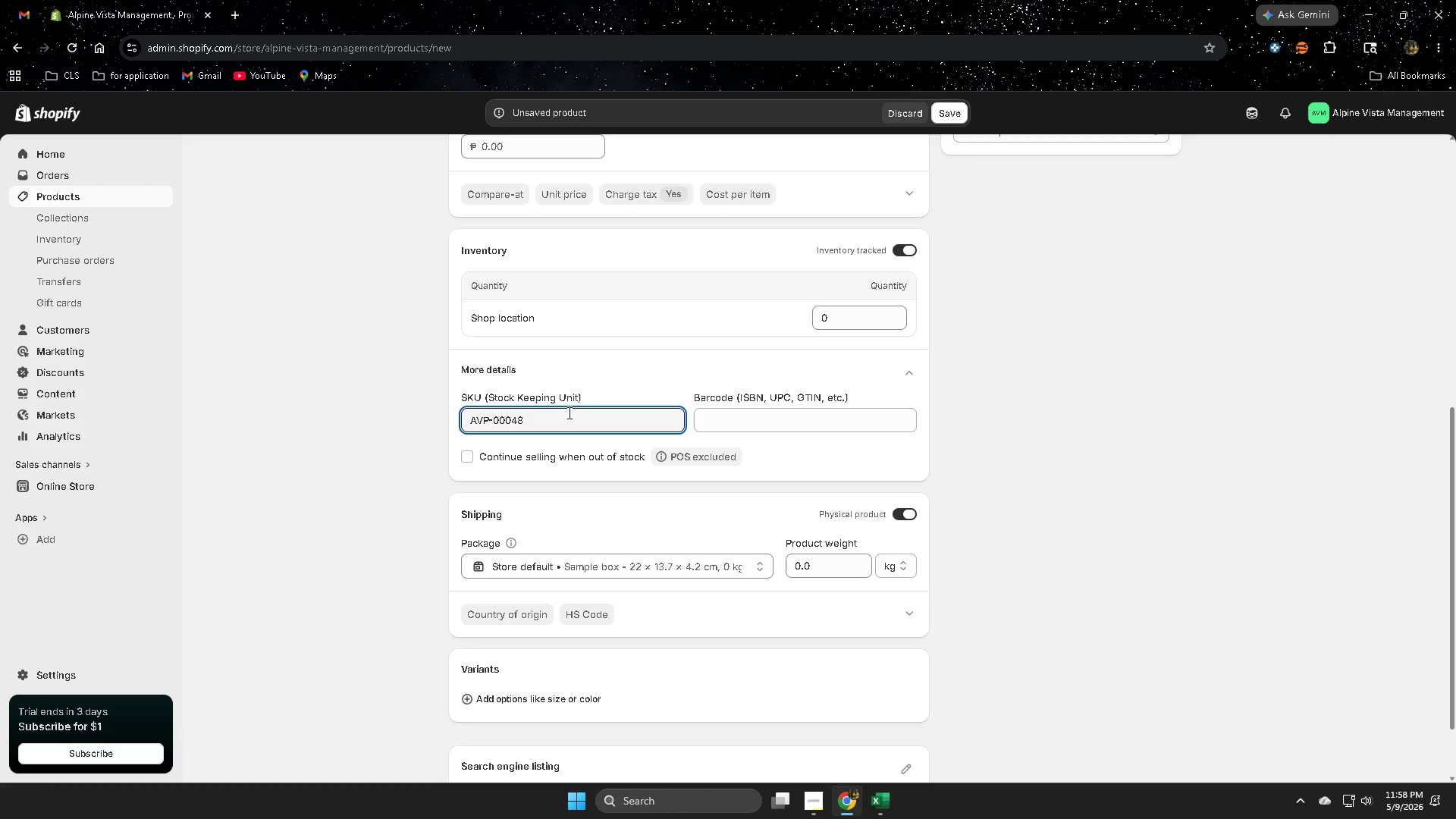 
wait(27.05)
 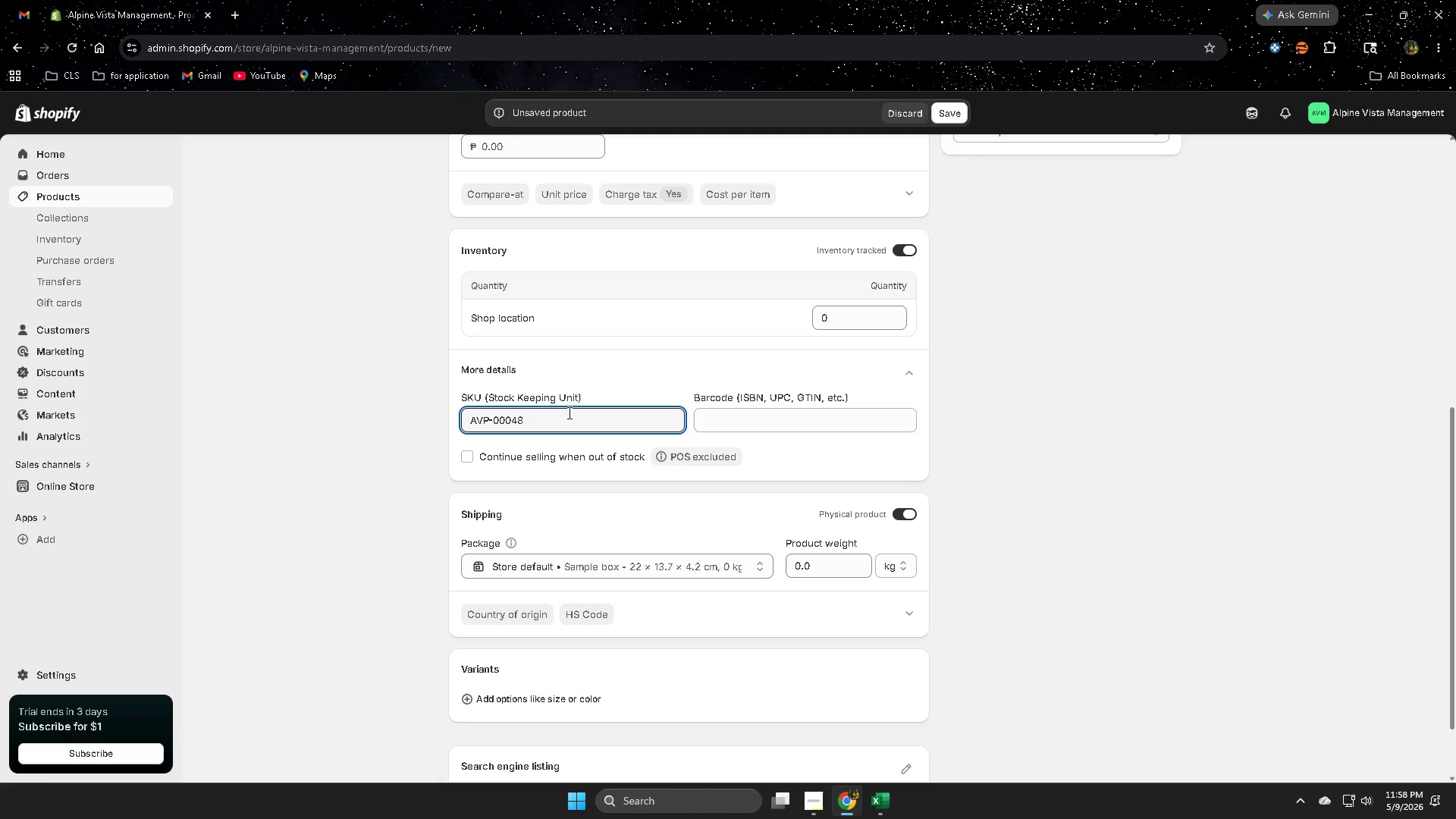 
left_click([880, 805])
 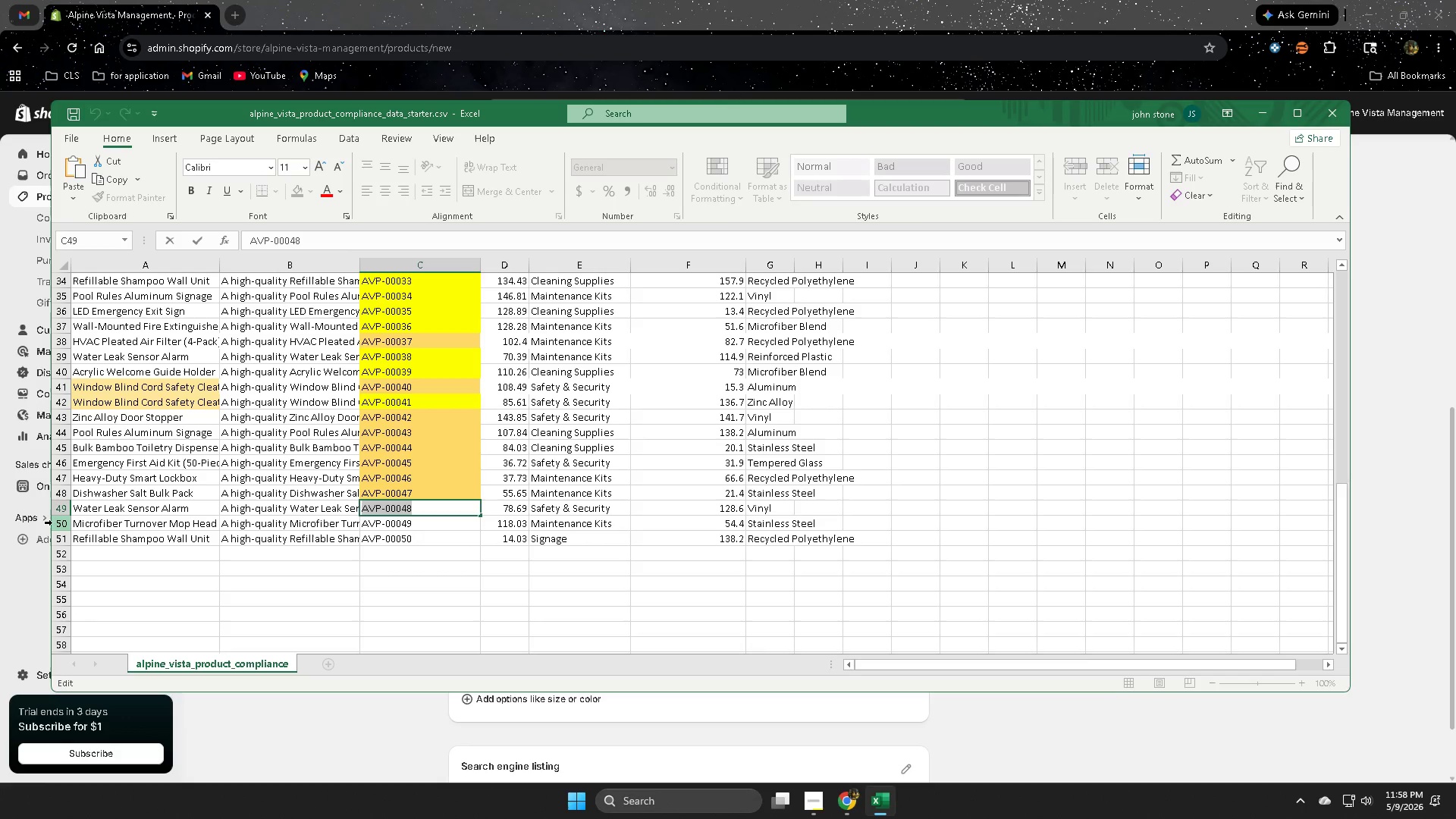 
left_click([61, 510])
 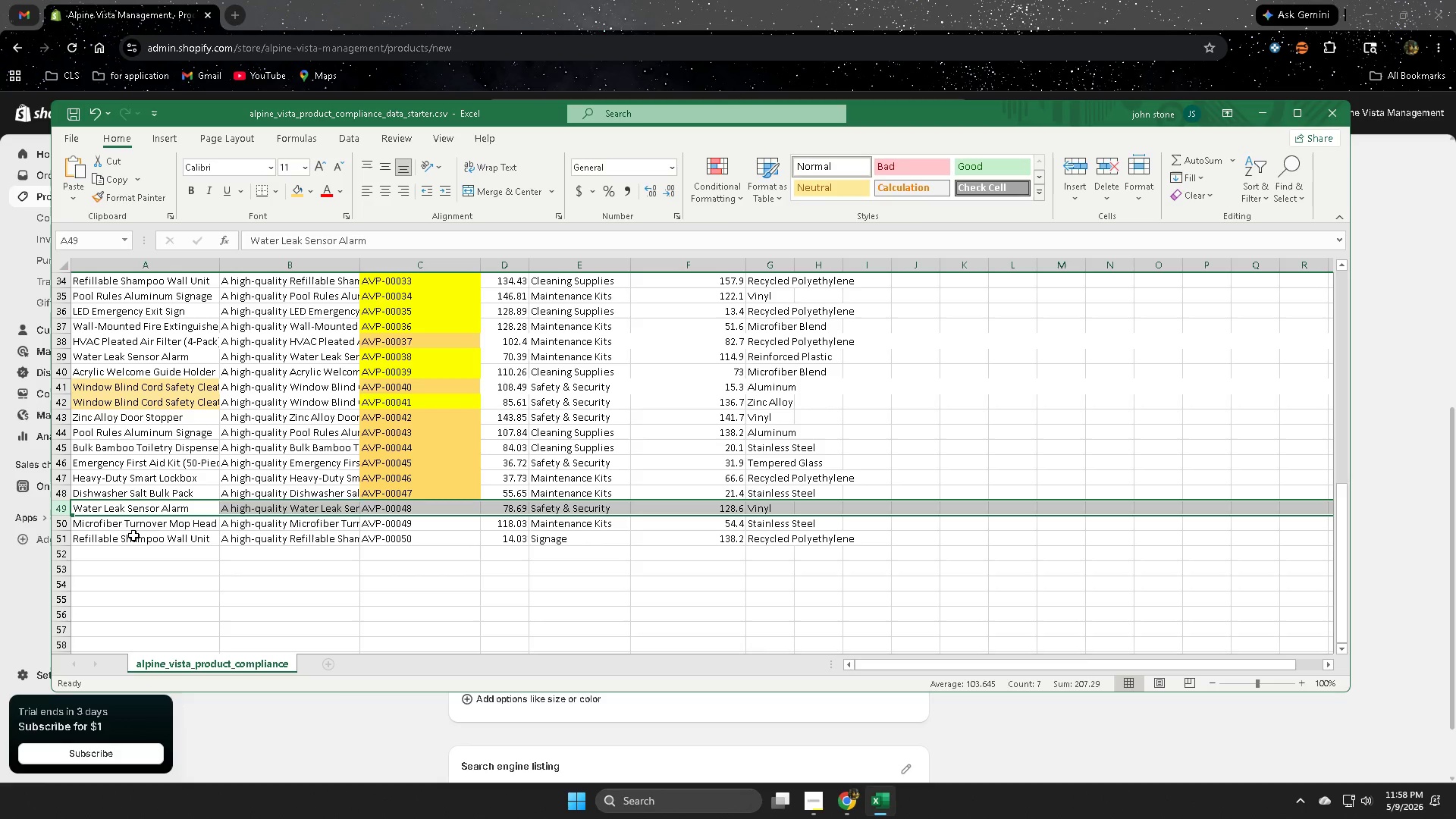 
double_click([196, 512])
 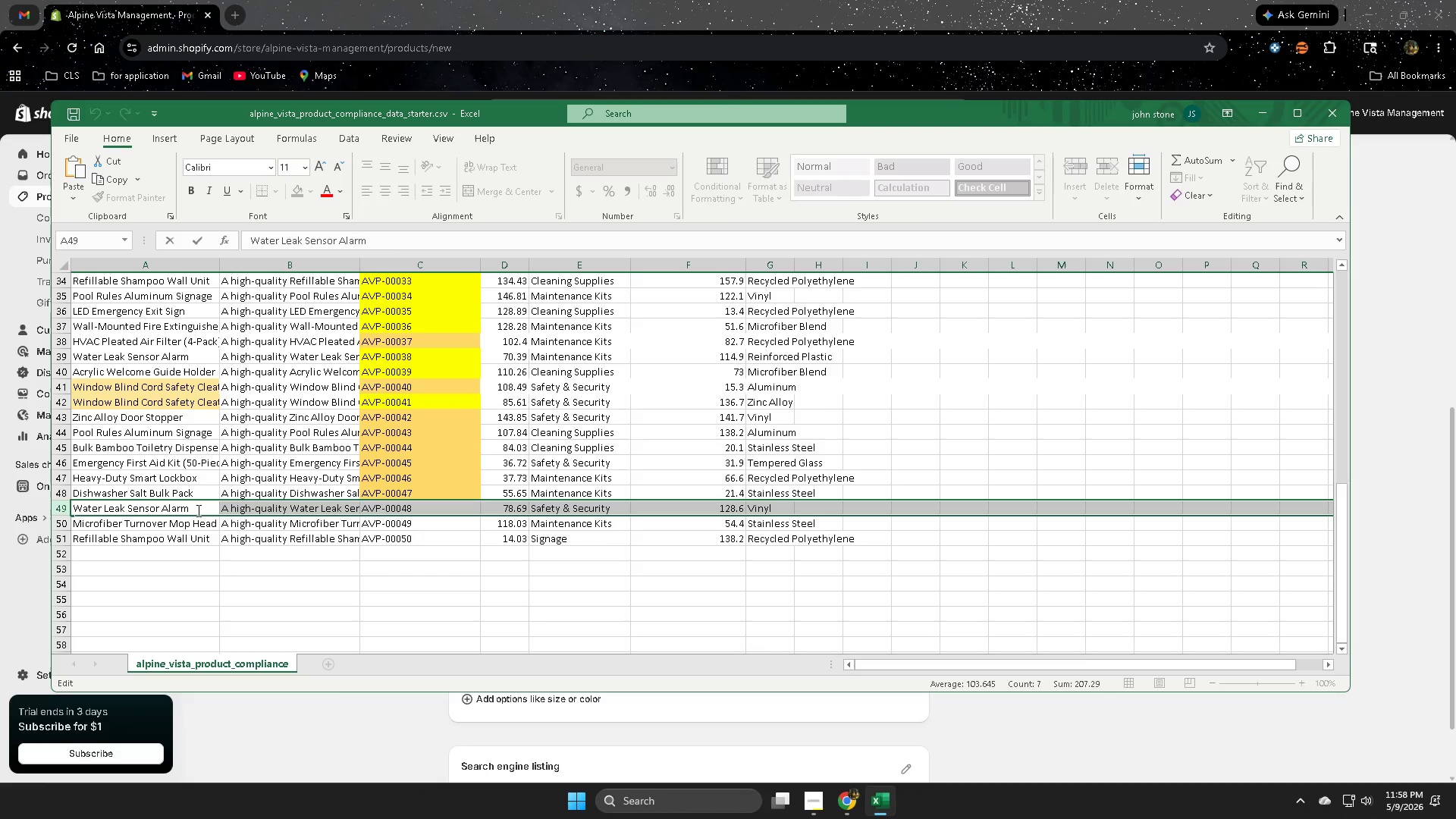 
triple_click([197, 510])
 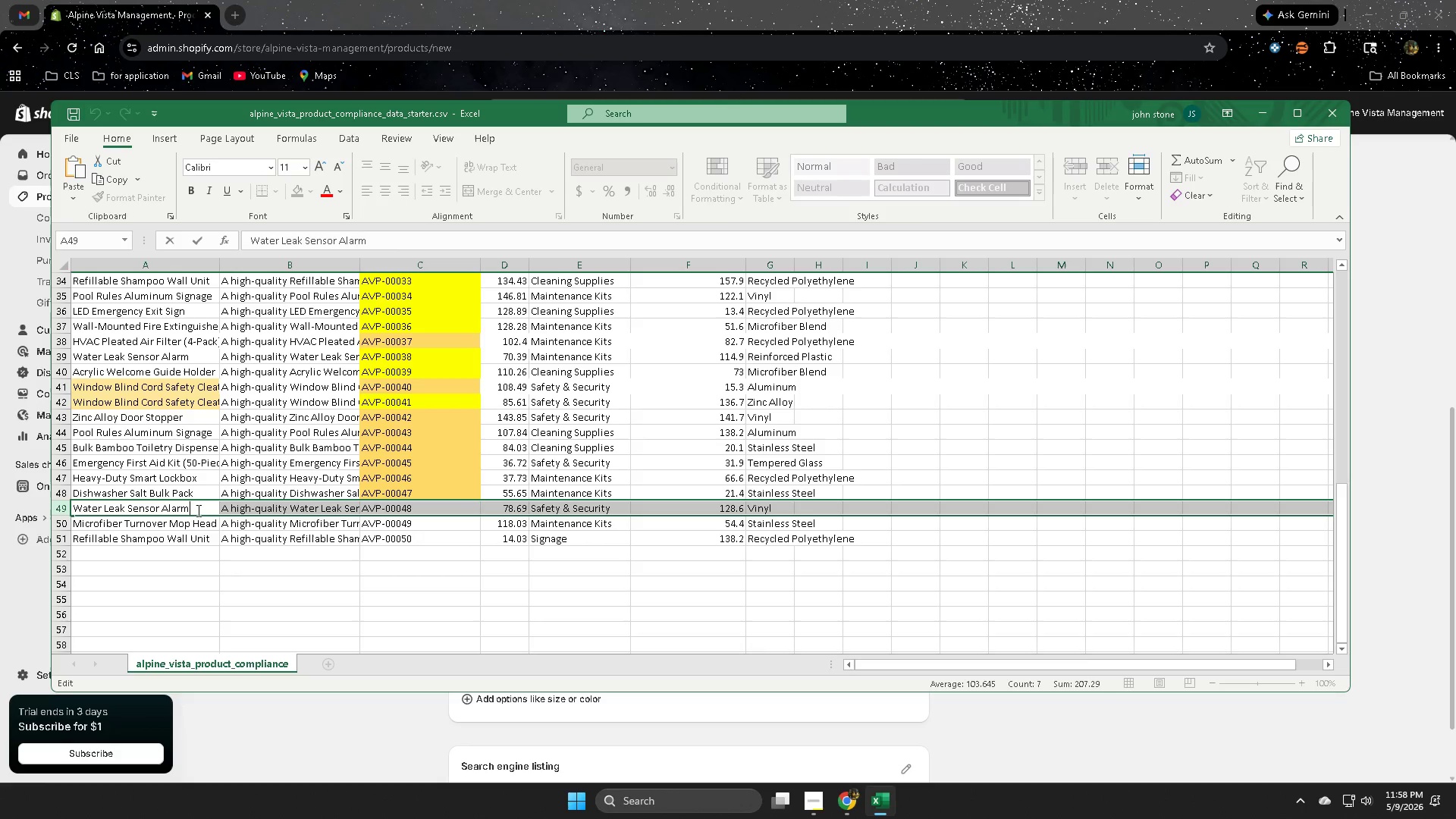 
triple_click([197, 510])
 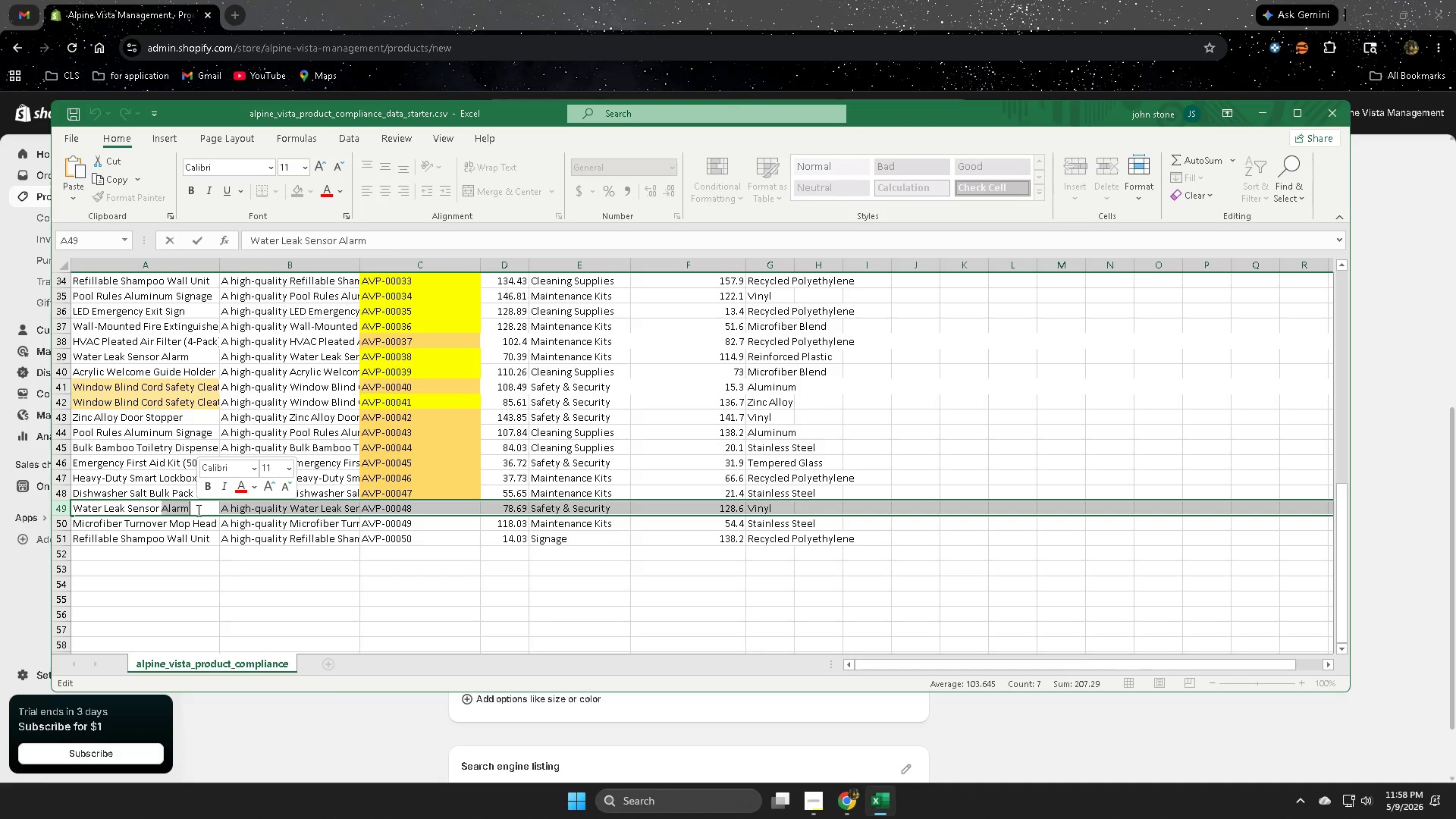 
triple_click([197, 510])
 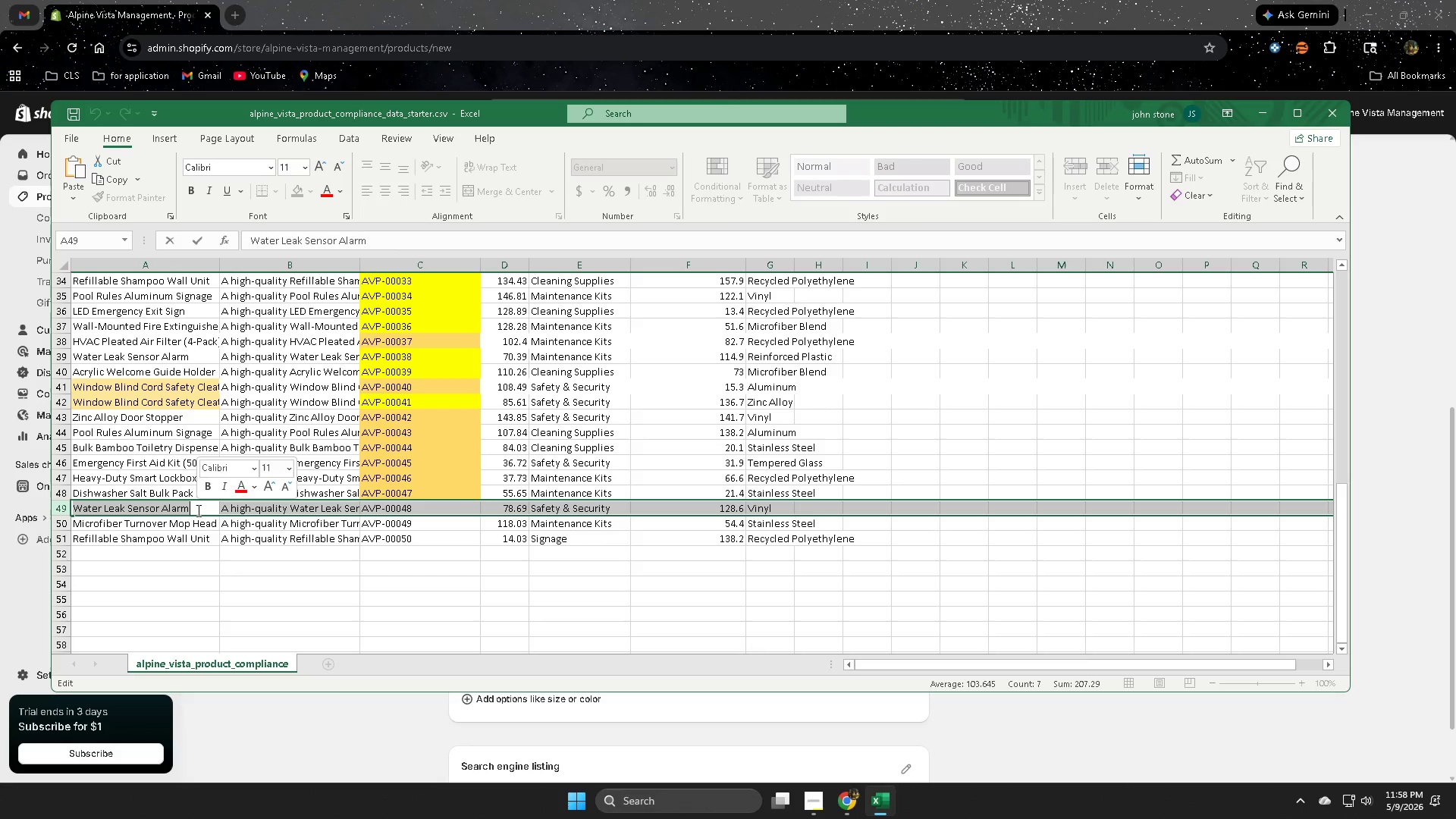 
key(Control+ControlLeft)
 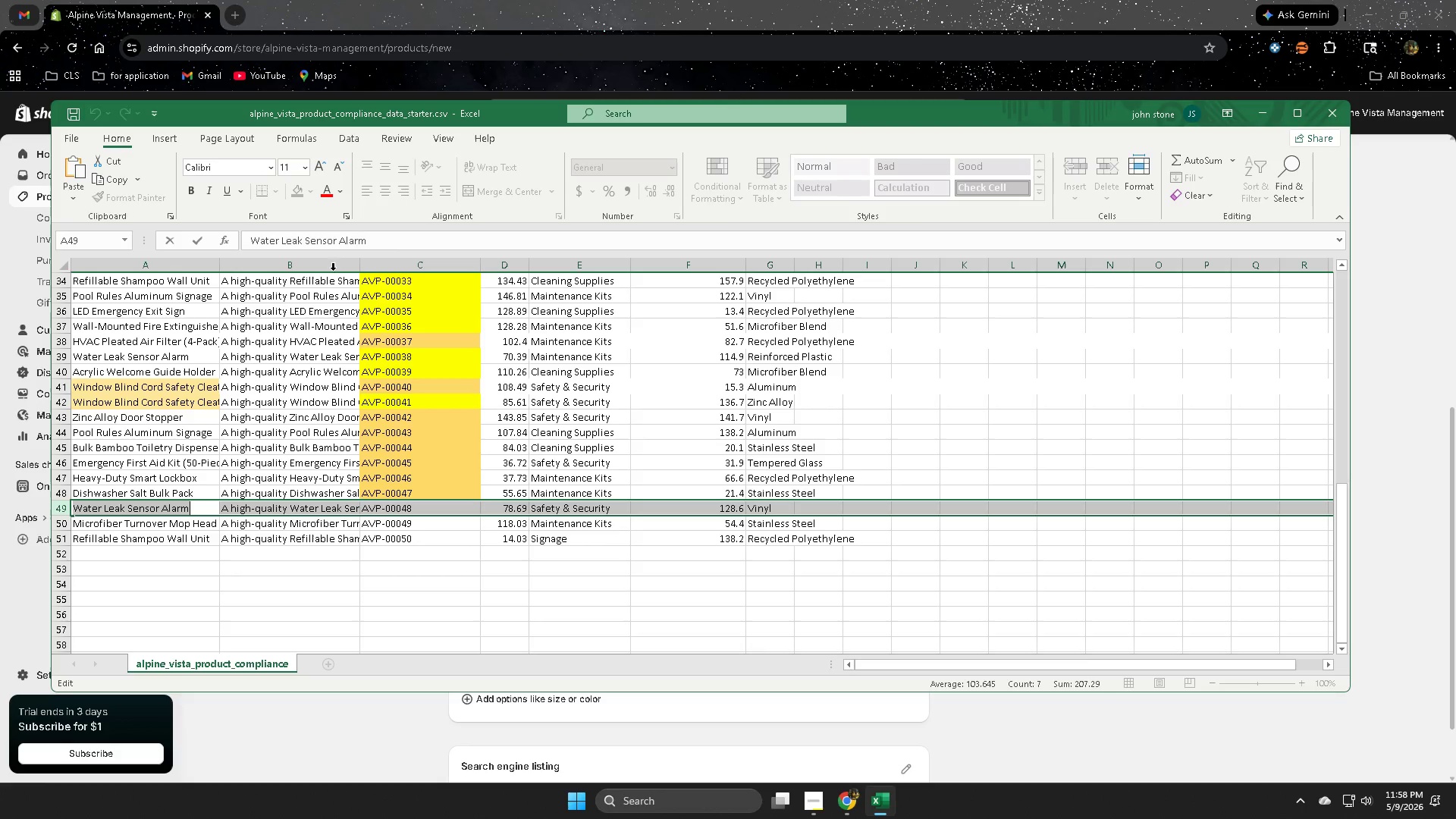 
key(Control+C)
 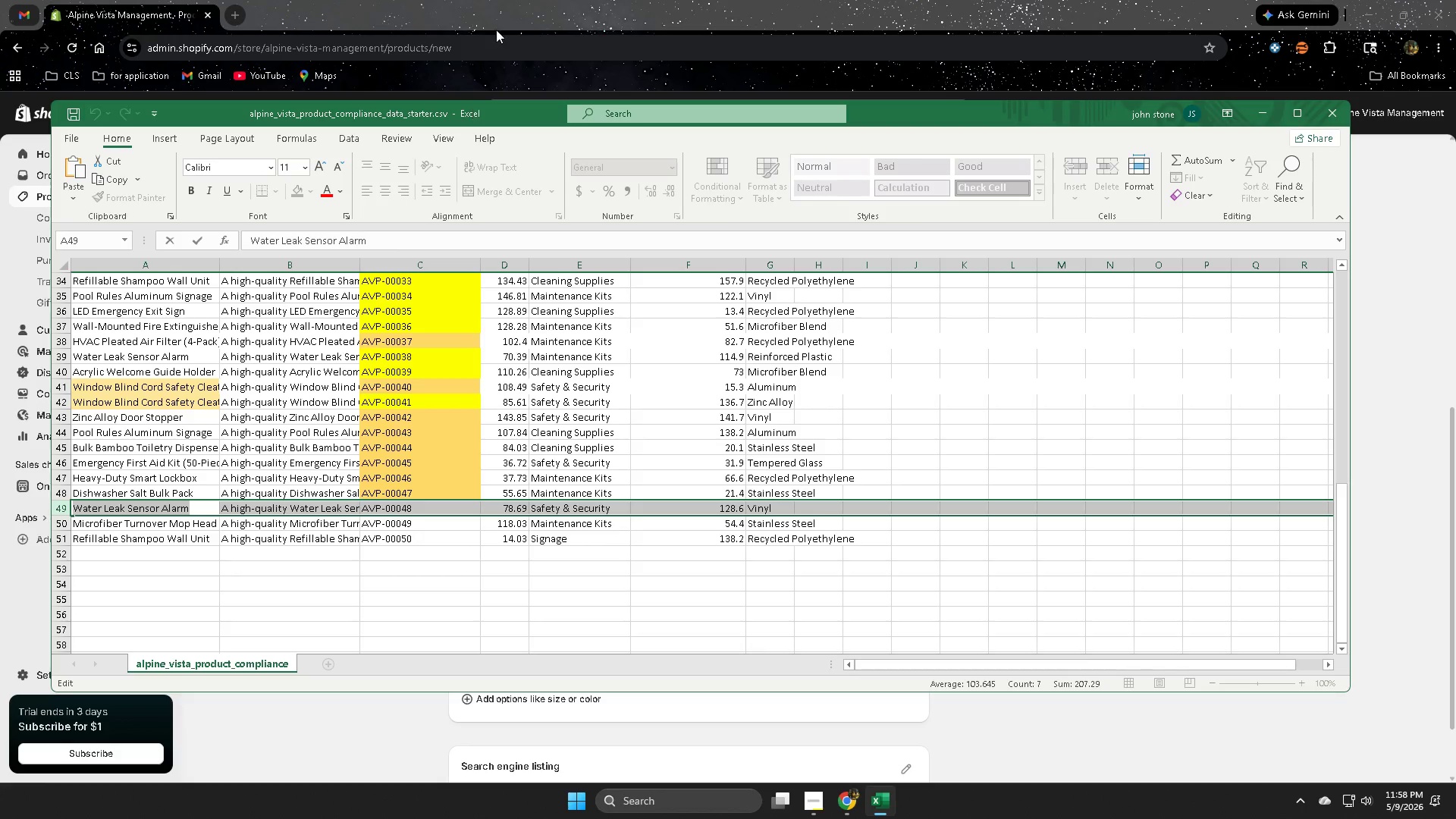 
left_click([520, 0])
 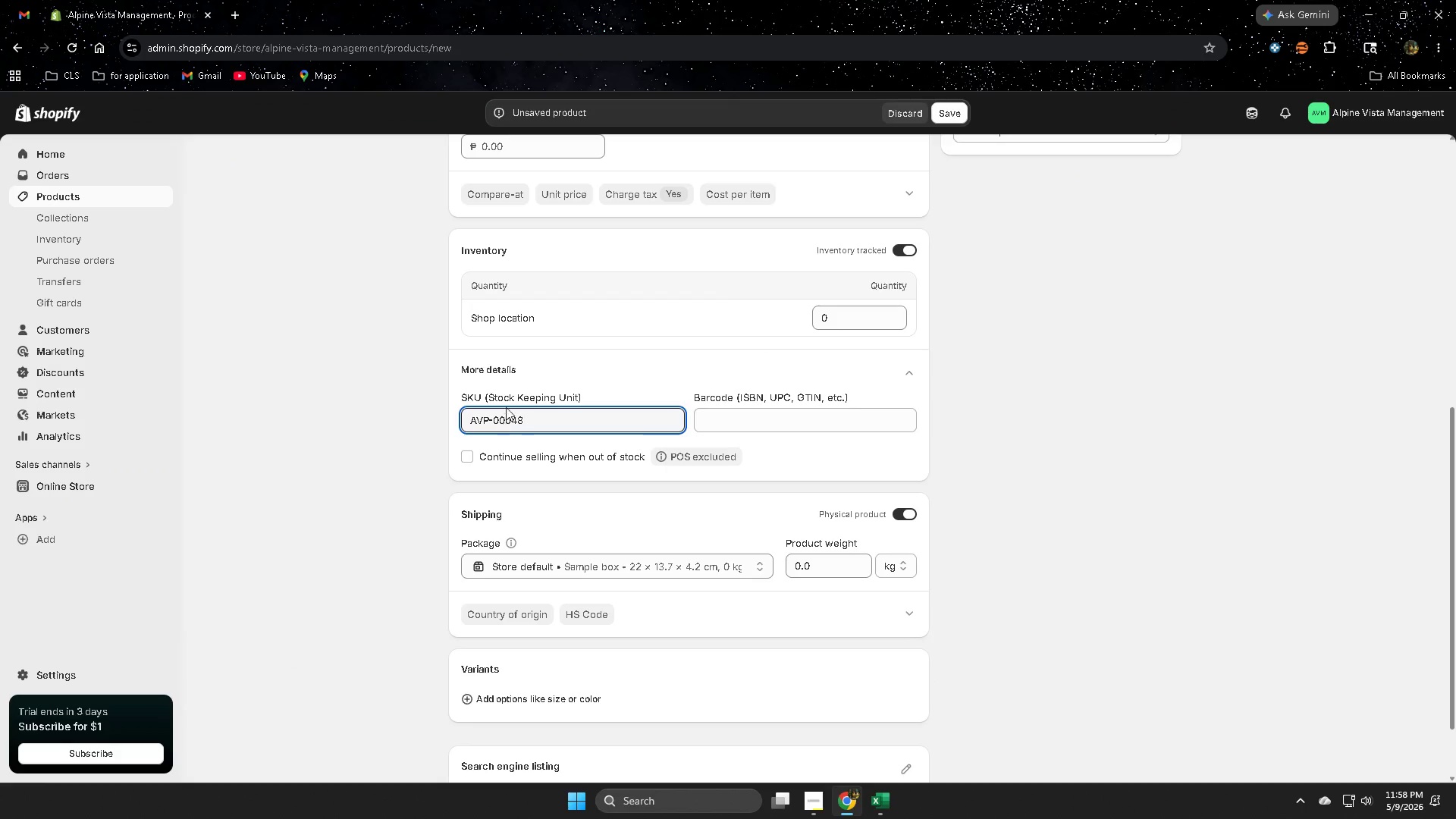 
scroll: coordinate [1294, 405], scroll_direction: up, amount: 13.0
 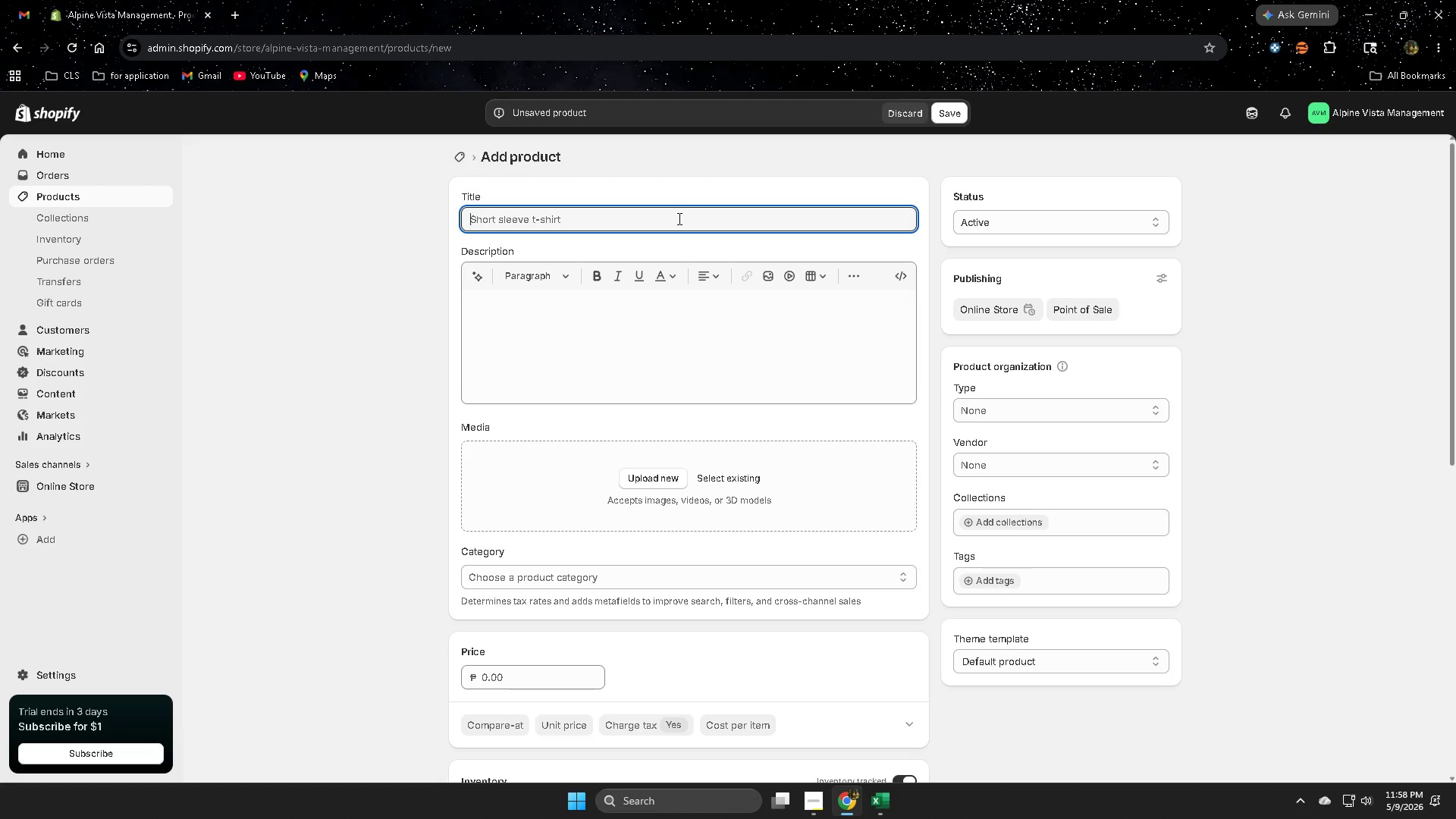 
key(Control+ControlLeft)
 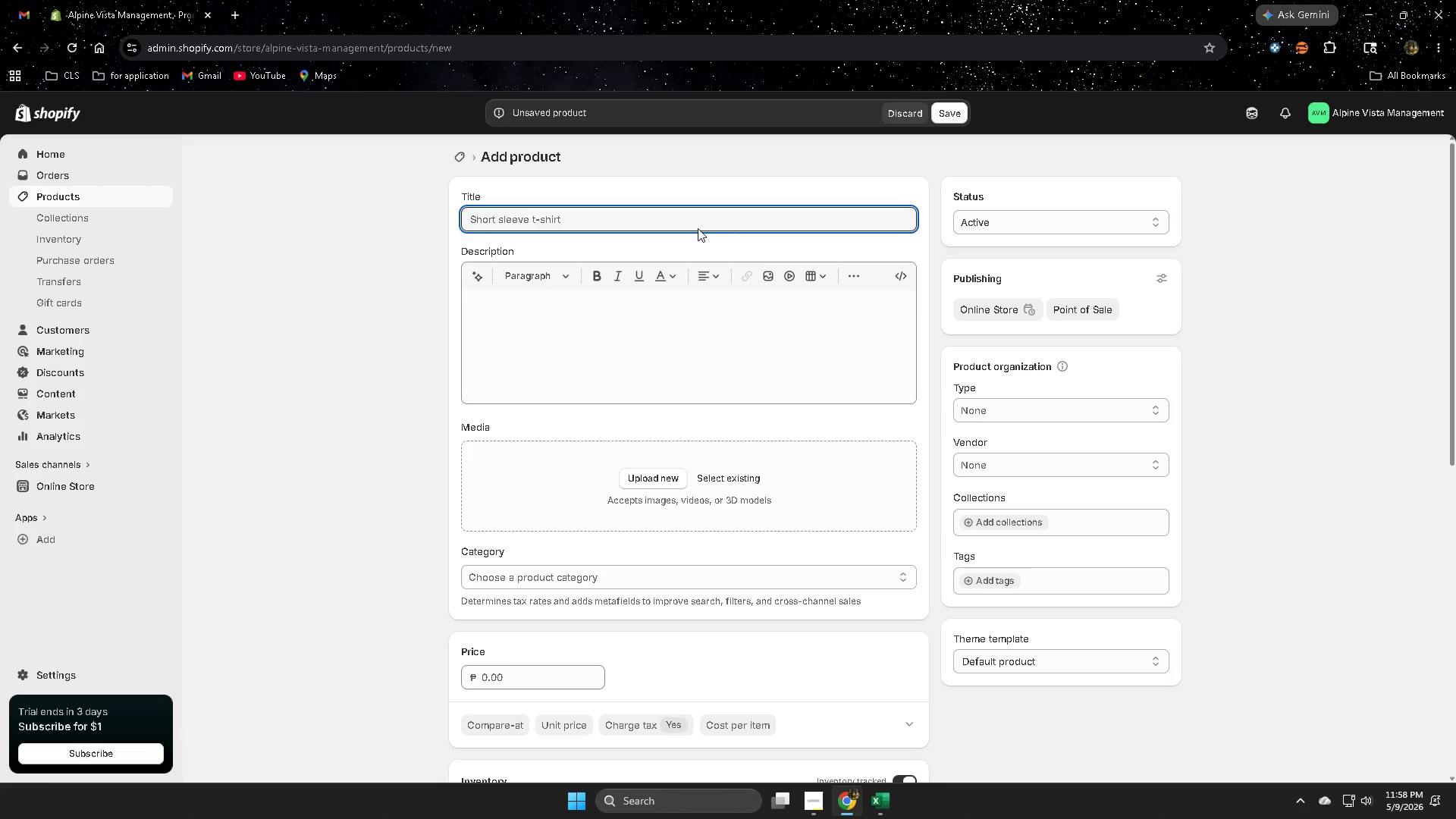 
key(Control+V)
 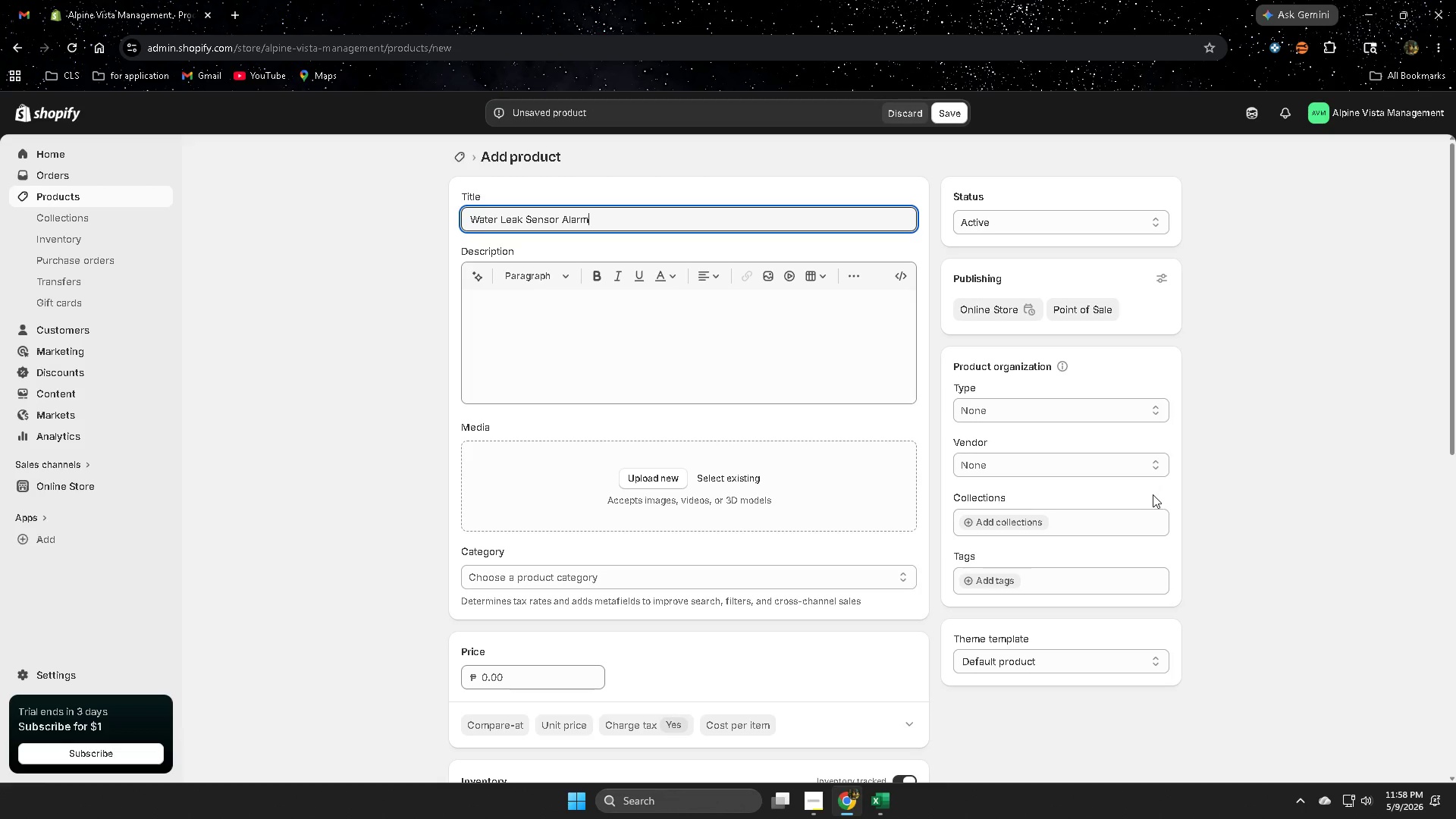 
left_click([1152, 494])
 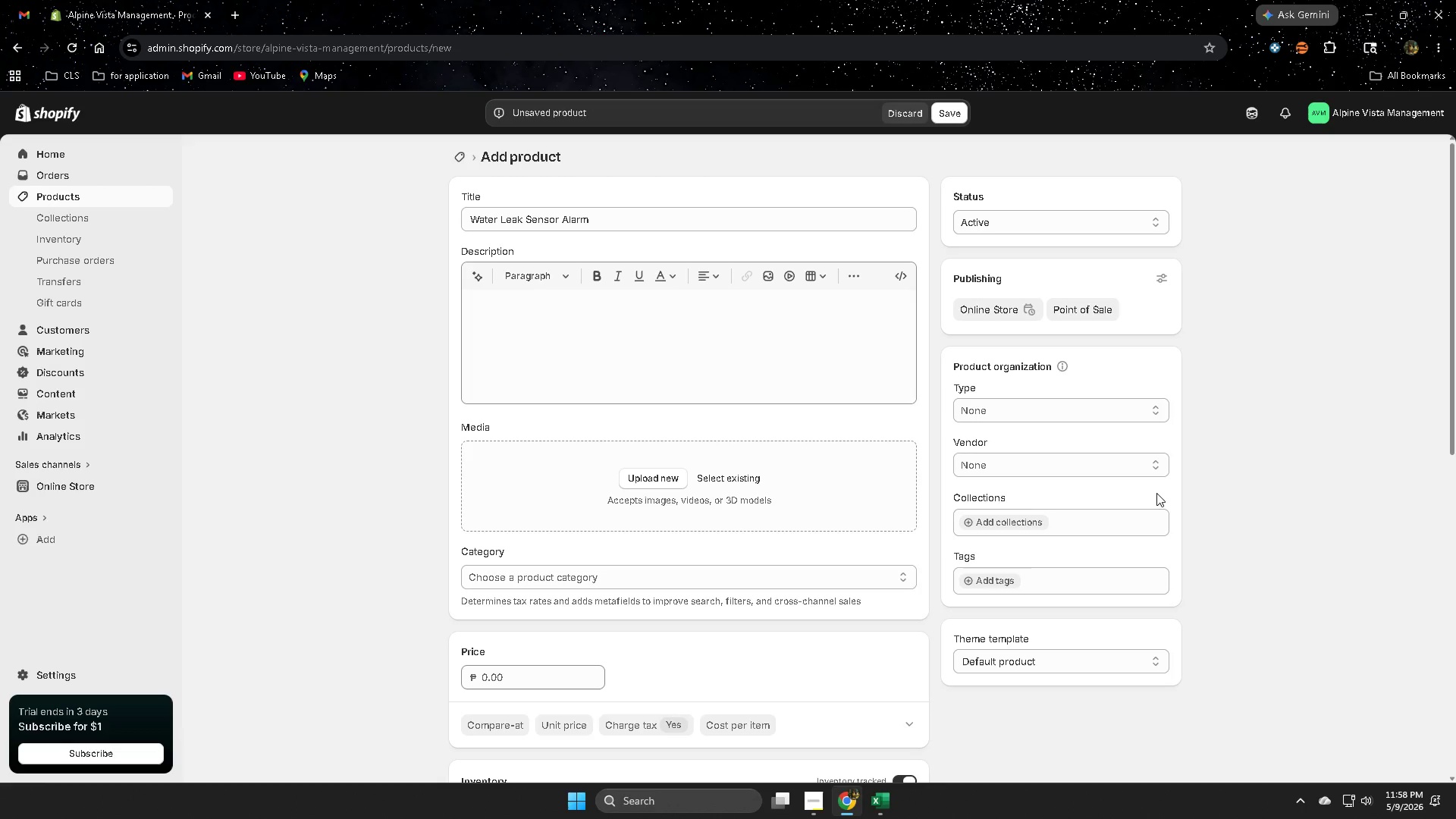 
wait(34.22)
 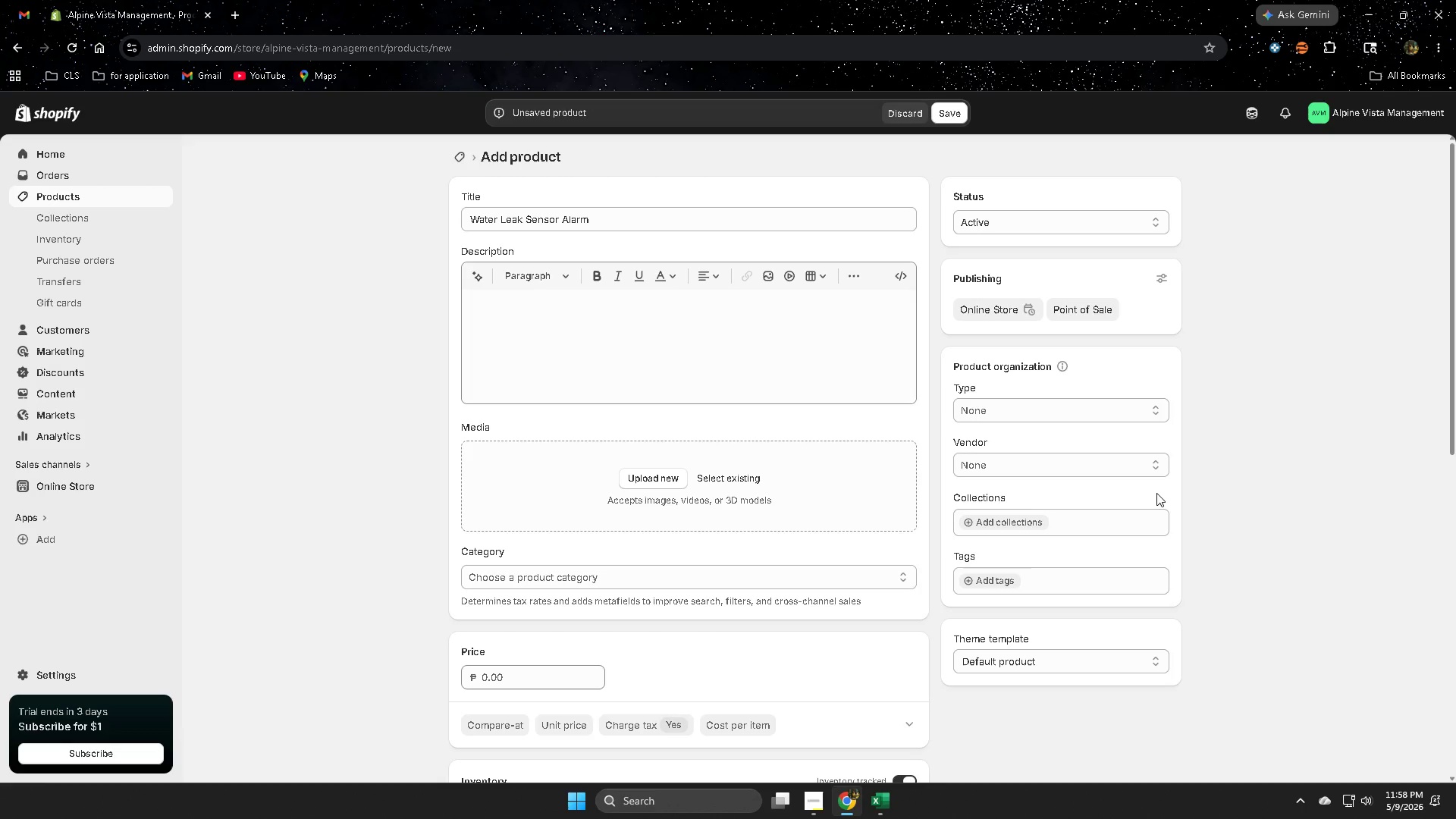 
left_click([874, 803])
 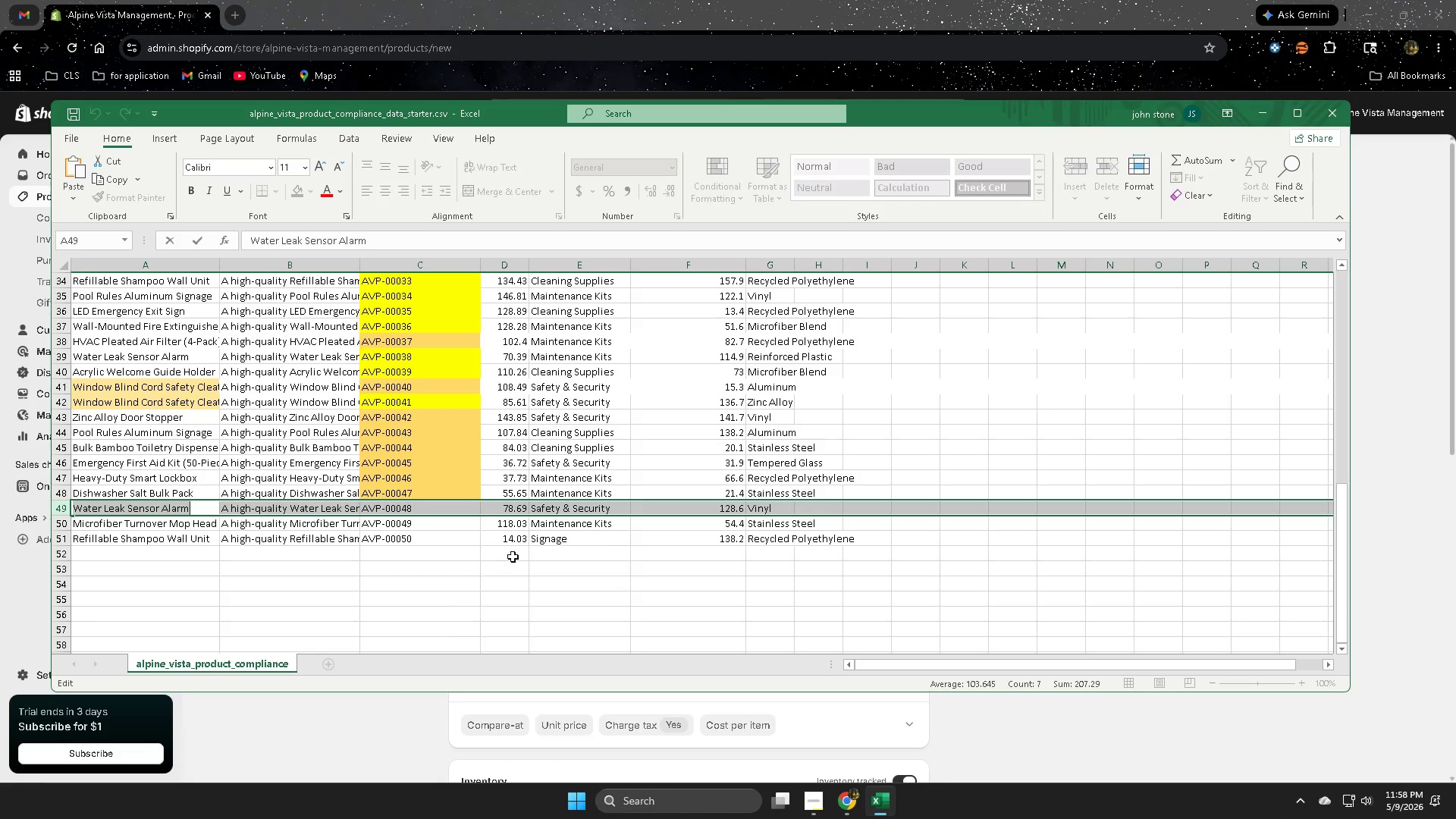 
double_click([514, 507])
 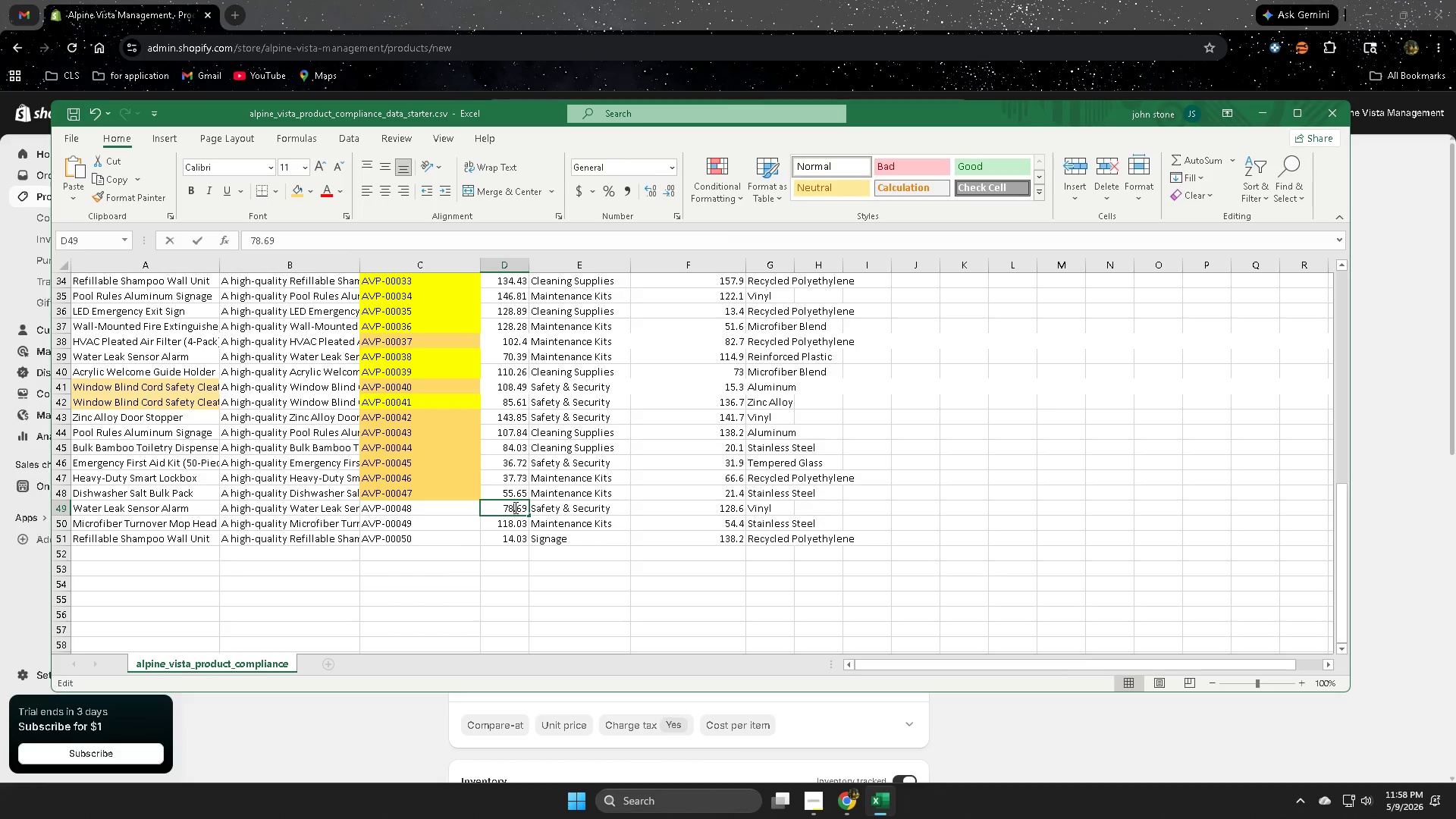 
triple_click([514, 507])
 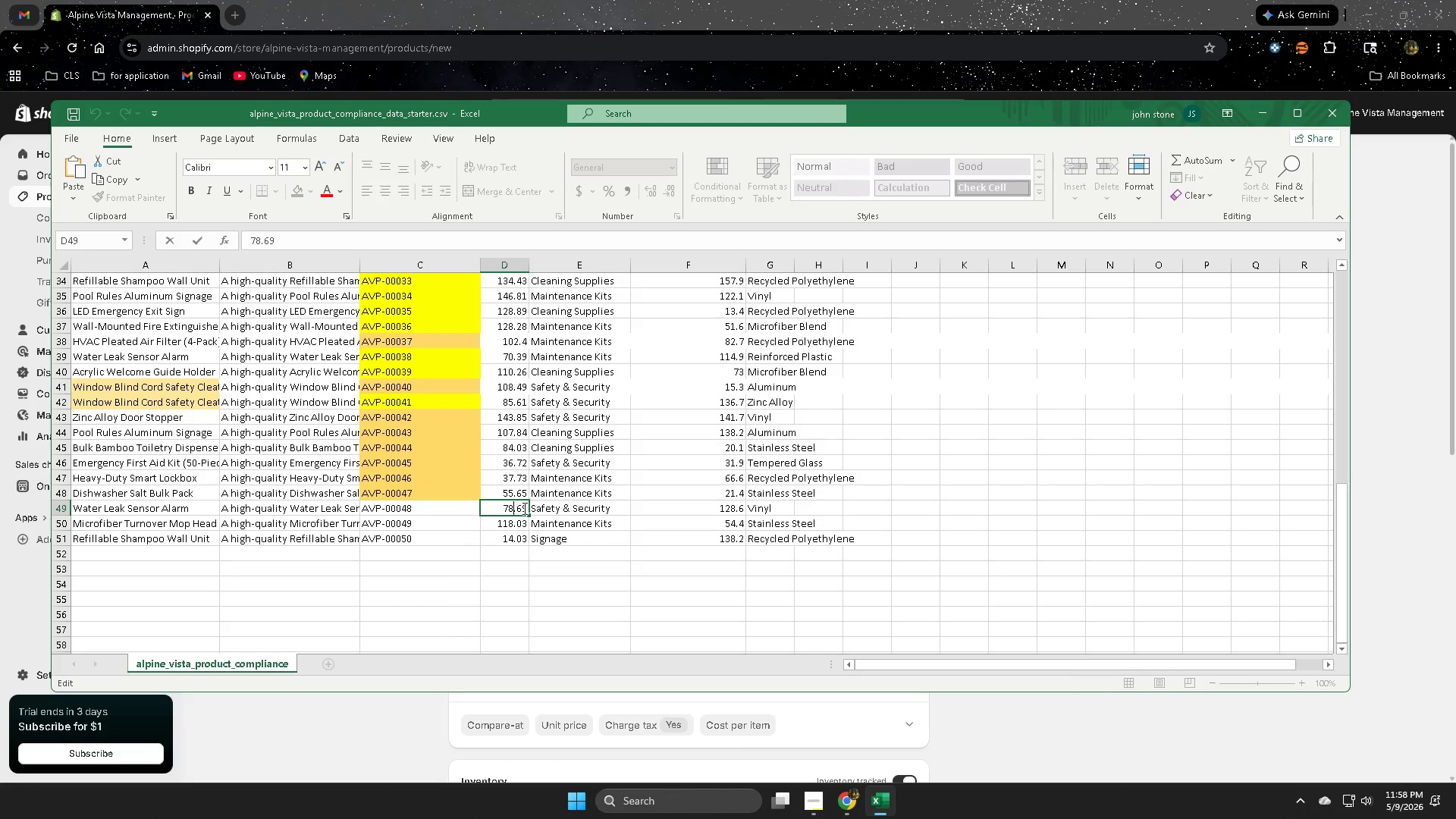 
key(Control+A)
 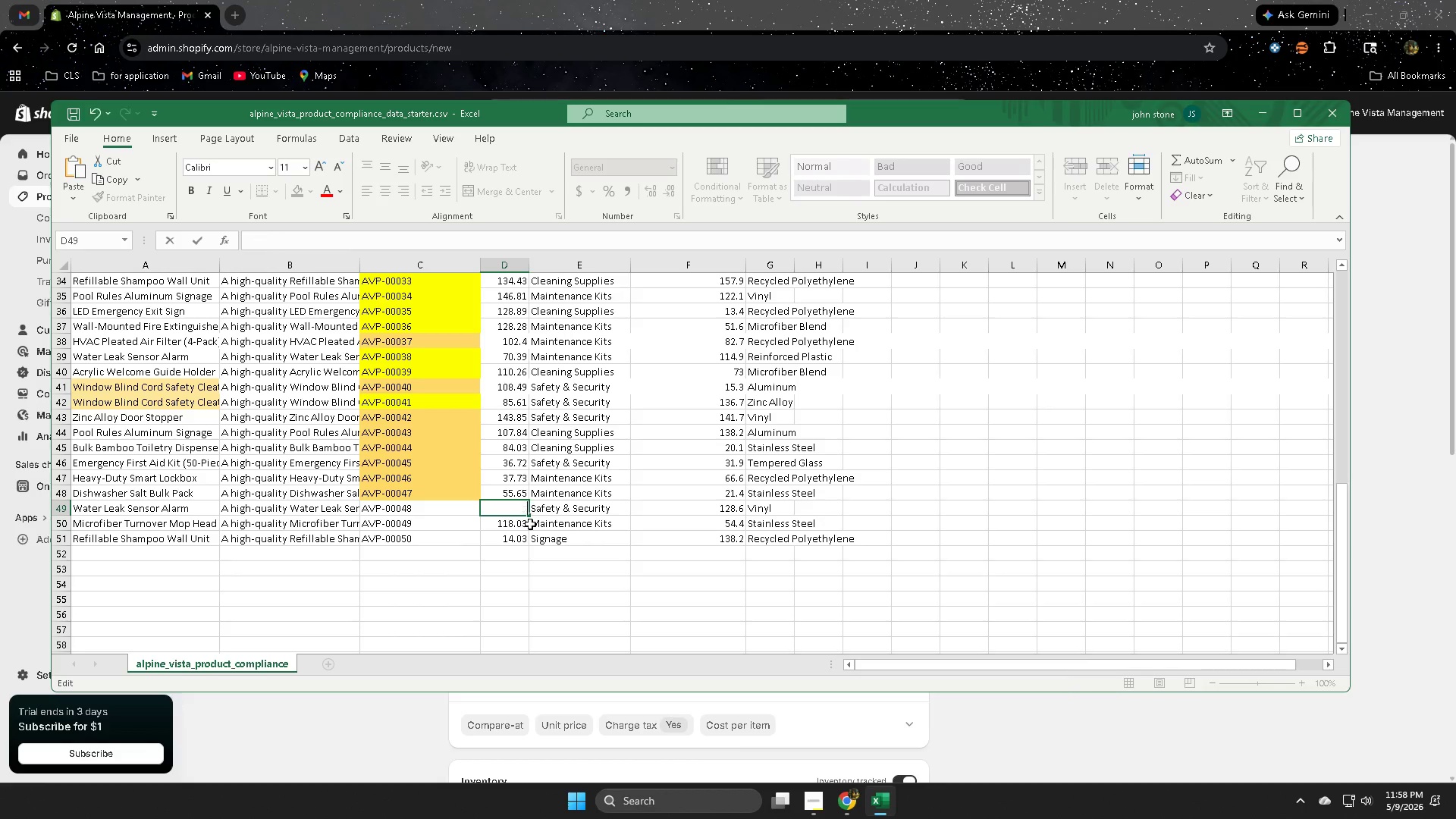 
key(Control+X)
 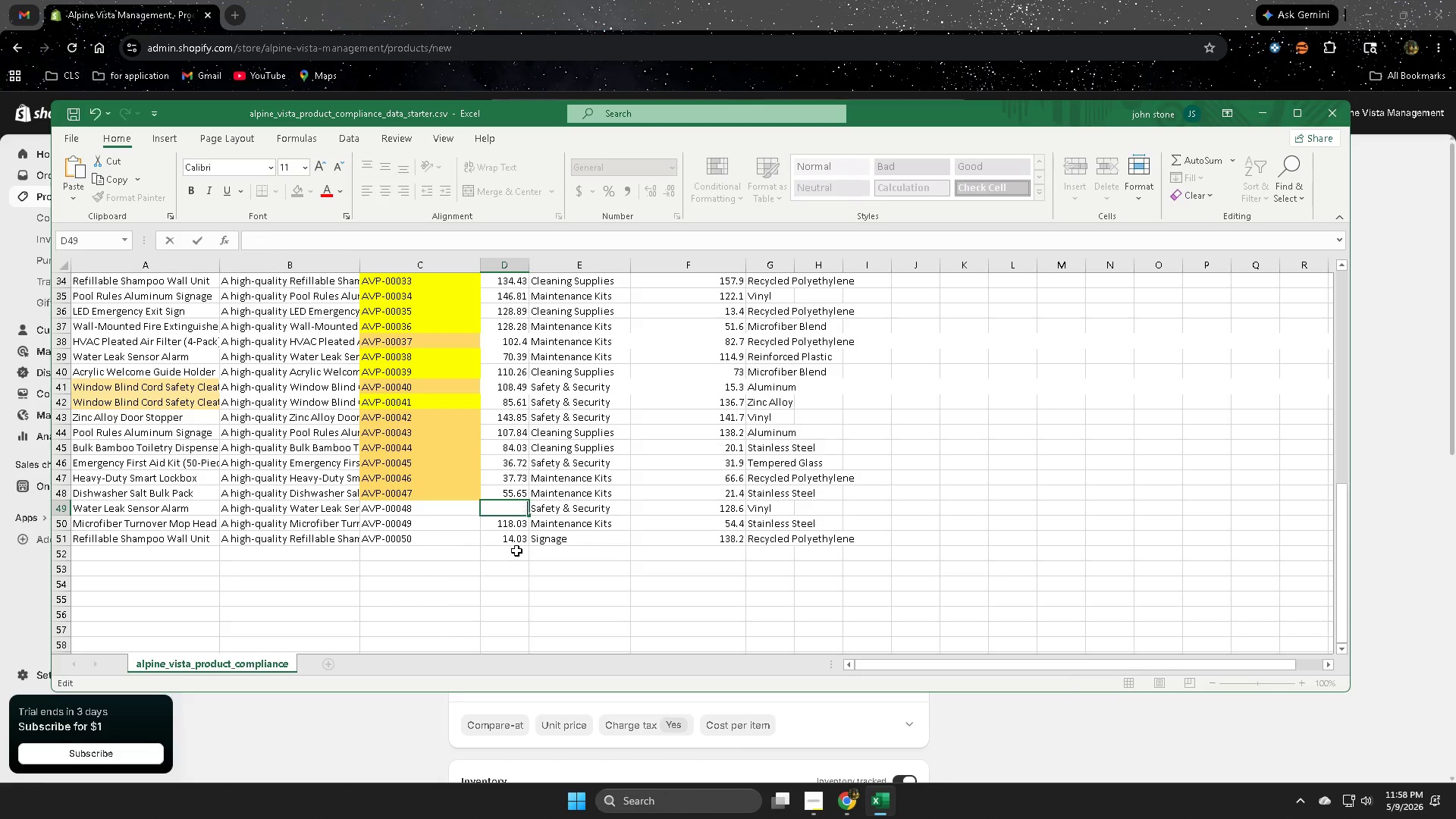 
key(Control+C)
 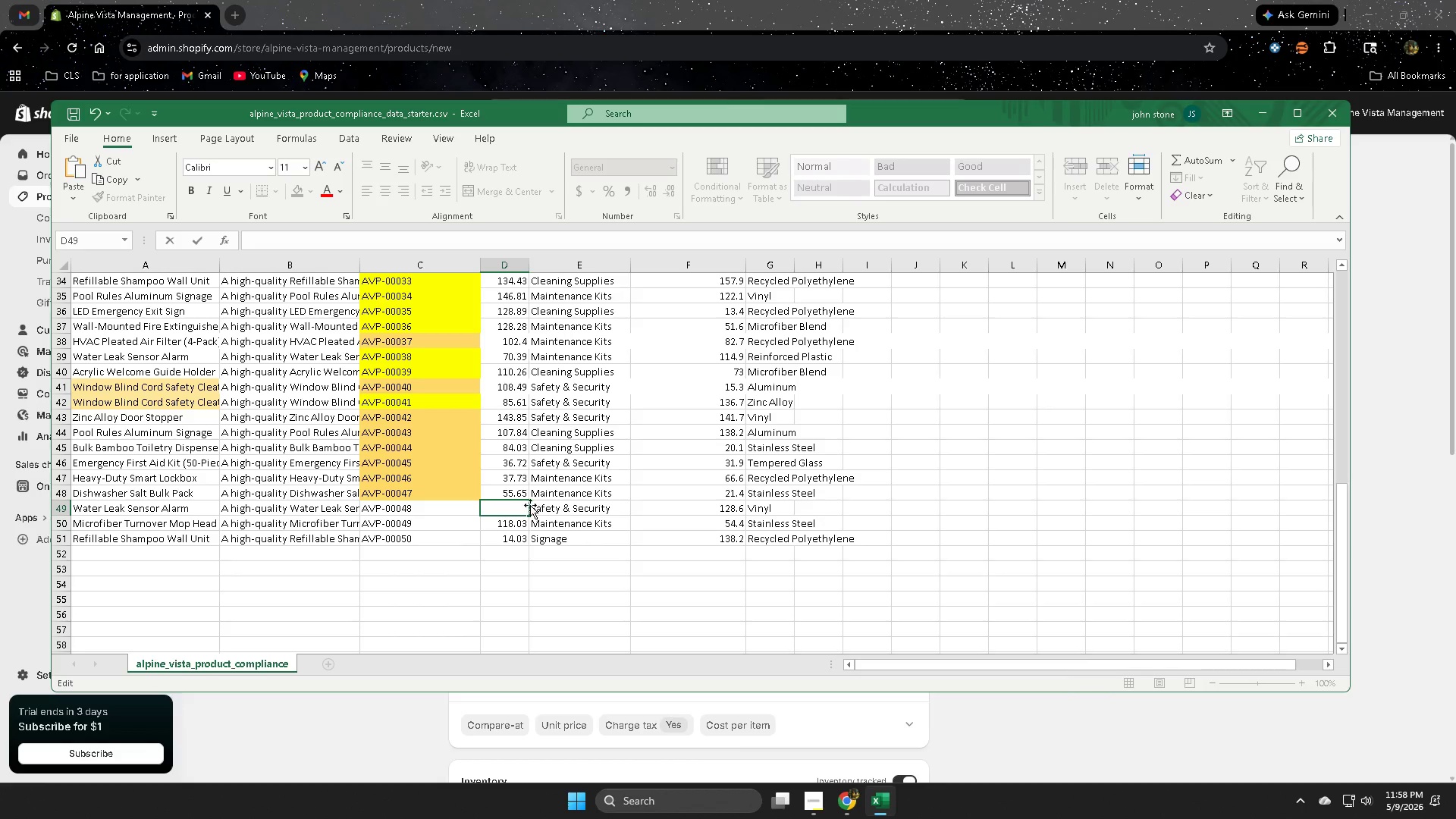 
key(Control+ControlLeft)
 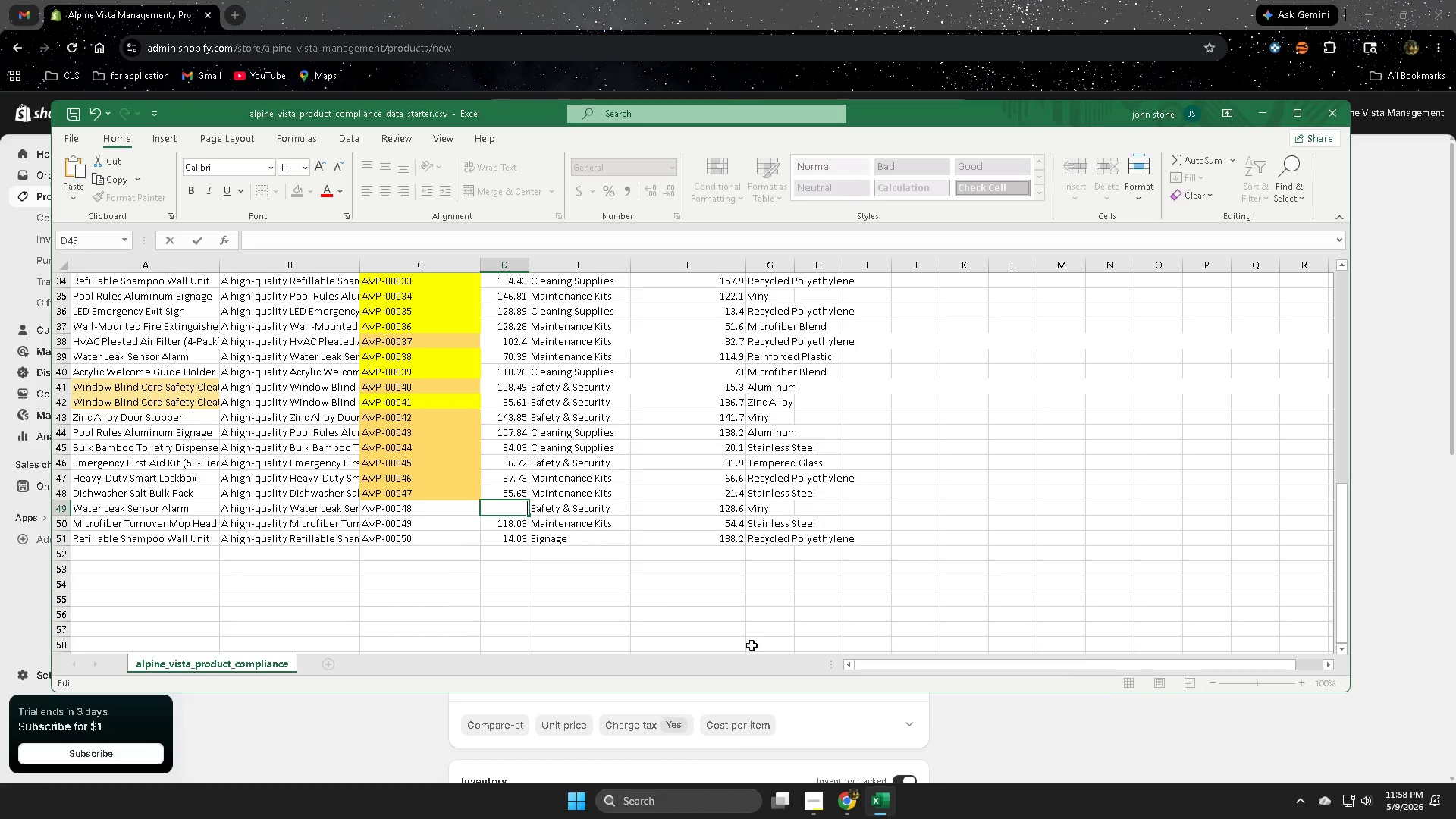 
left_click([650, 604])
 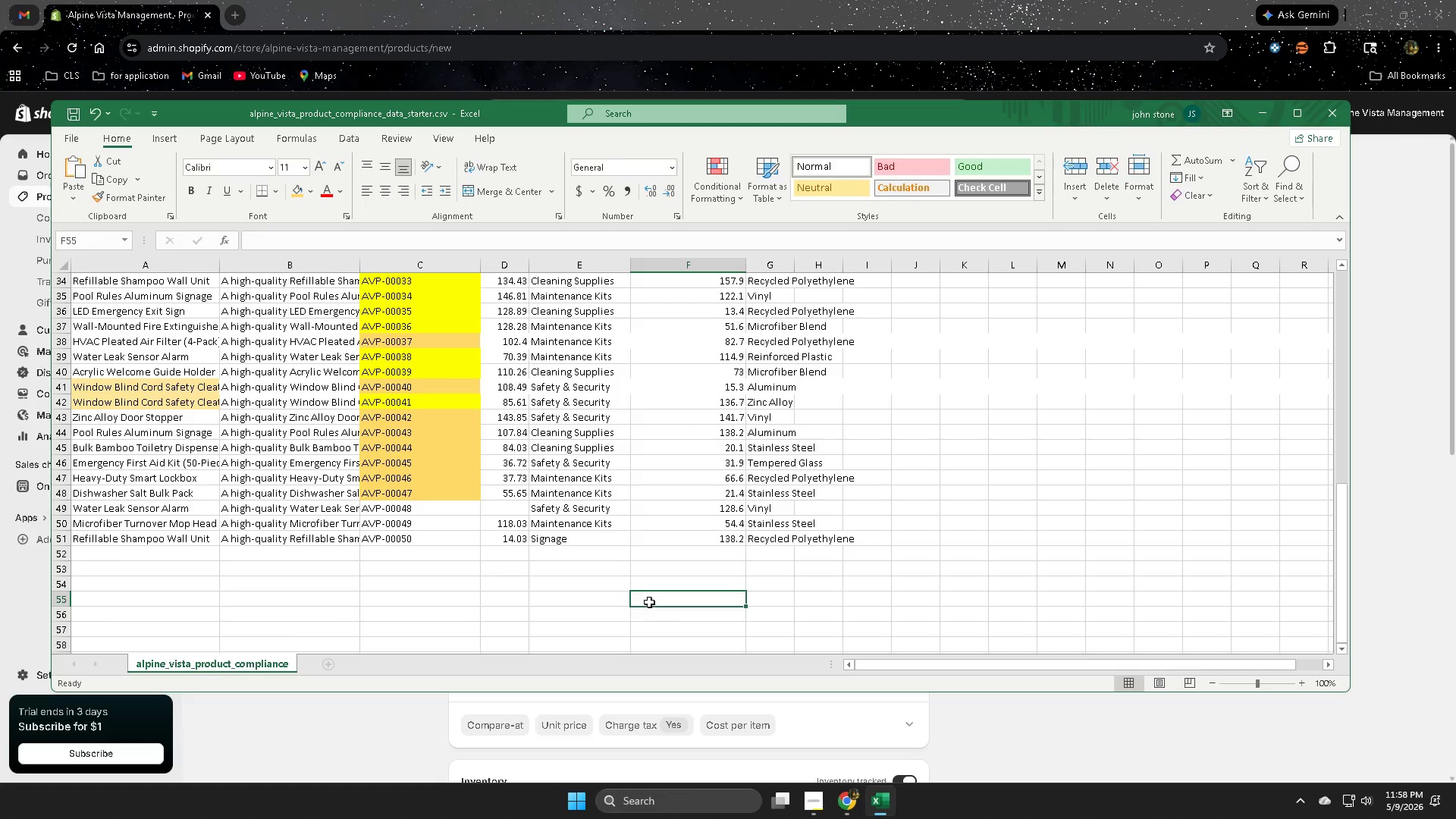 
key(Control+Z)
 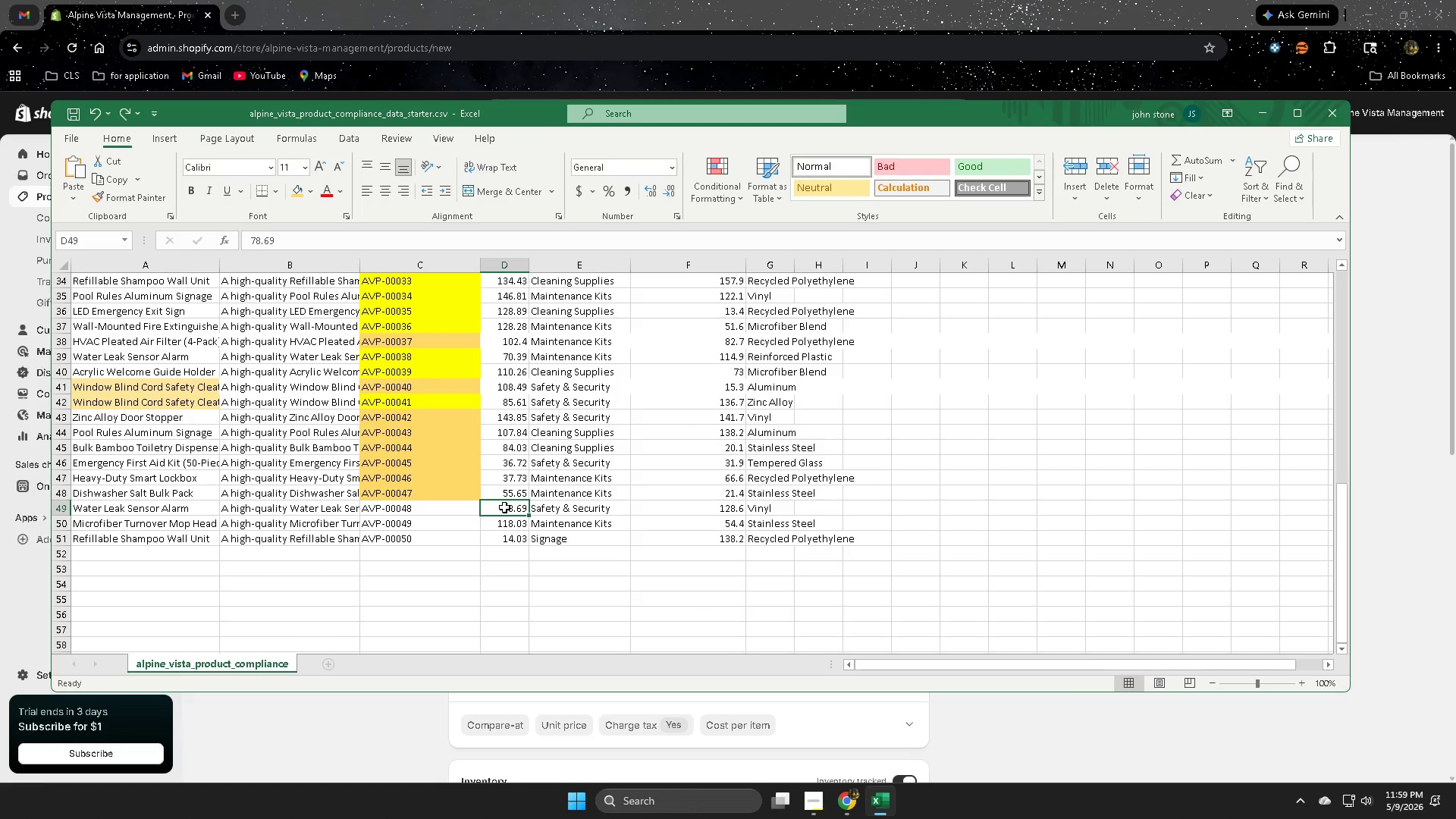 
double_click([504, 507])
 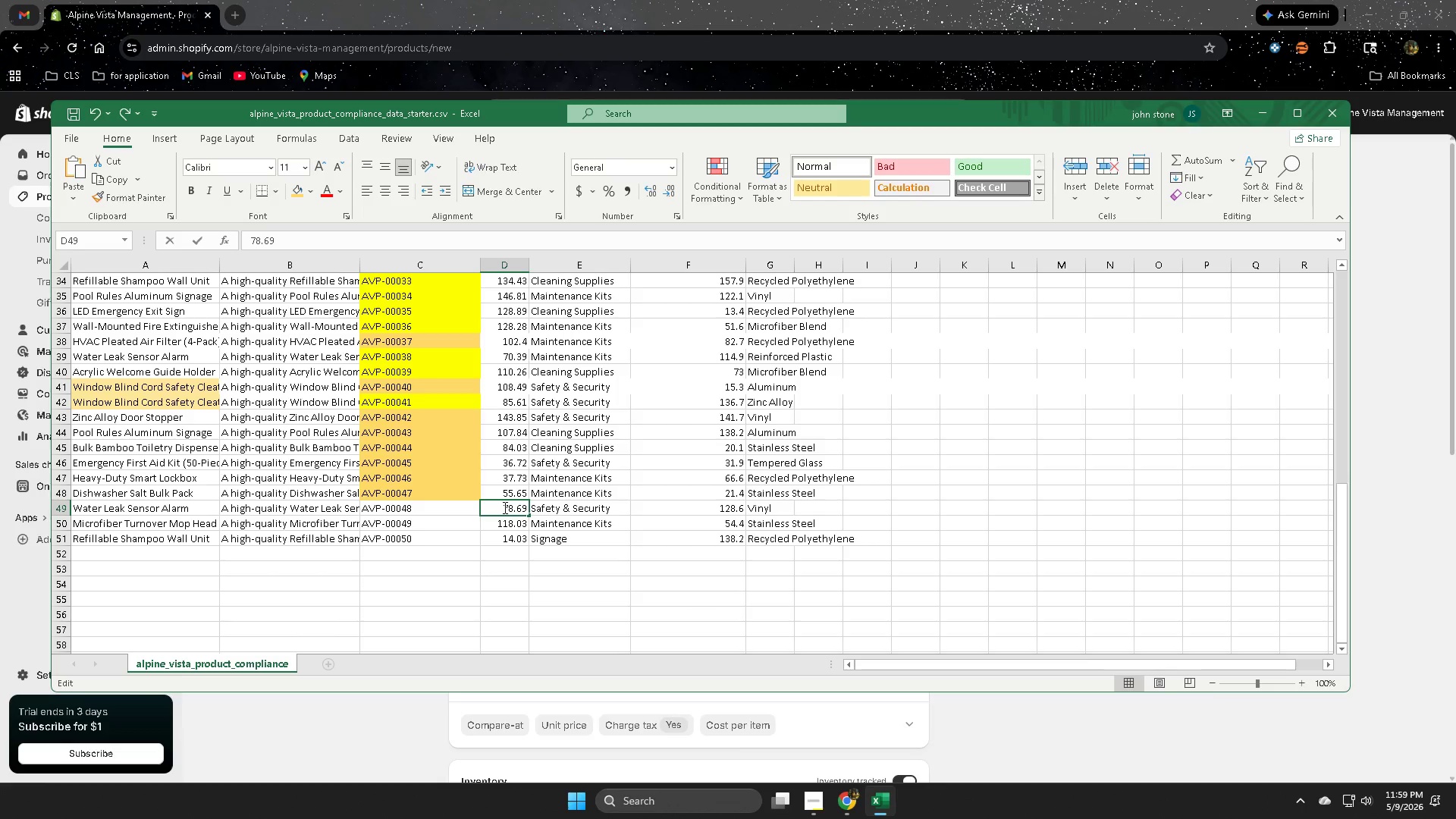 
triple_click([504, 507])
 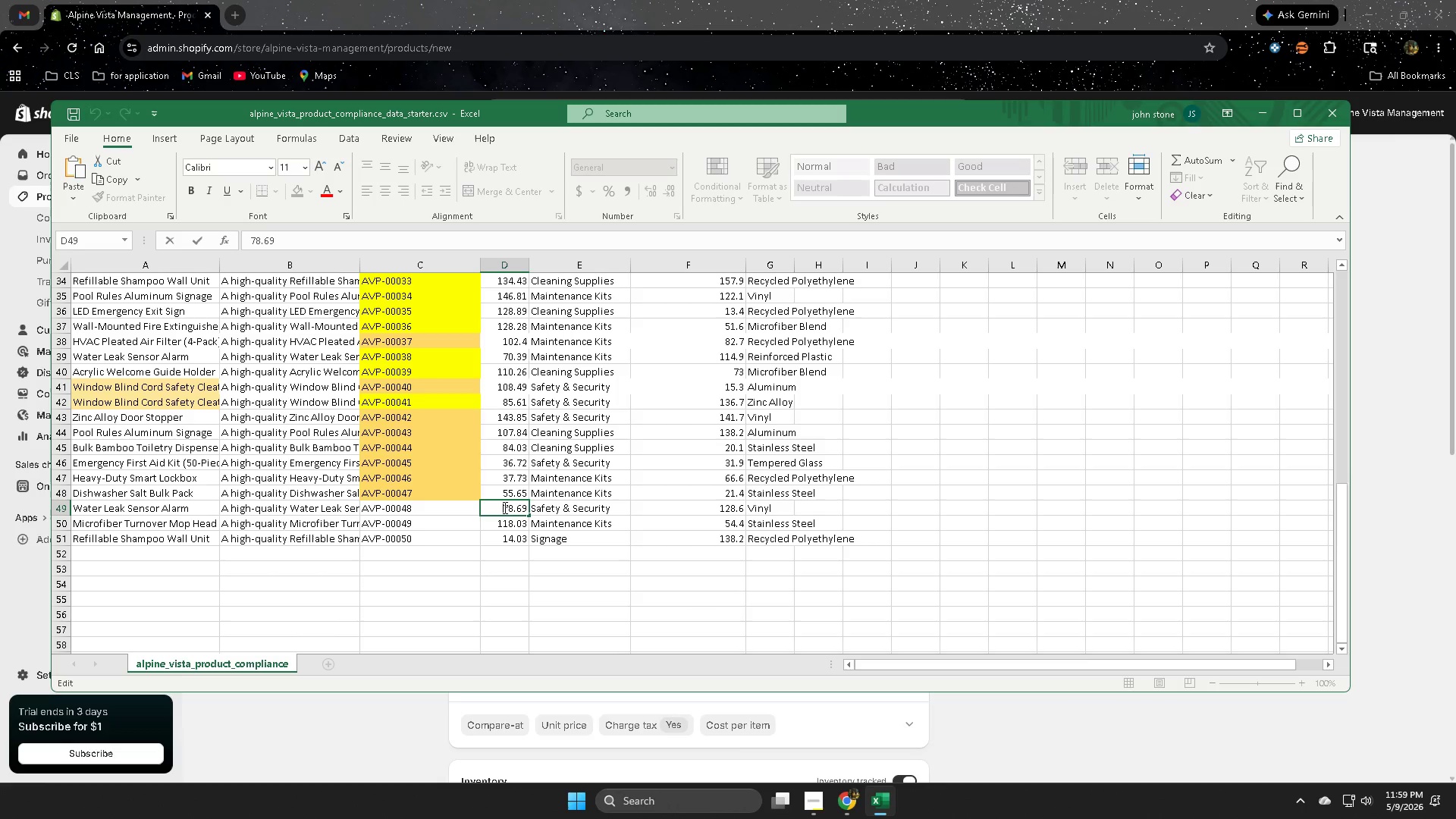 
triple_click([504, 507])
 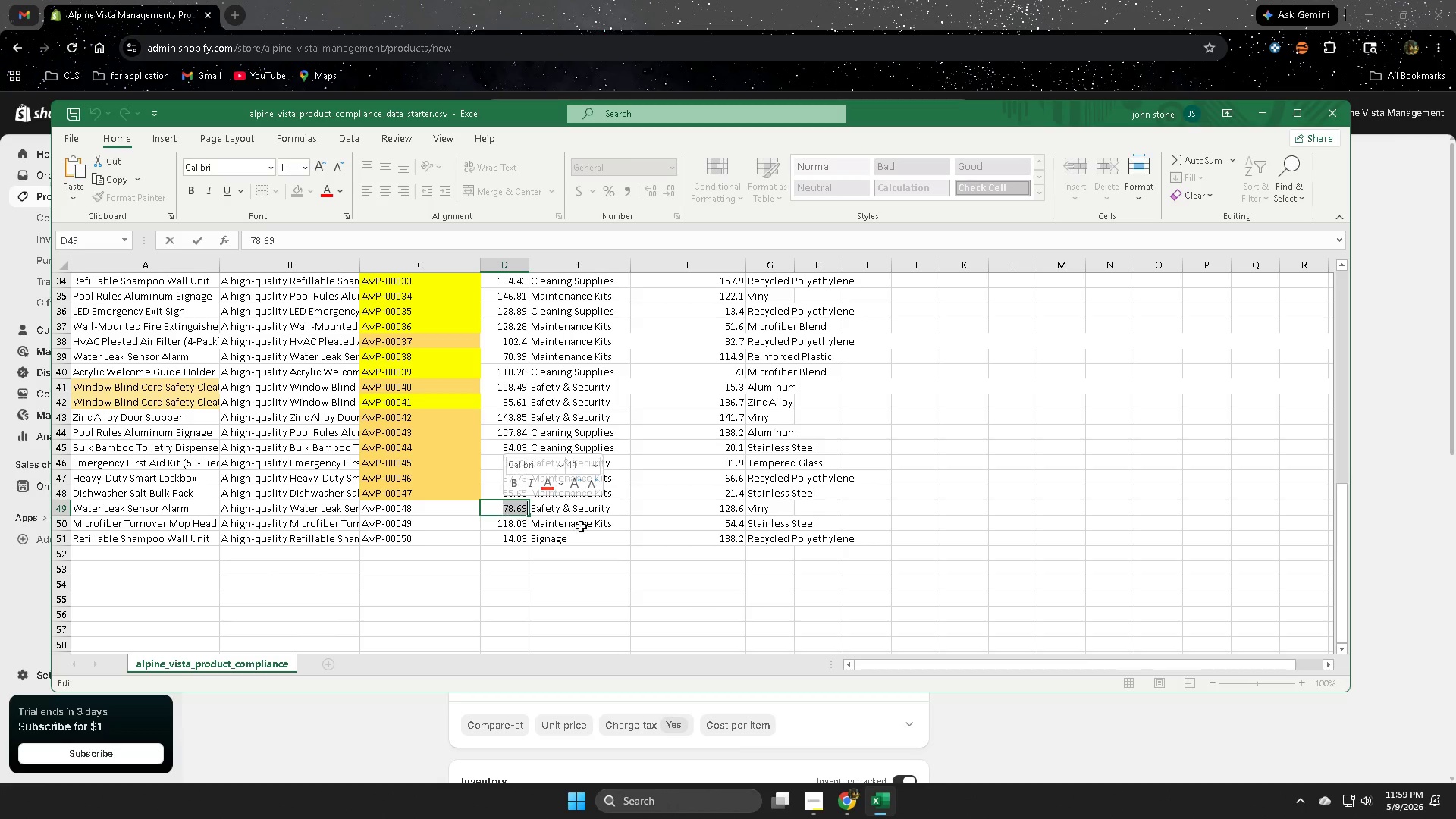 
key(Control+C)
 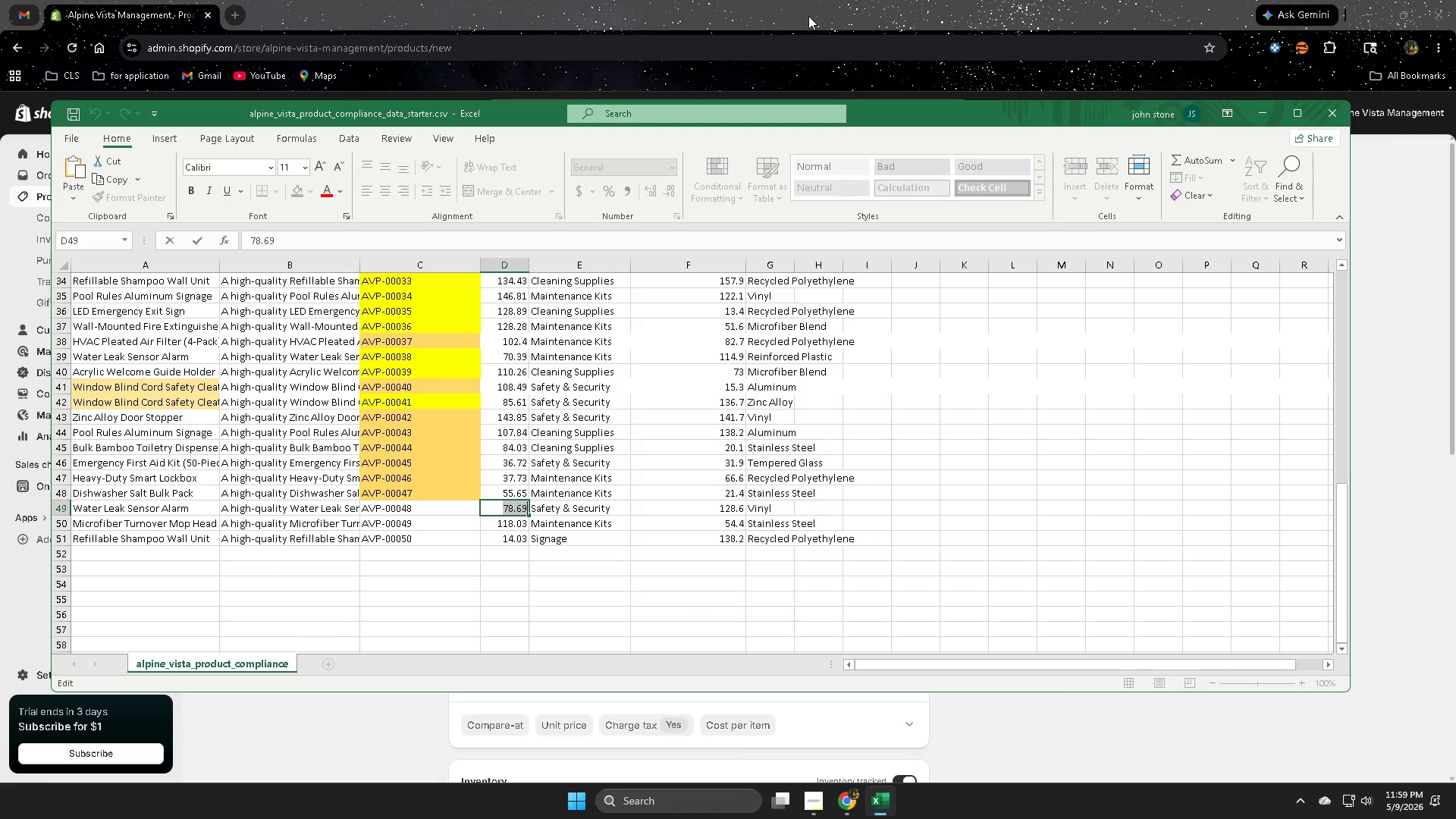 
left_click([733, 0])
 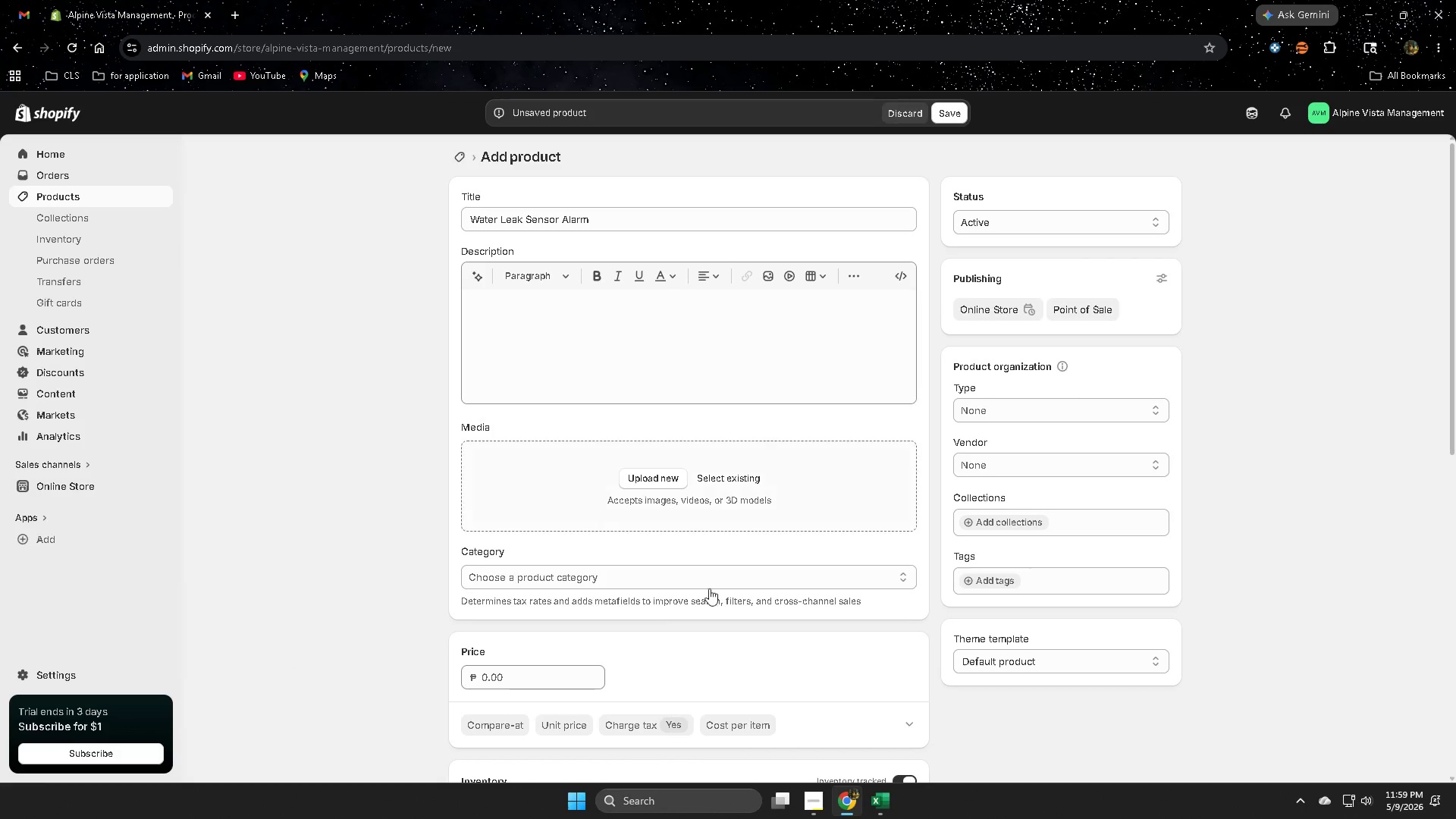 
scroll: coordinate [613, 608], scroll_direction: up, amount: 3.0
 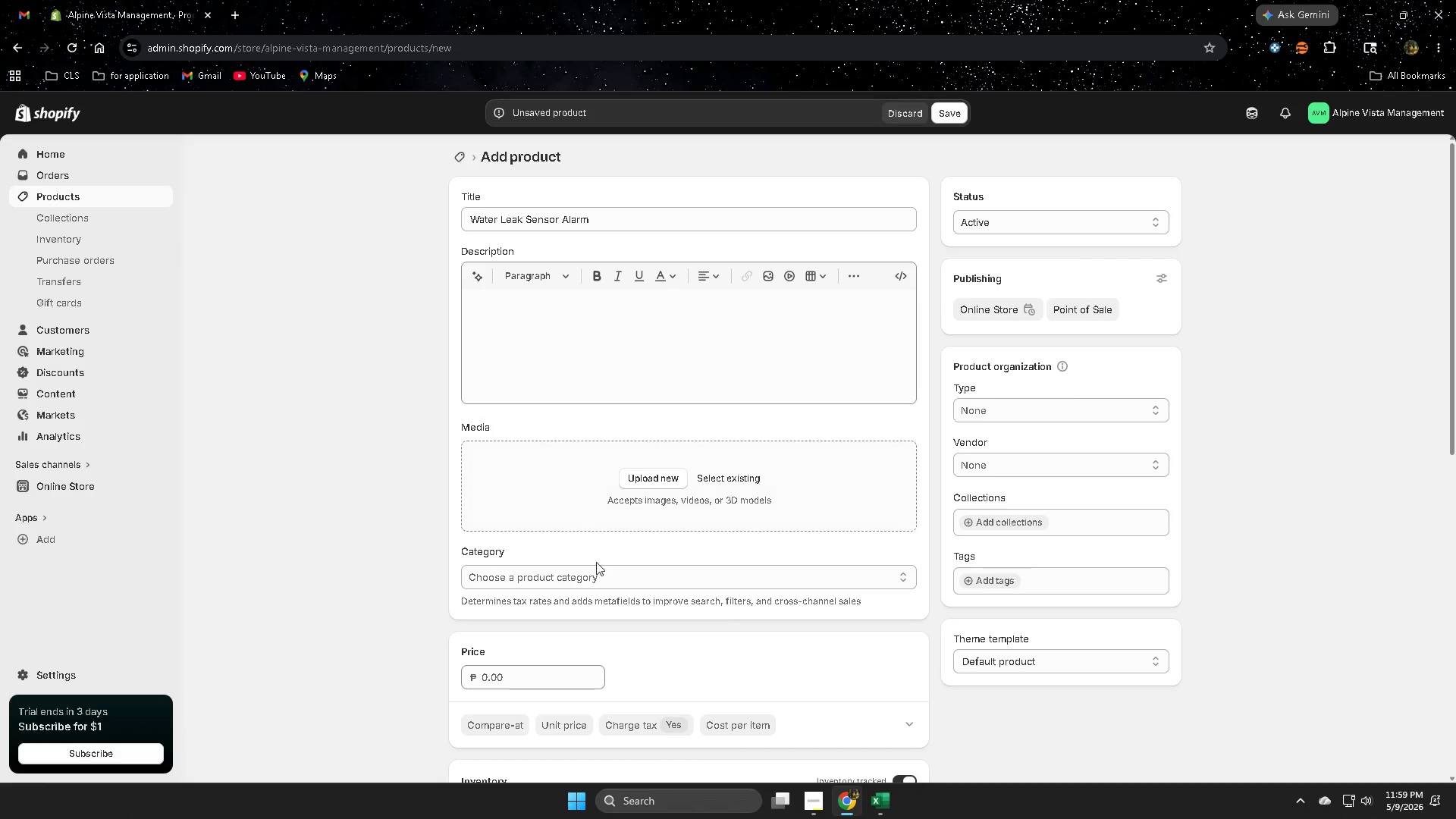 
scroll: coordinate [588, 564], scroll_direction: down, amount: 4.0
 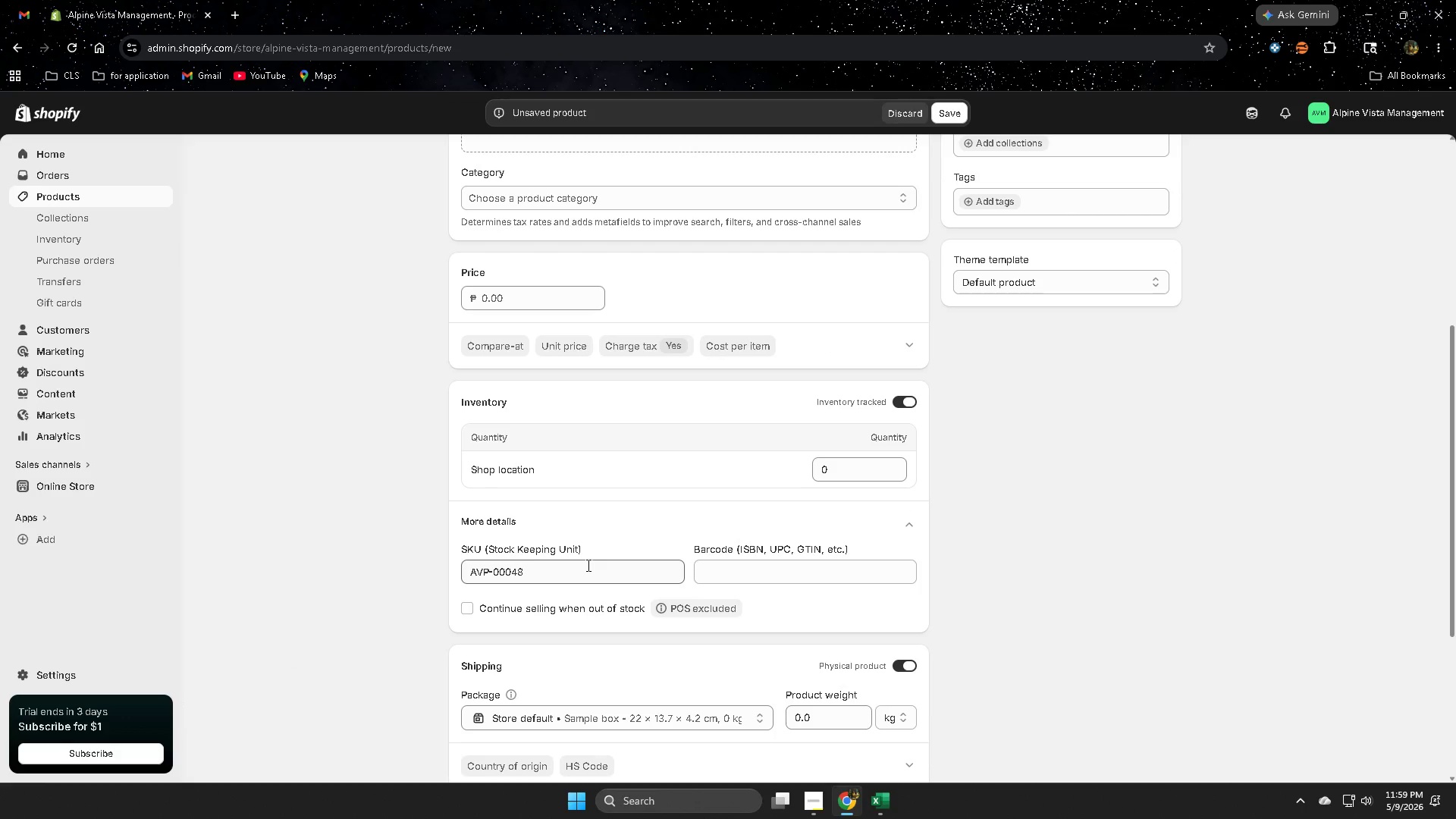 
scroll: coordinate [587, 557], scroll_direction: up, amount: 6.0
 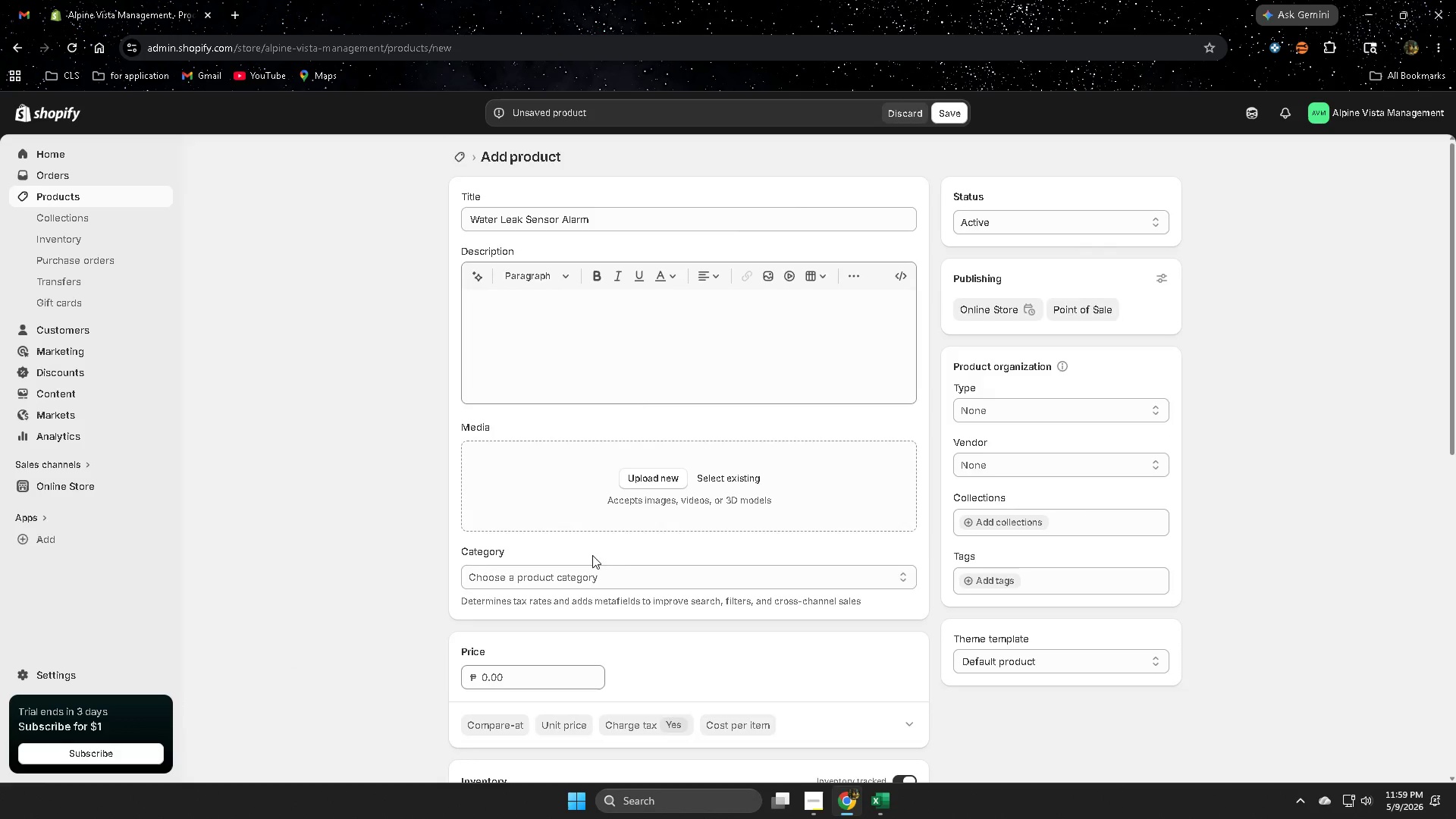 
scroll: coordinate [592, 554], scroll_direction: down, amount: 3.0
 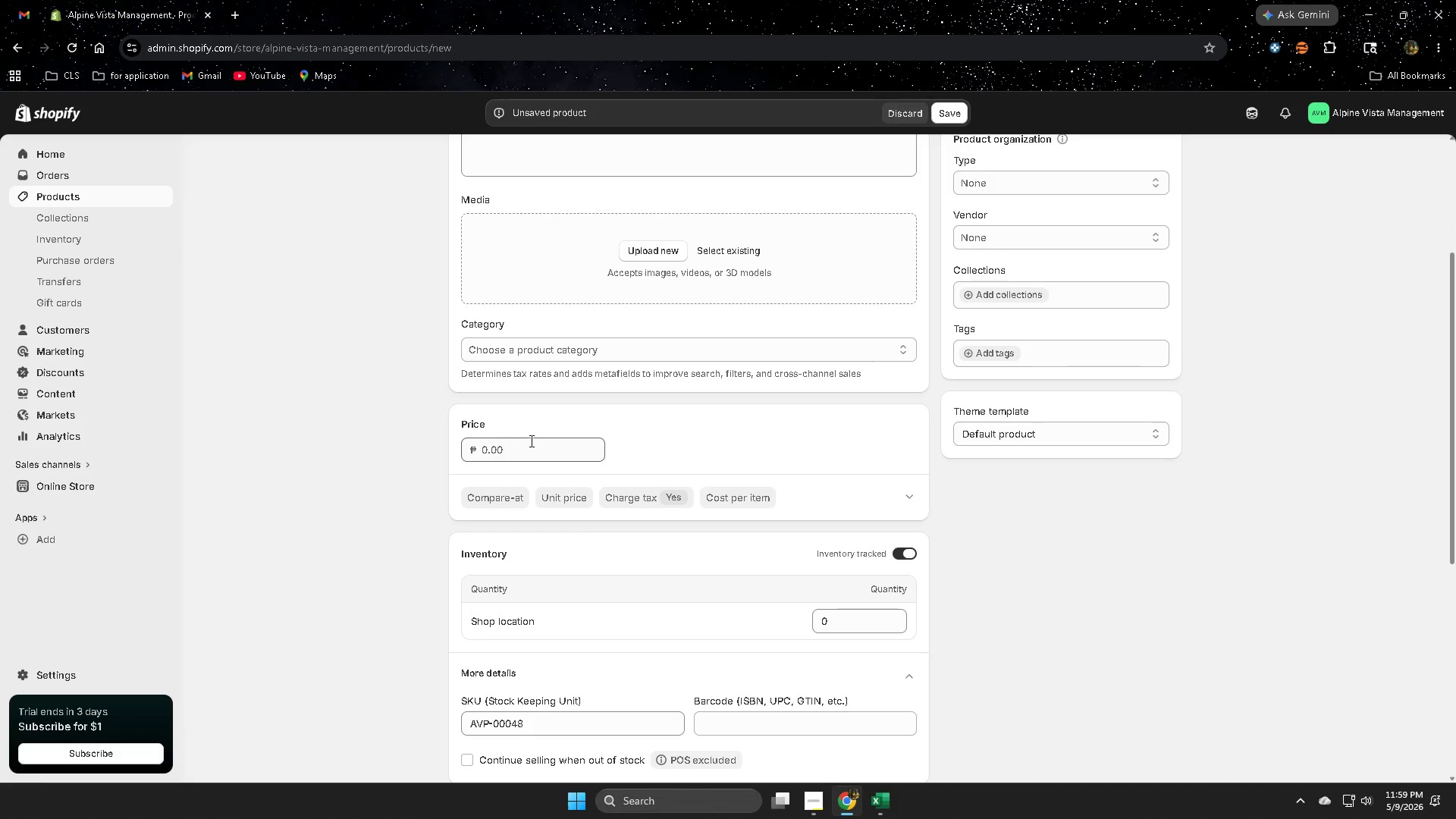 
double_click([532, 441])
 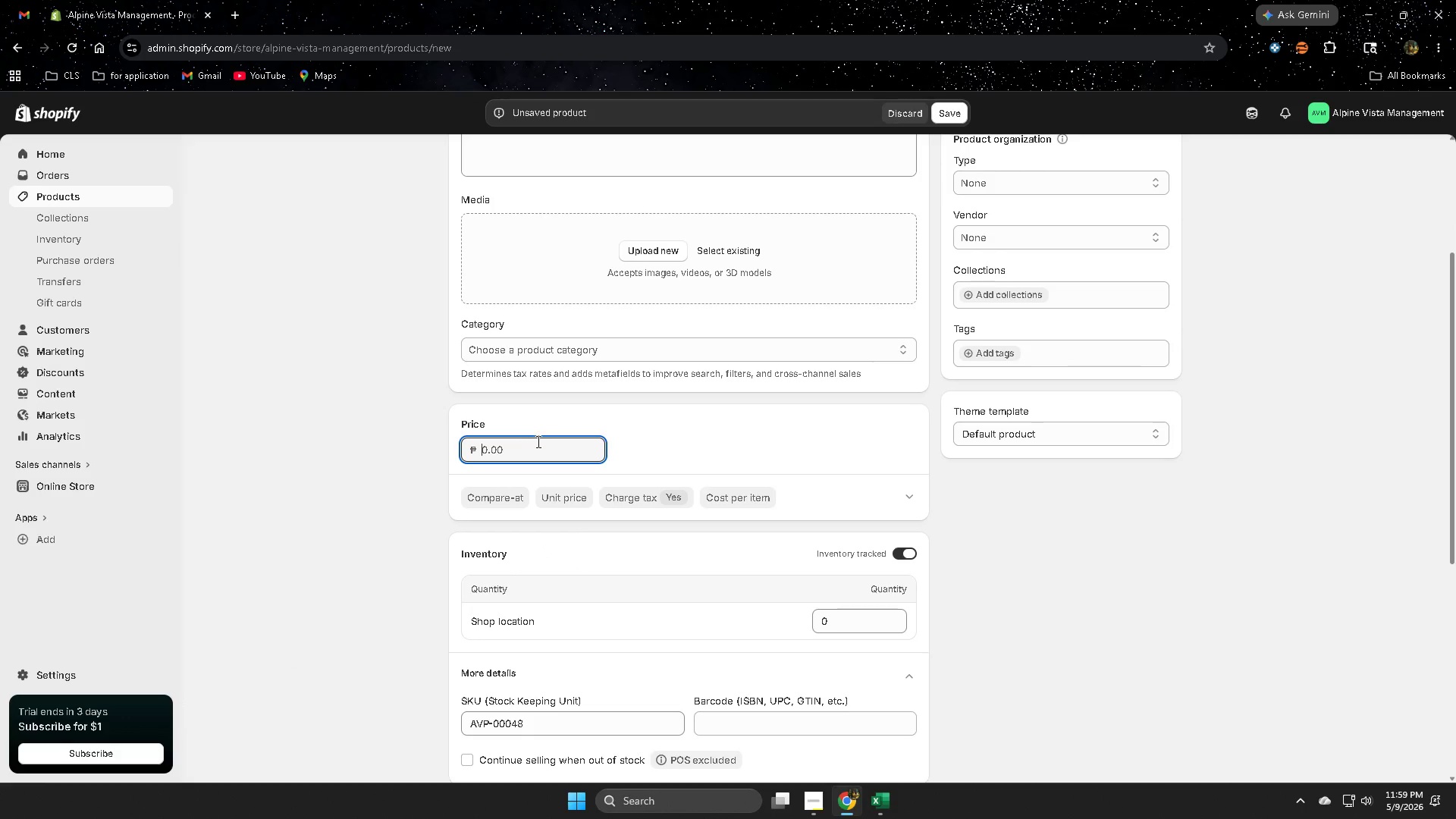 
key(Control+ControlLeft)
 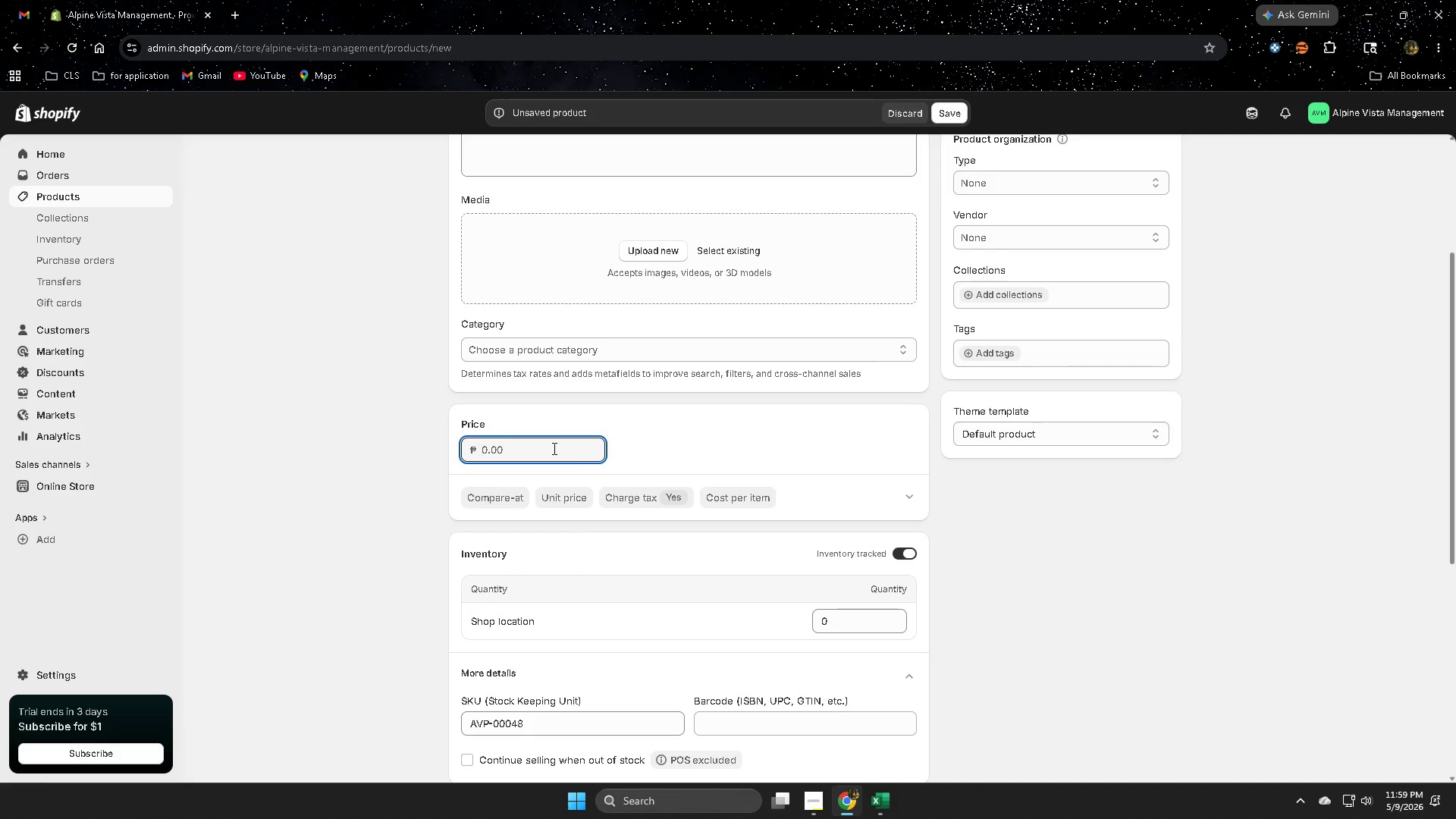 
key(Control+V)
 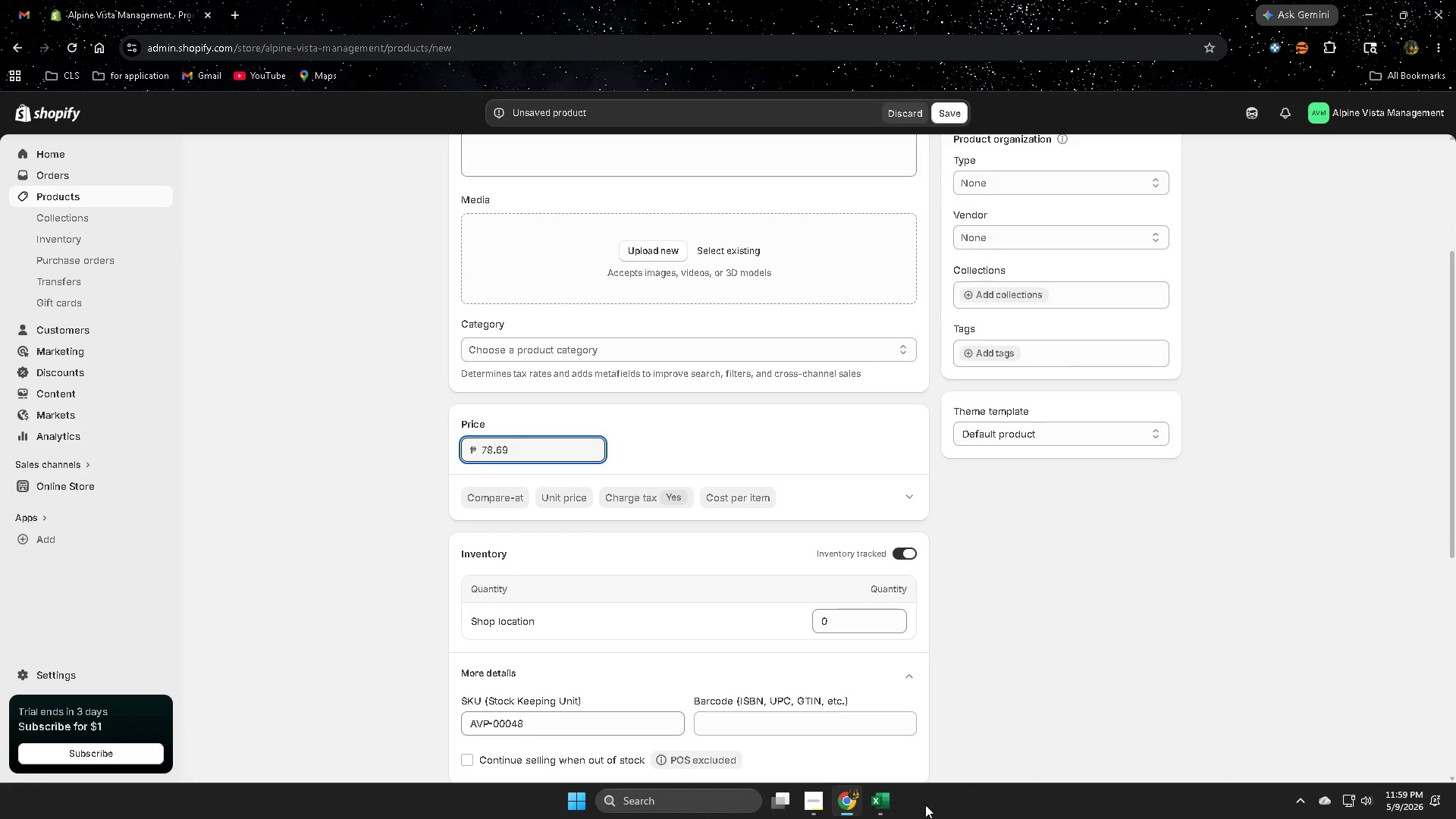 
left_click([884, 797])
 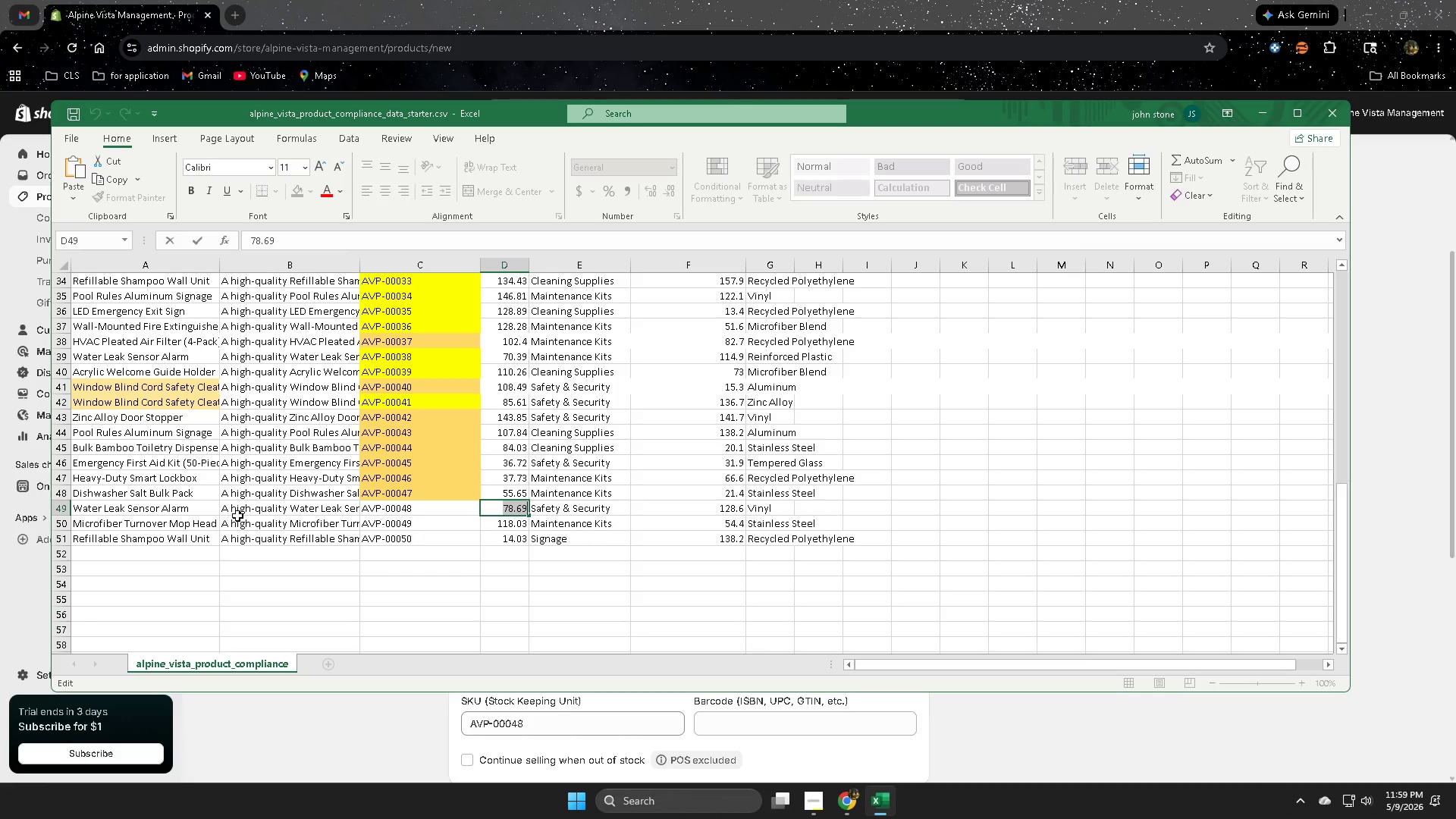 
double_click([237, 511])
 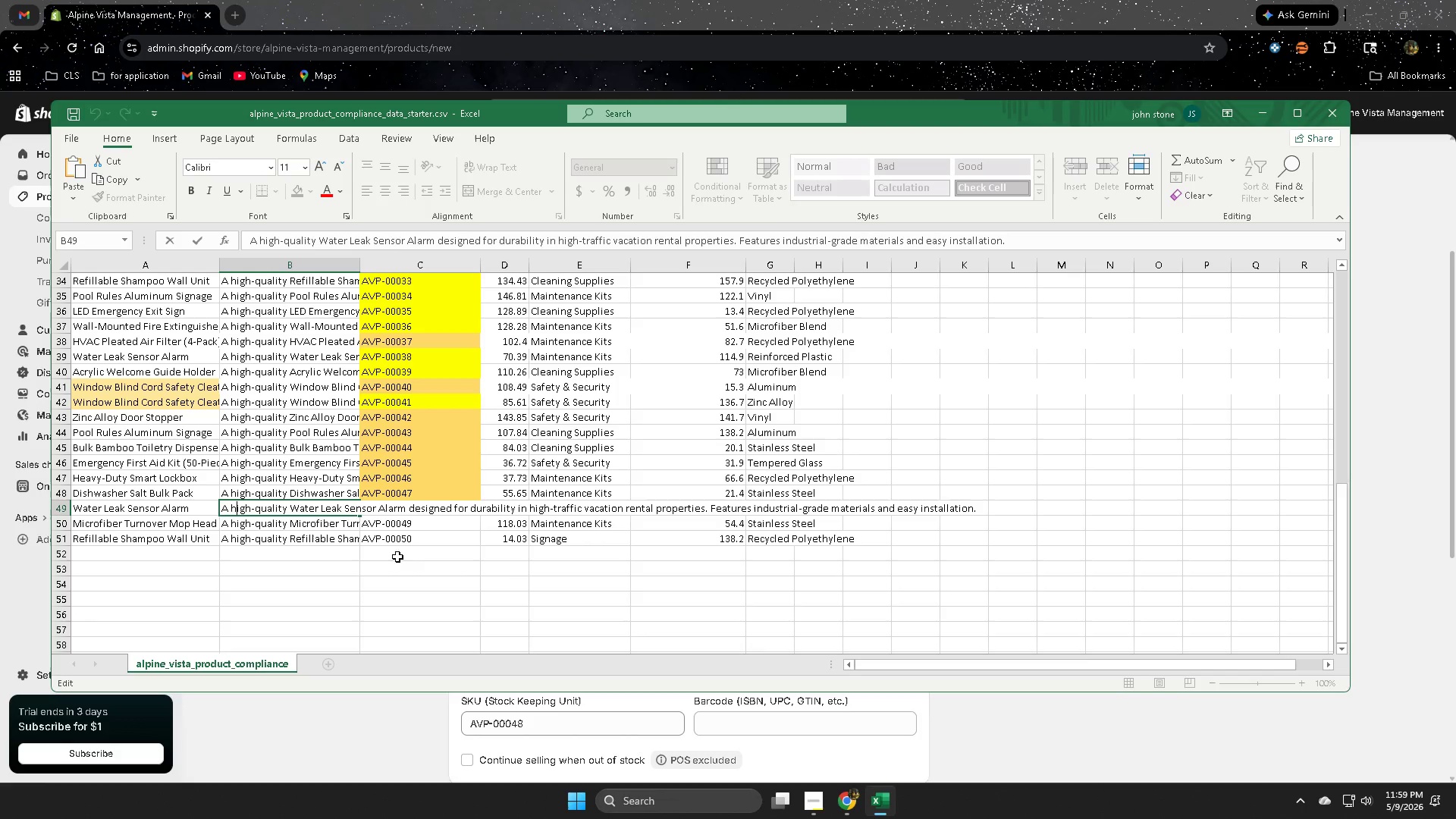 
key(Control+A)
 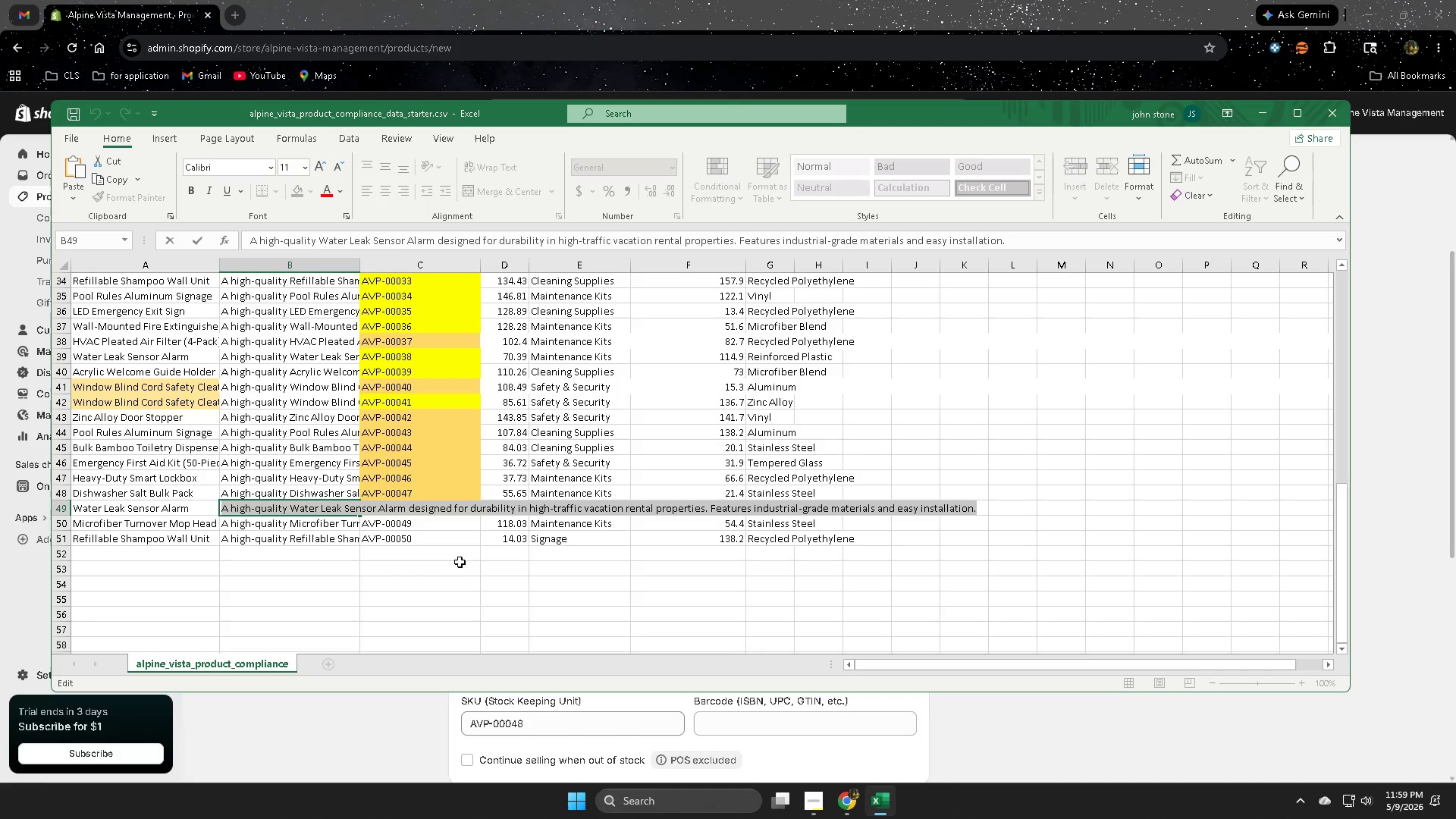 
key(Control+C)
 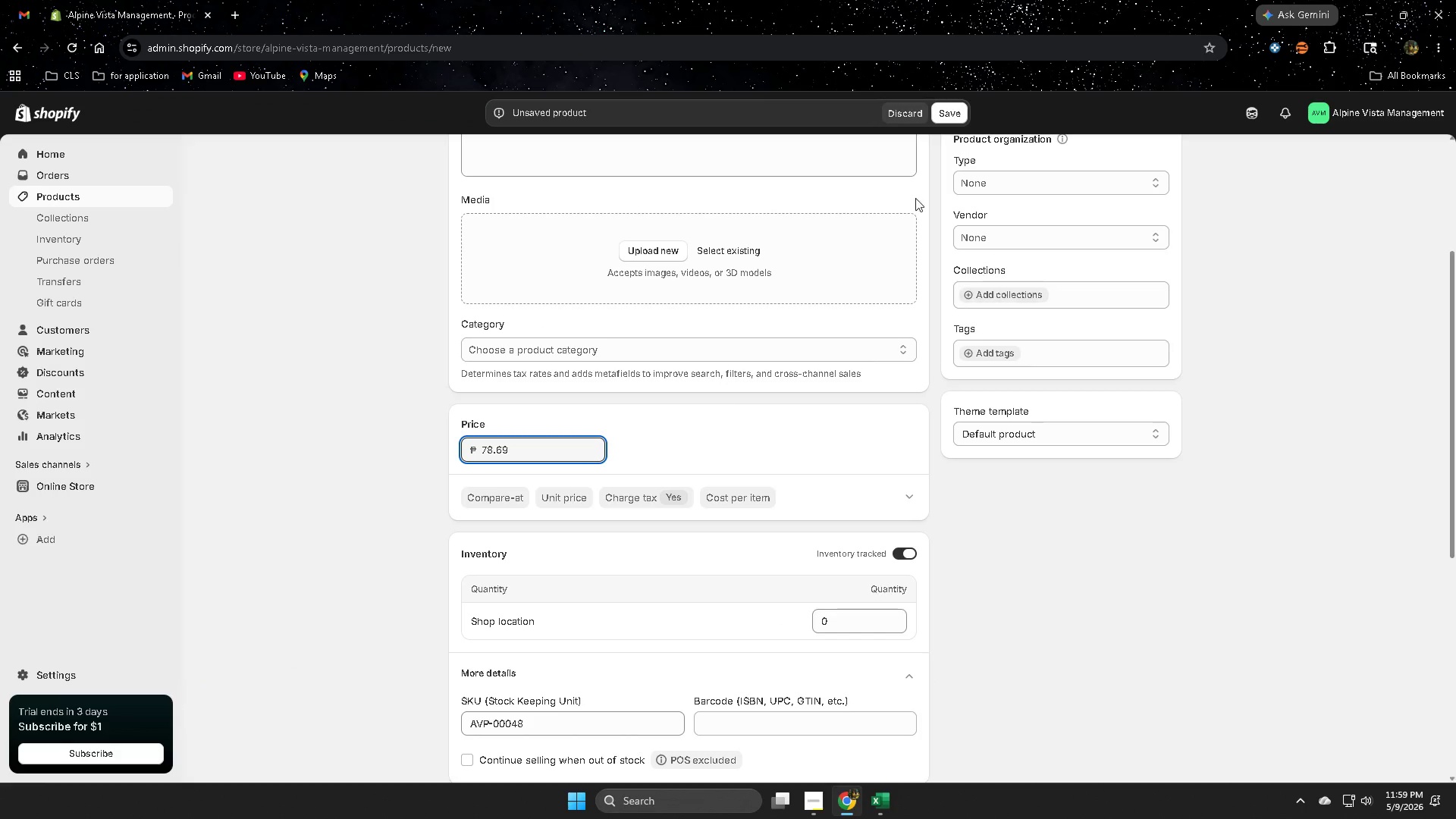 
scroll: coordinate [519, 469], scroll_direction: up, amount: 5.0
 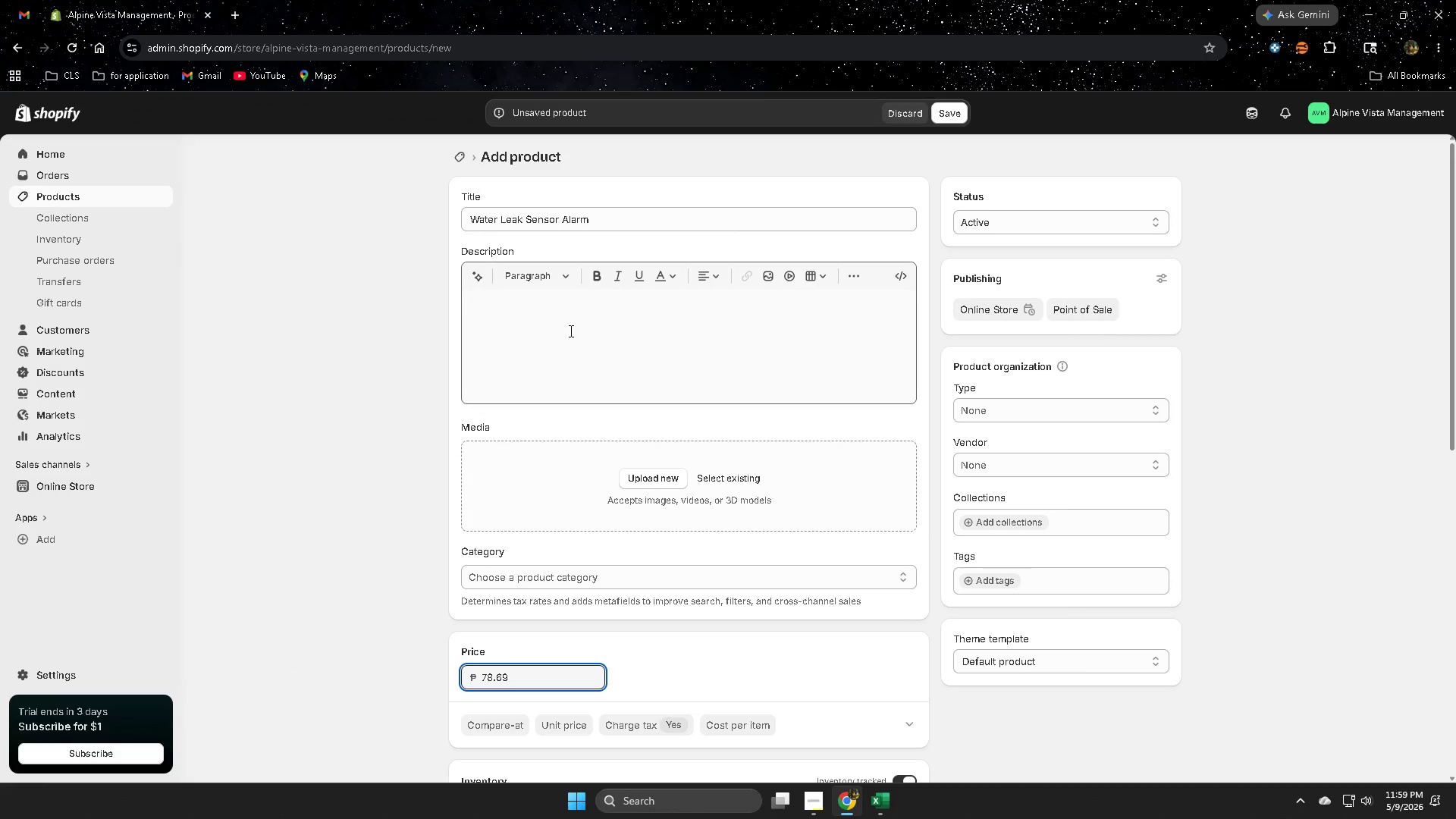 
key(Control+ControlLeft)
 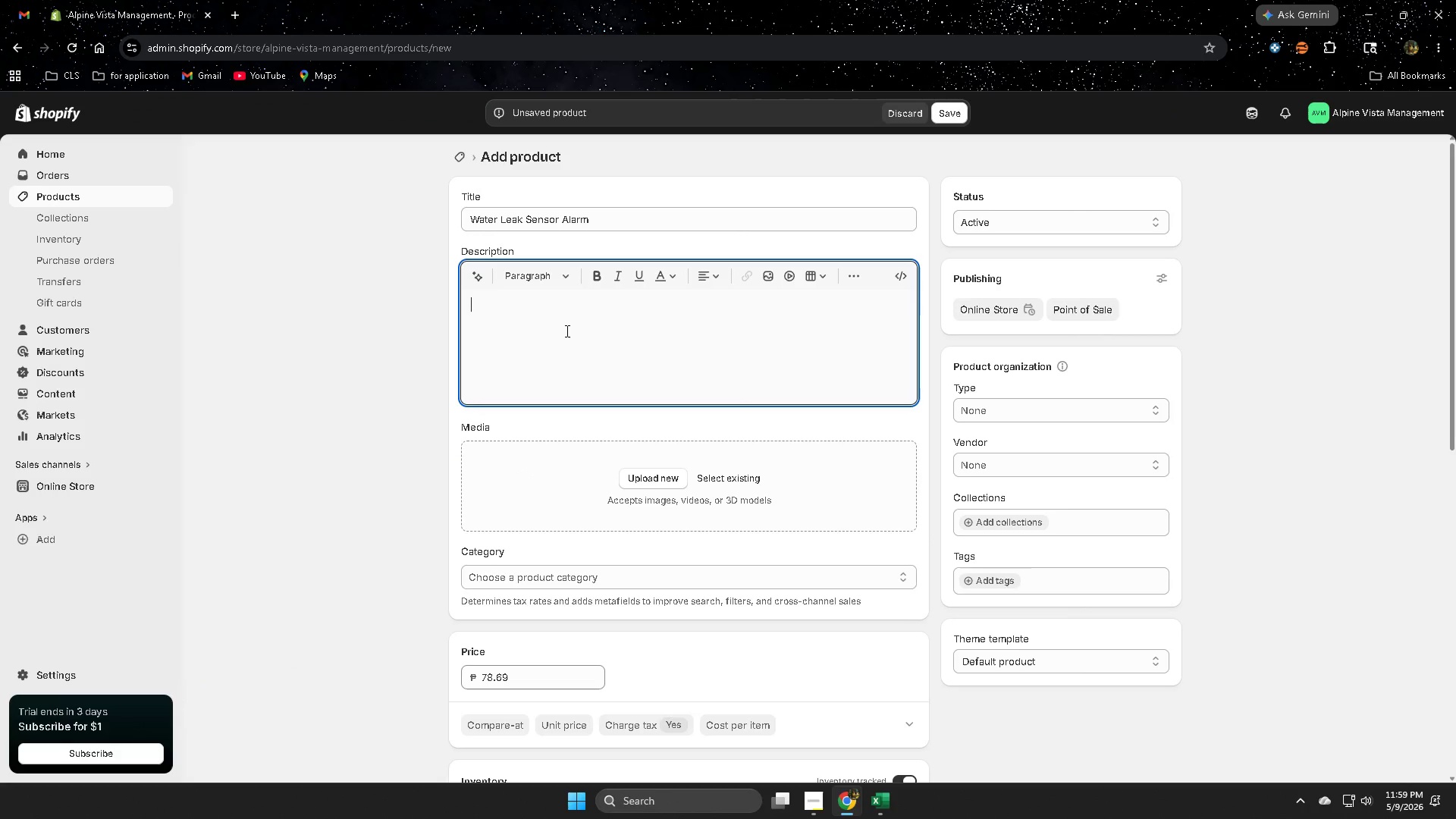 
key(Control+V)
 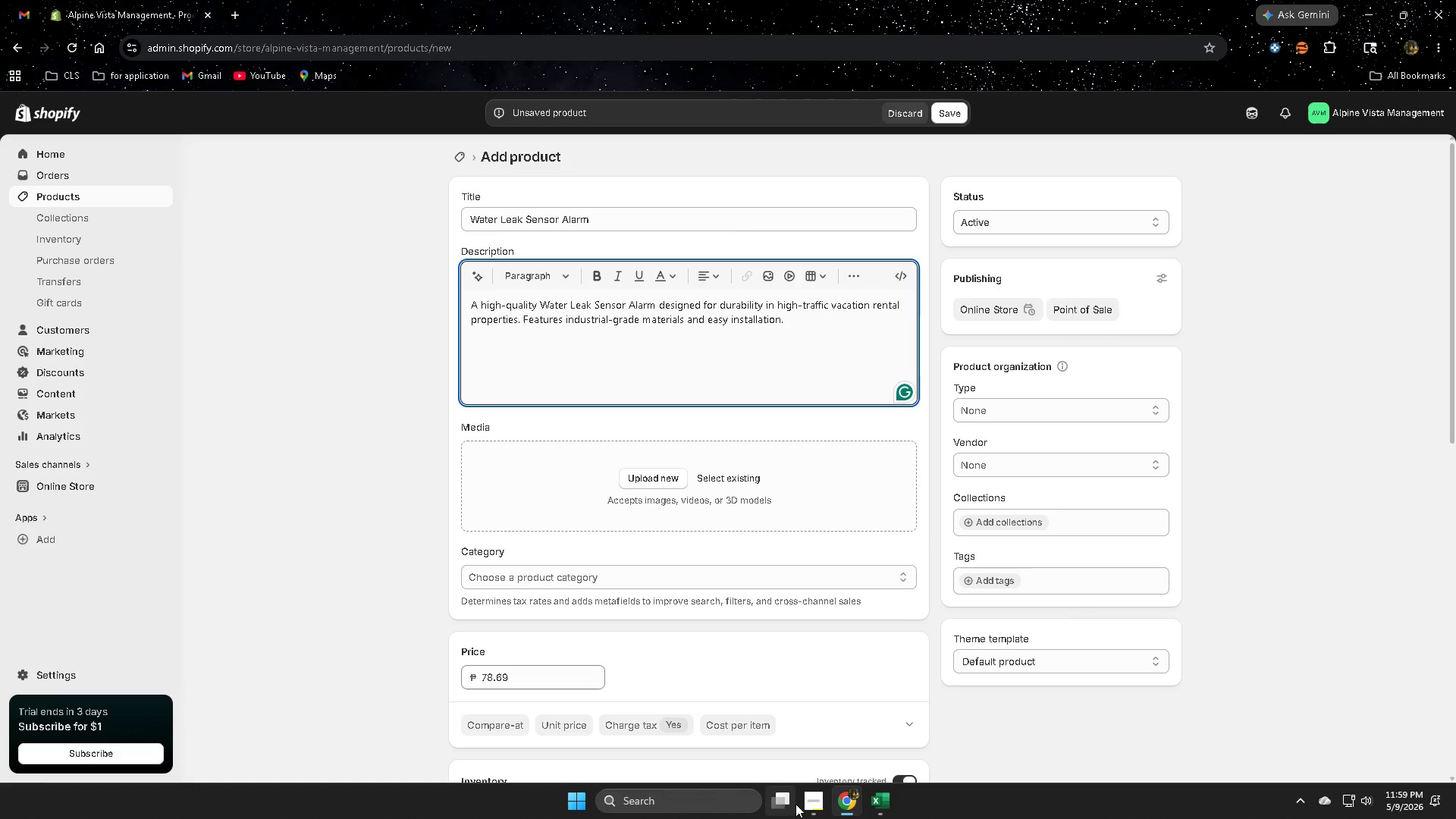 
left_click([818, 804])